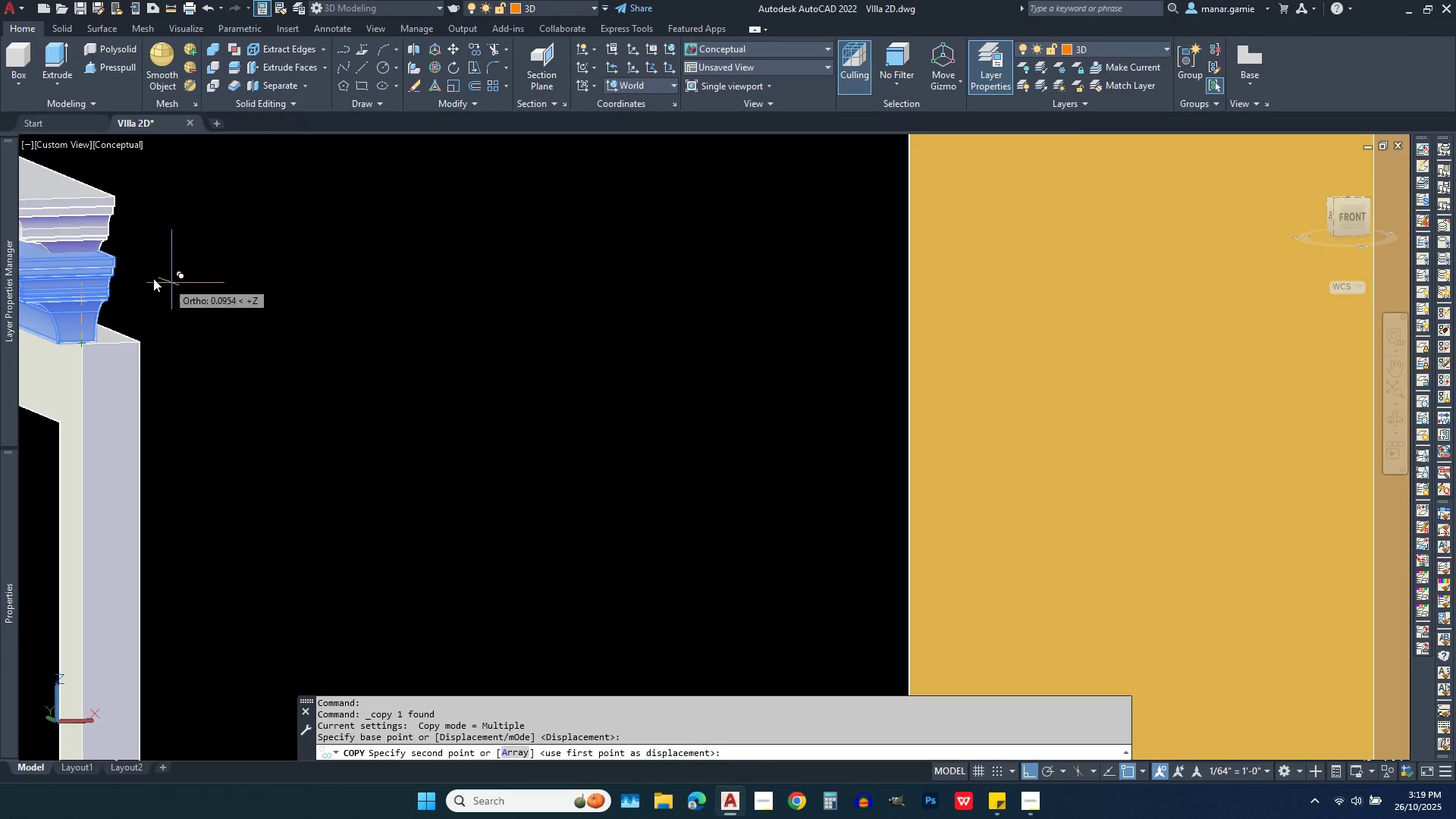 
scroll: coordinate [135, 271], scroll_direction: down, amount: 3.0
 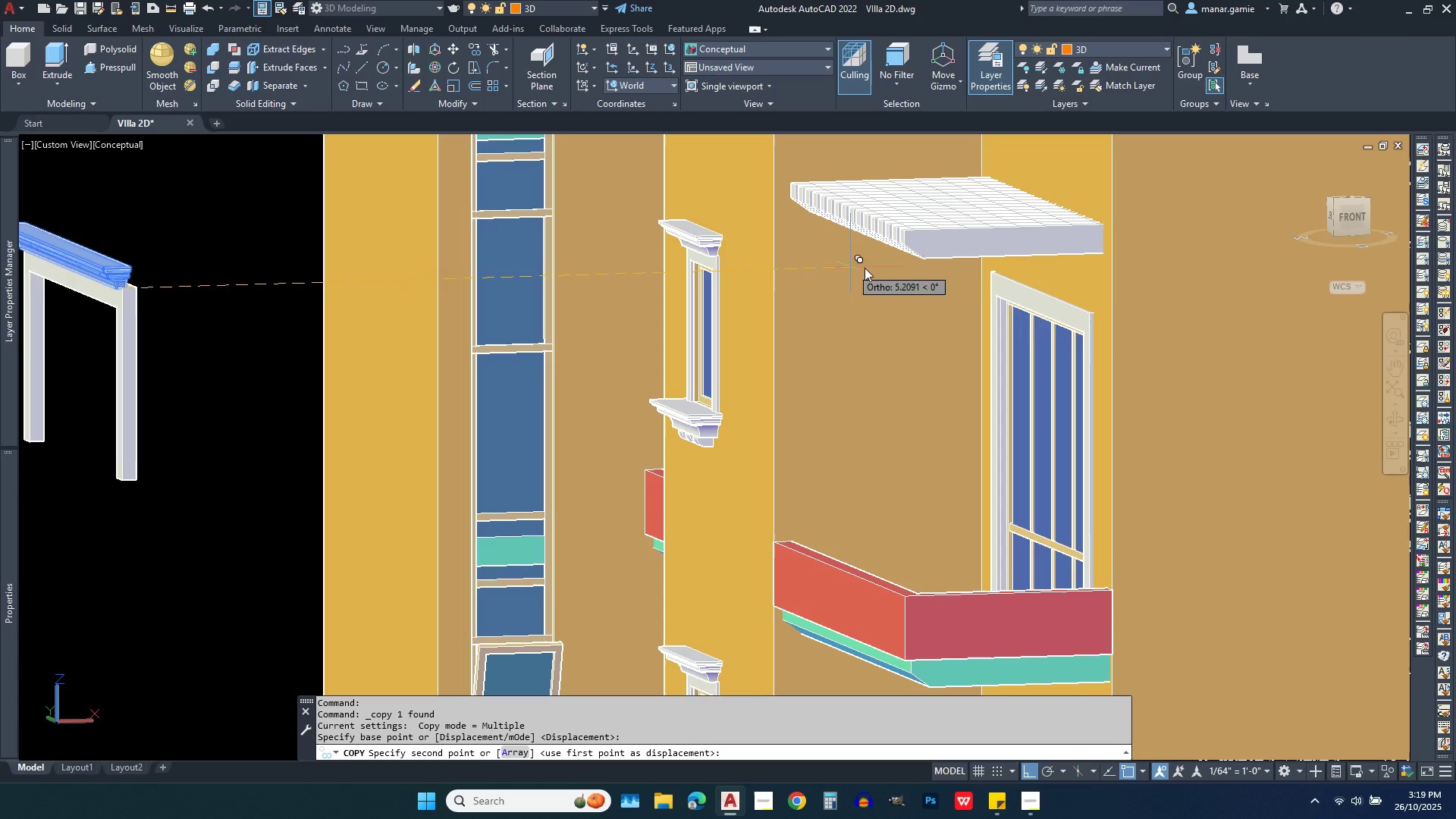 
scroll: coordinate [1095, 289], scroll_direction: up, amount: 3.0
 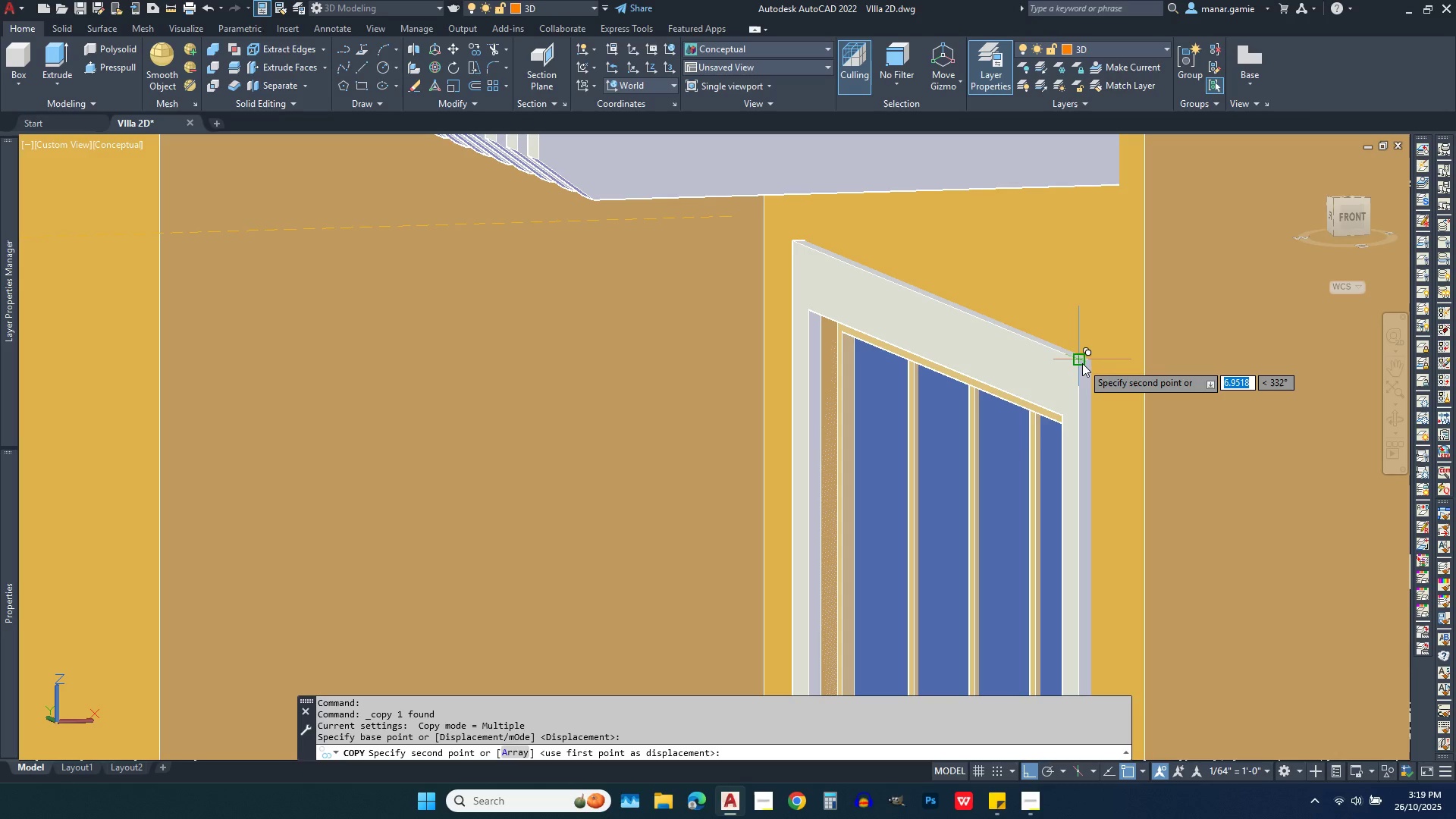 
left_click([1082, 363])
 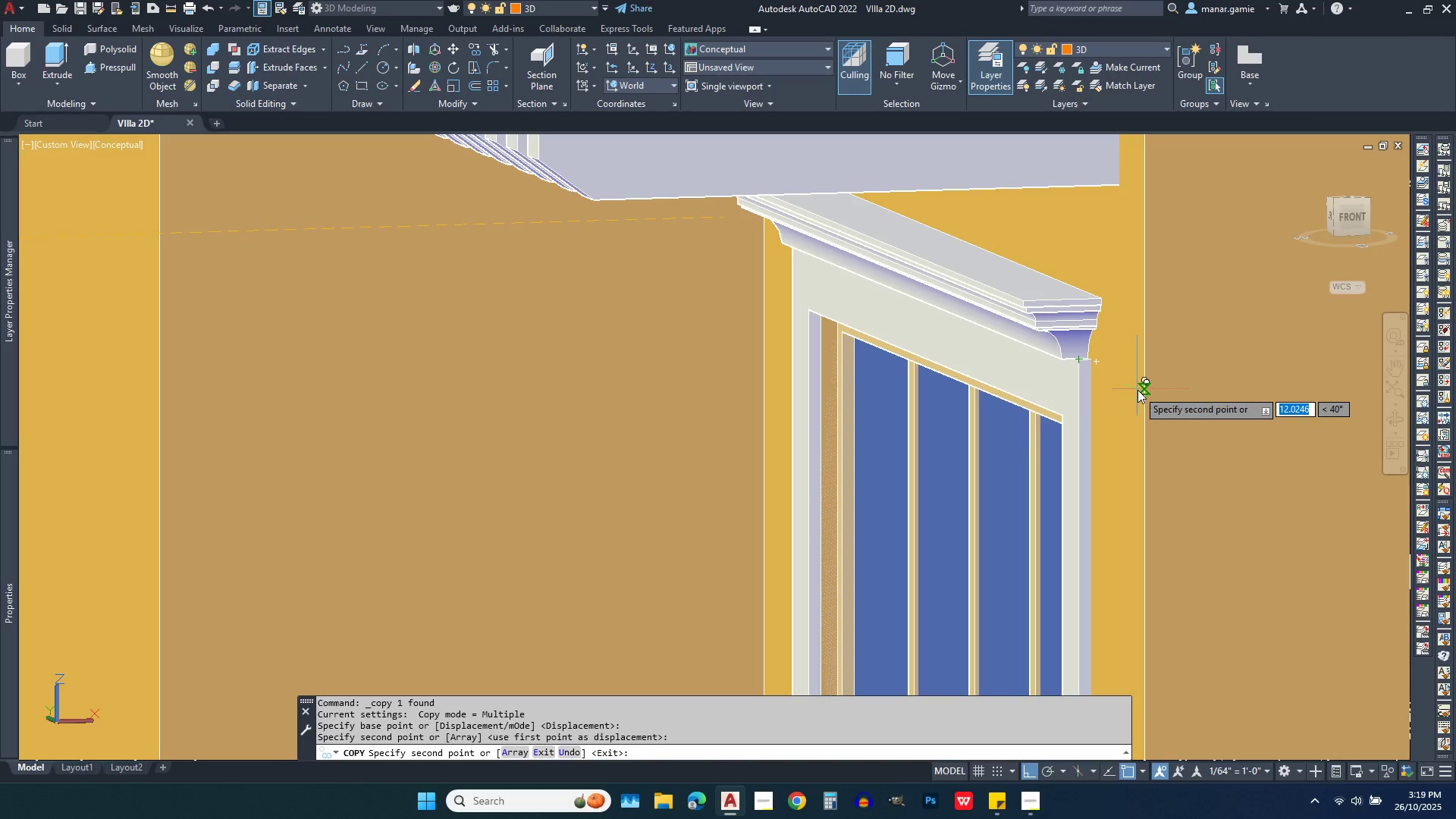 
scroll: coordinate [1085, 372], scroll_direction: down, amount: 3.0
 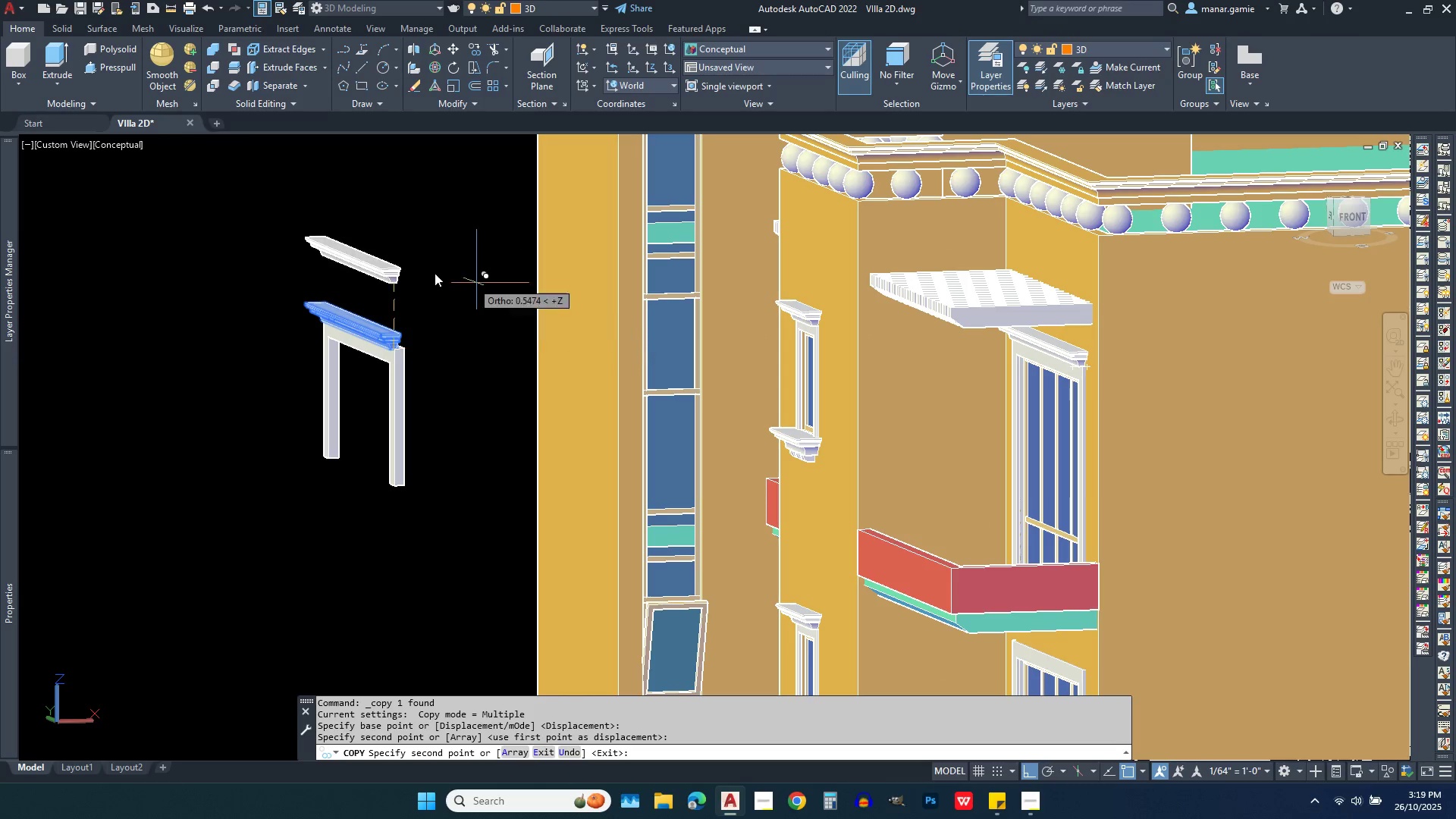 
key(Escape)
 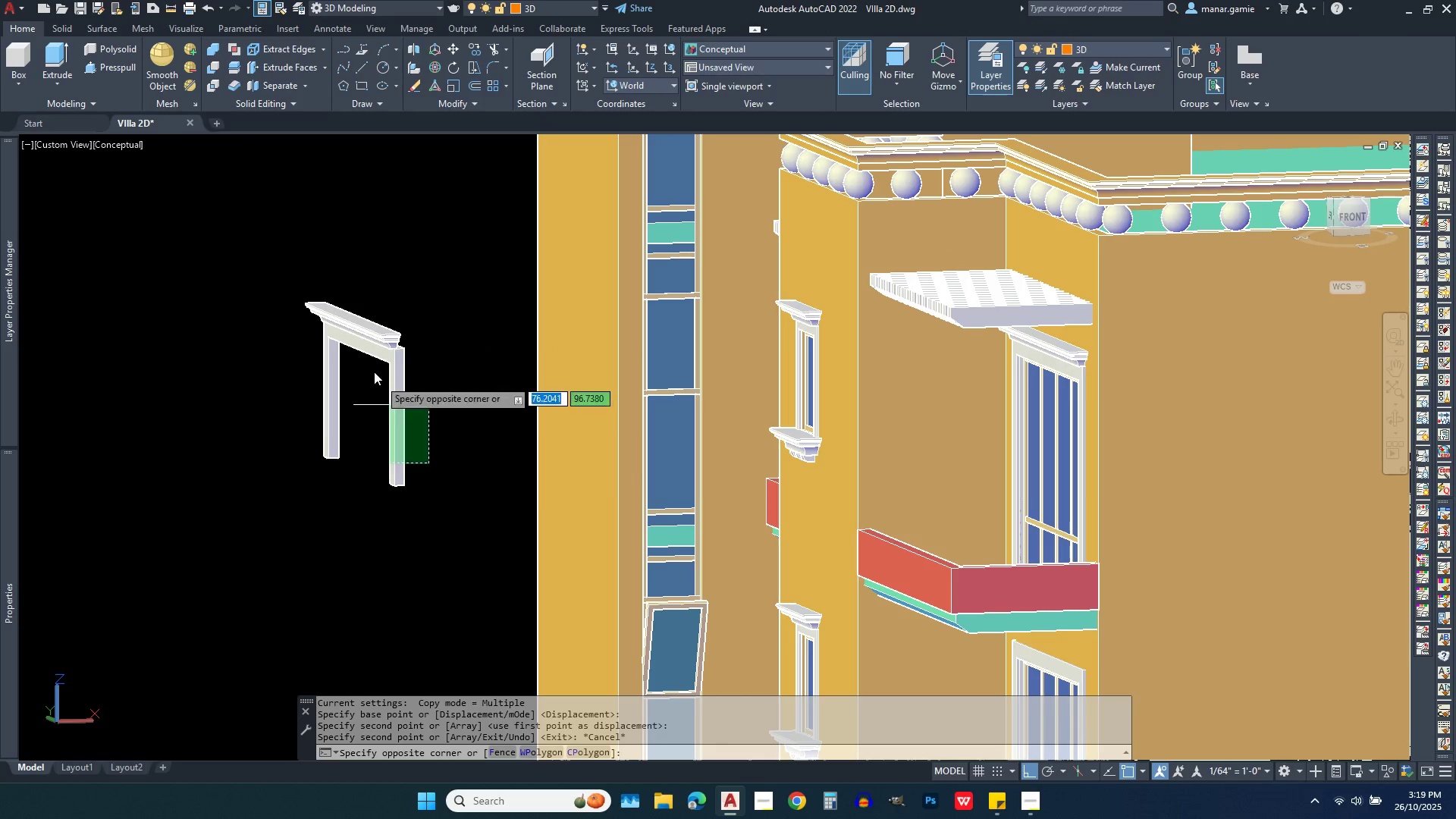 
left_click([331, 297])
 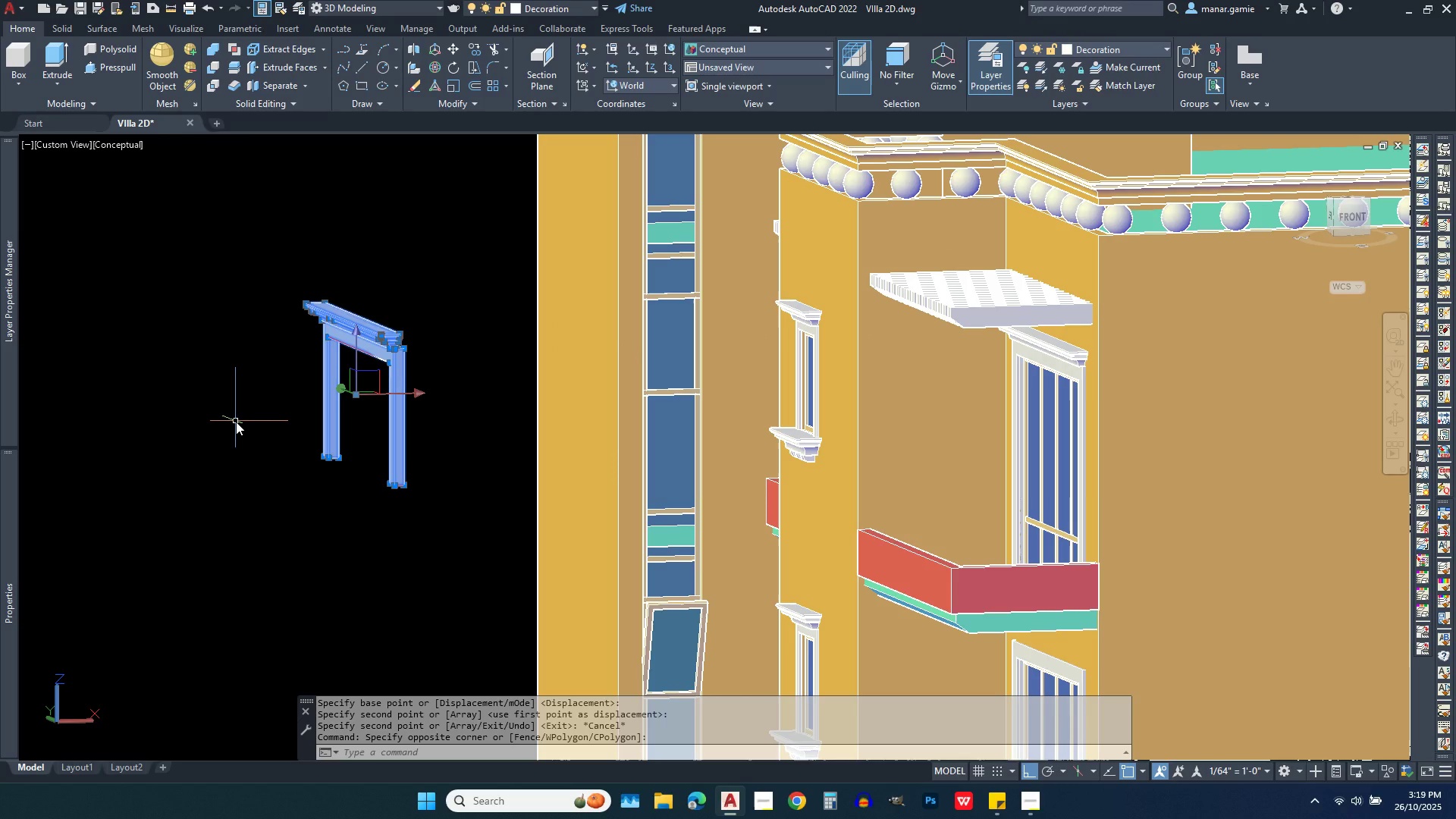 
key(Delete)
 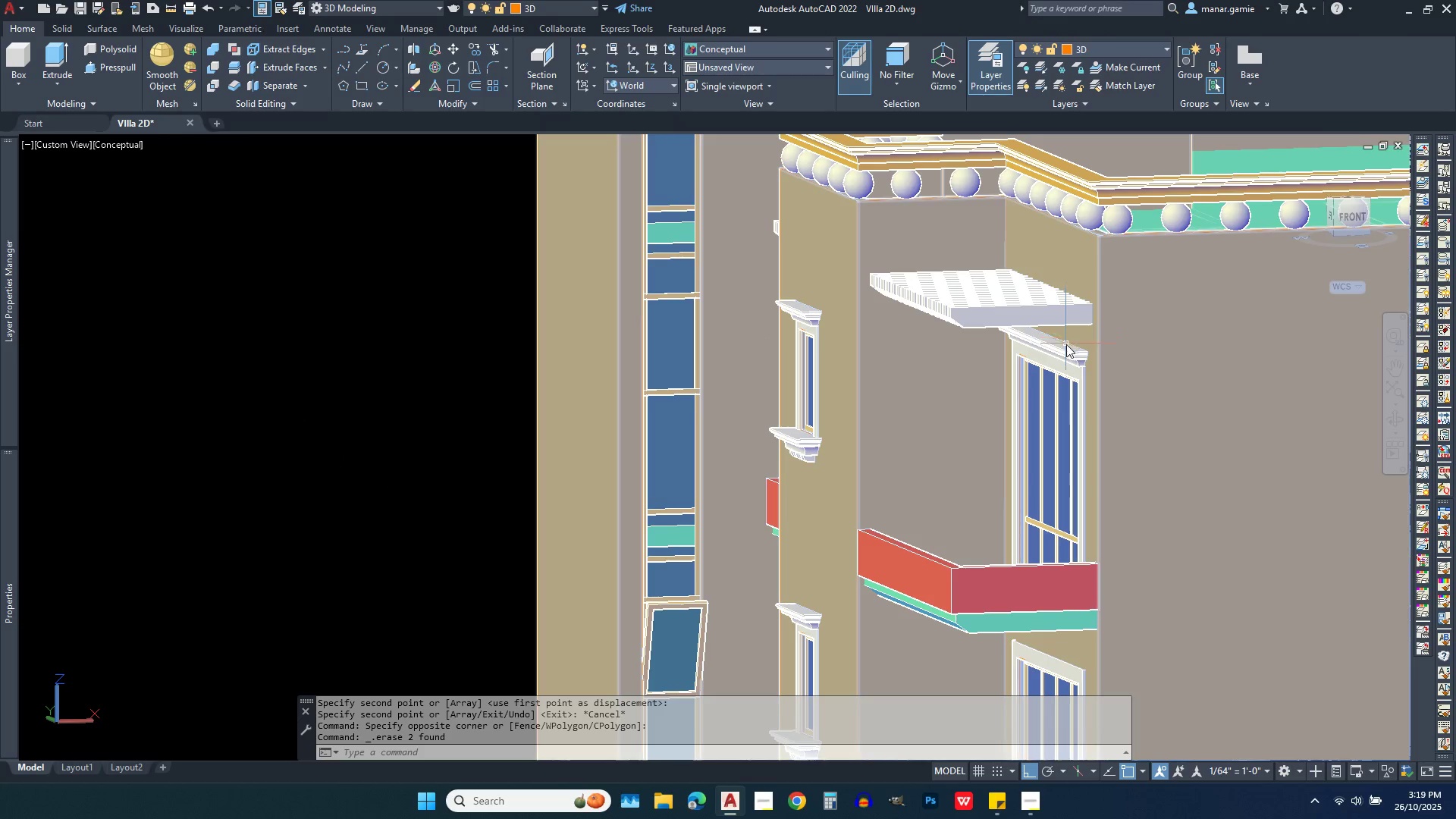 
left_click([1066, 344])
 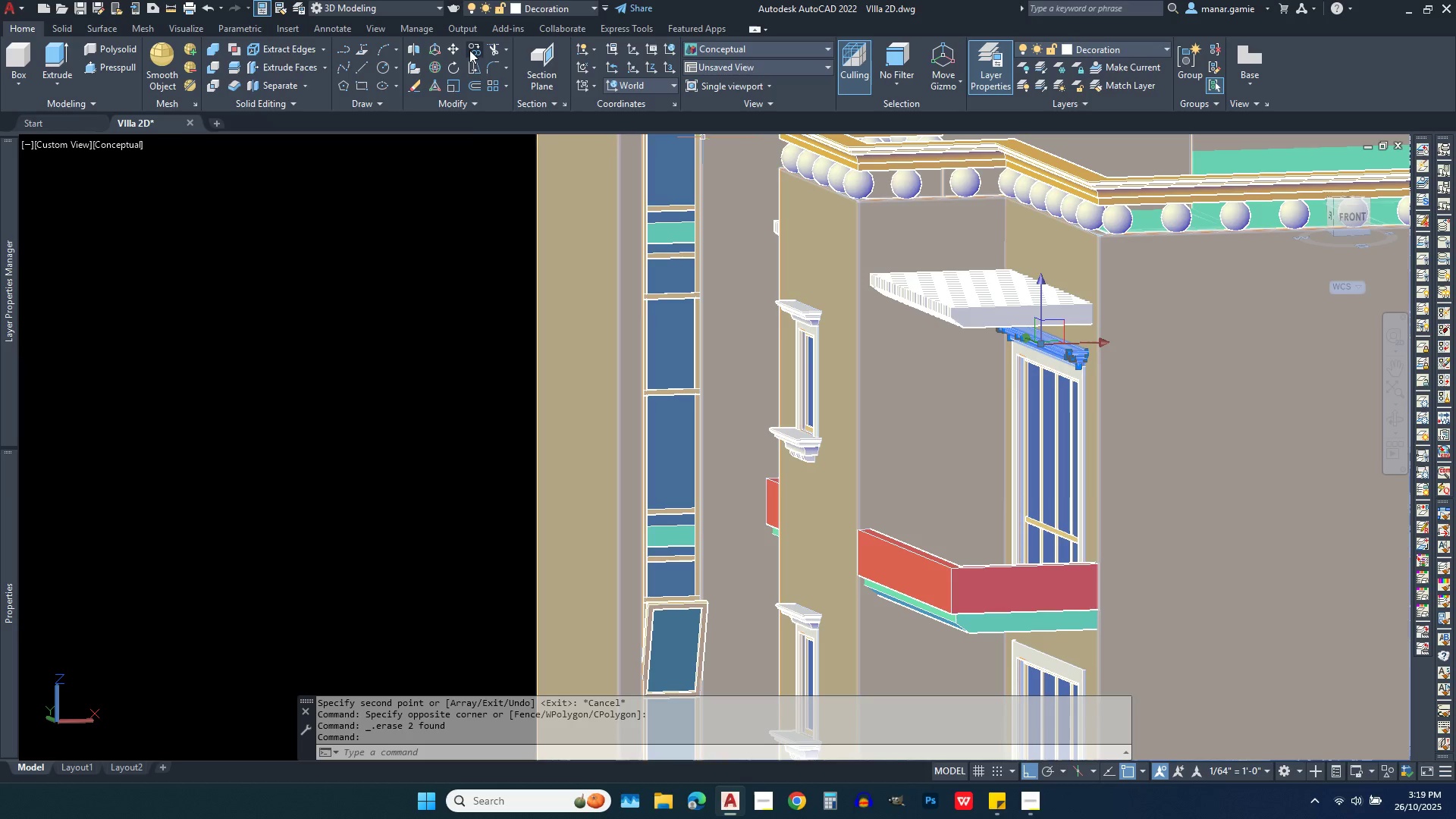 
left_click([472, 50])
 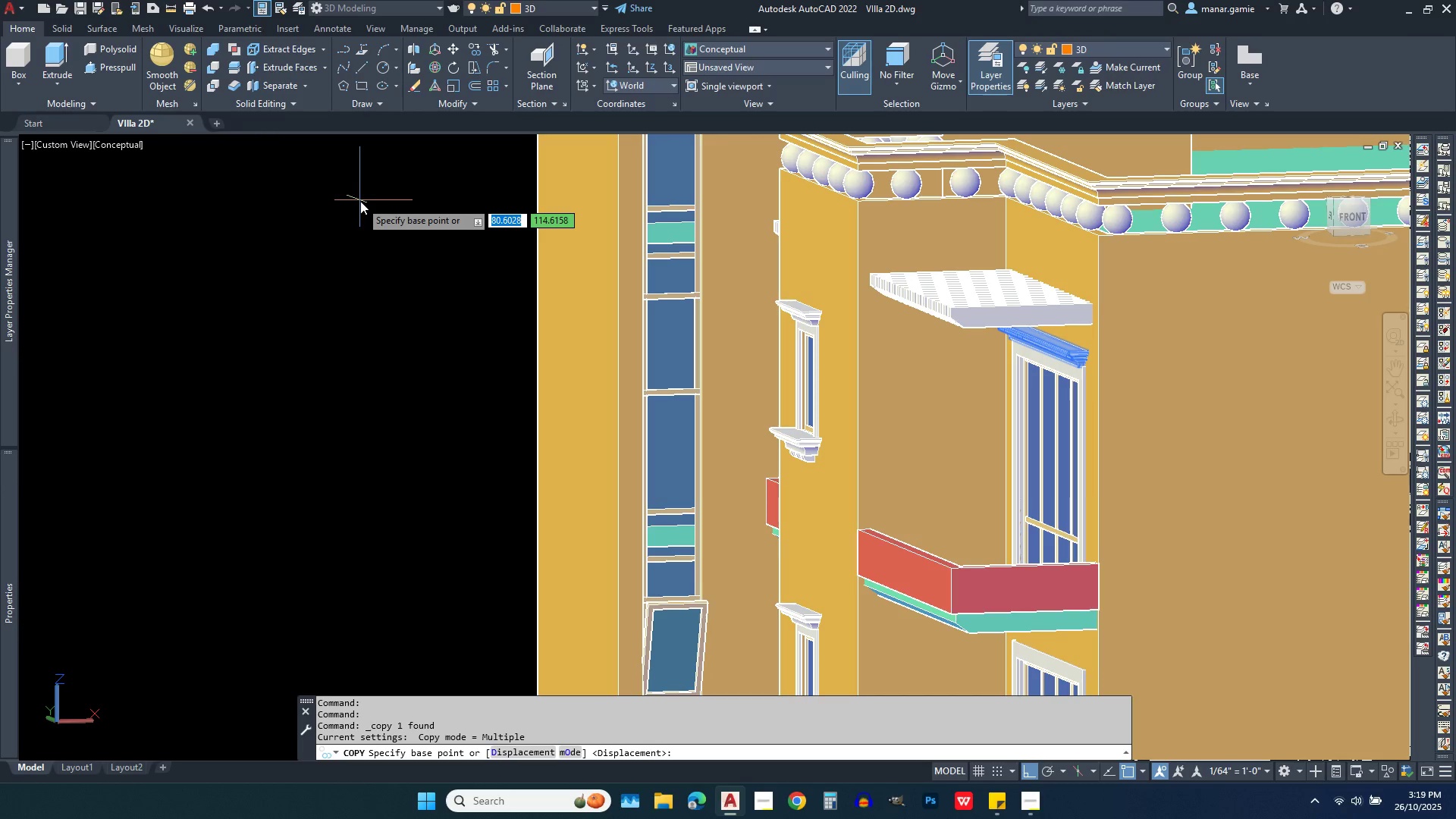 
left_click([360, 201])
 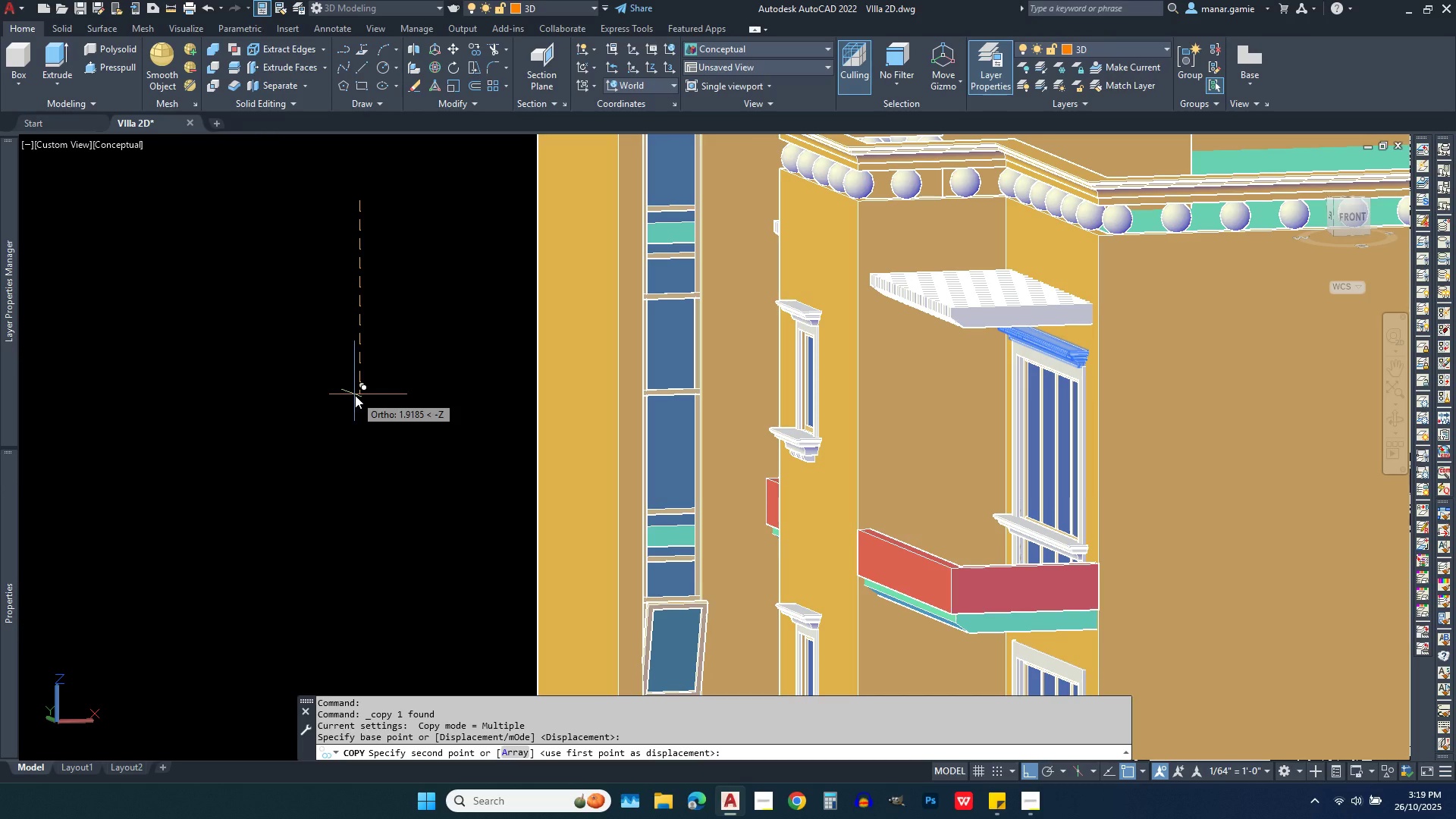 
key(3)
 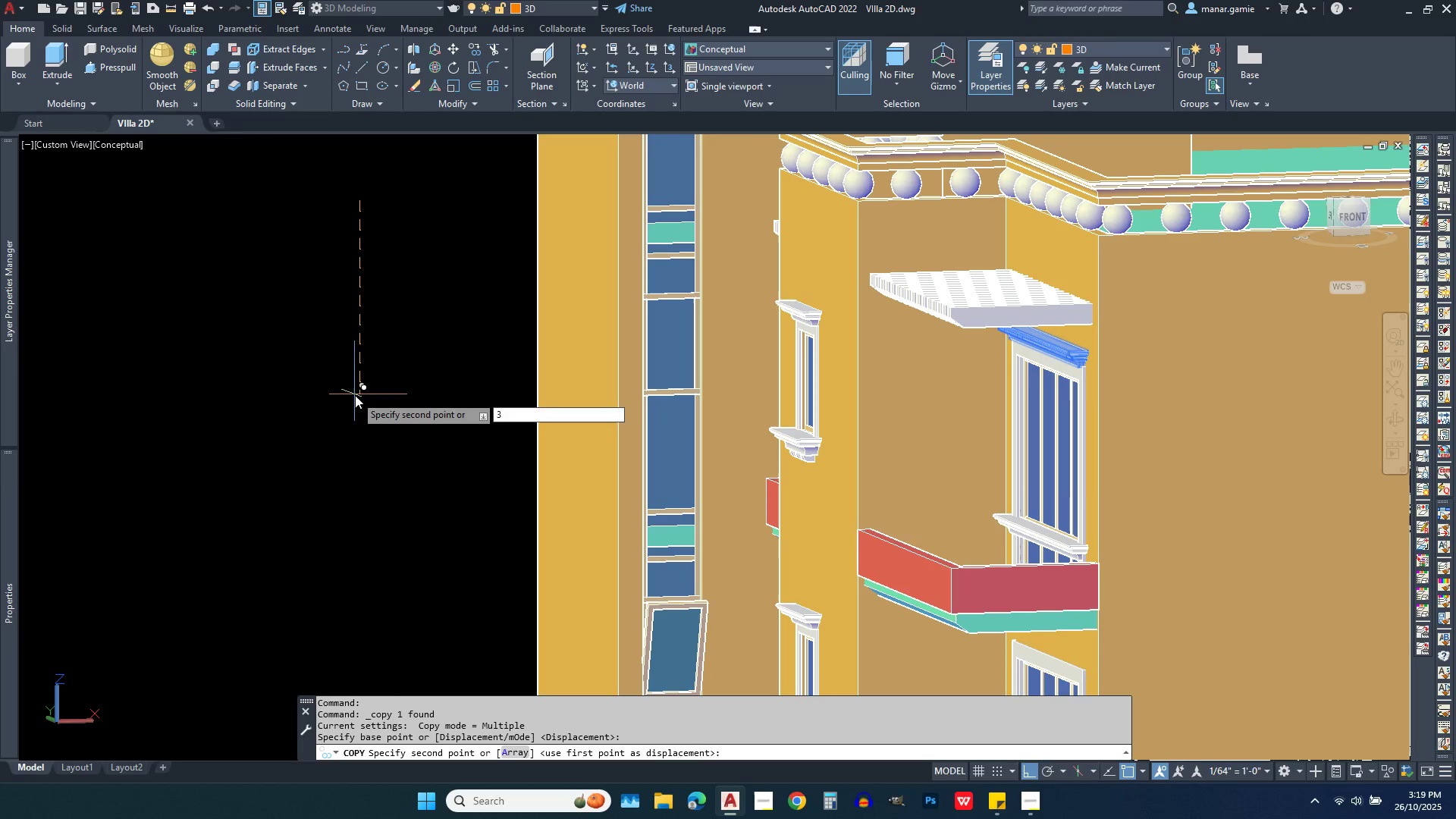 
key(Enter)
 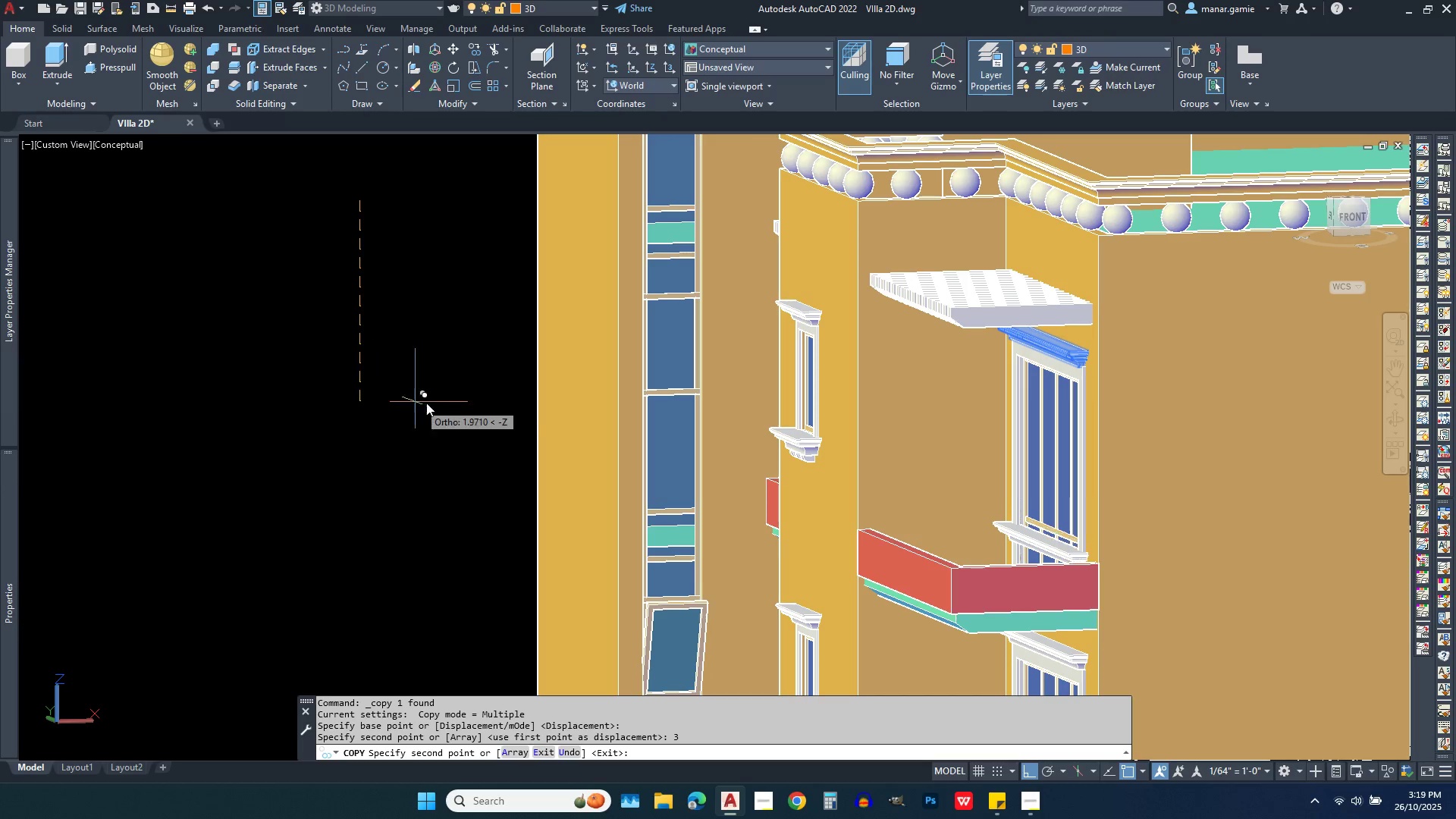 
key(Escape)
 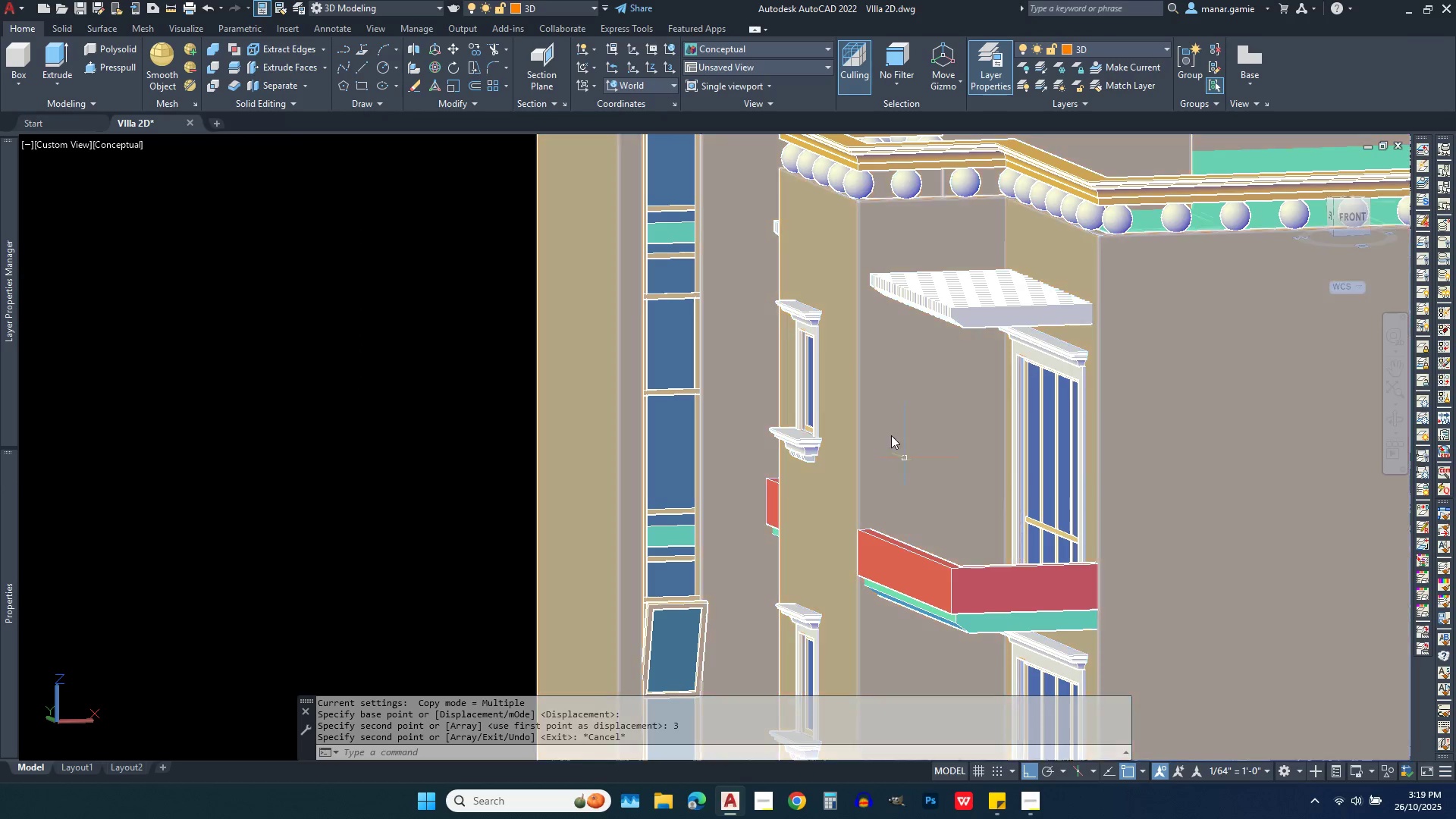 
scroll: coordinate [849, 382], scroll_direction: down, amount: 1.0
 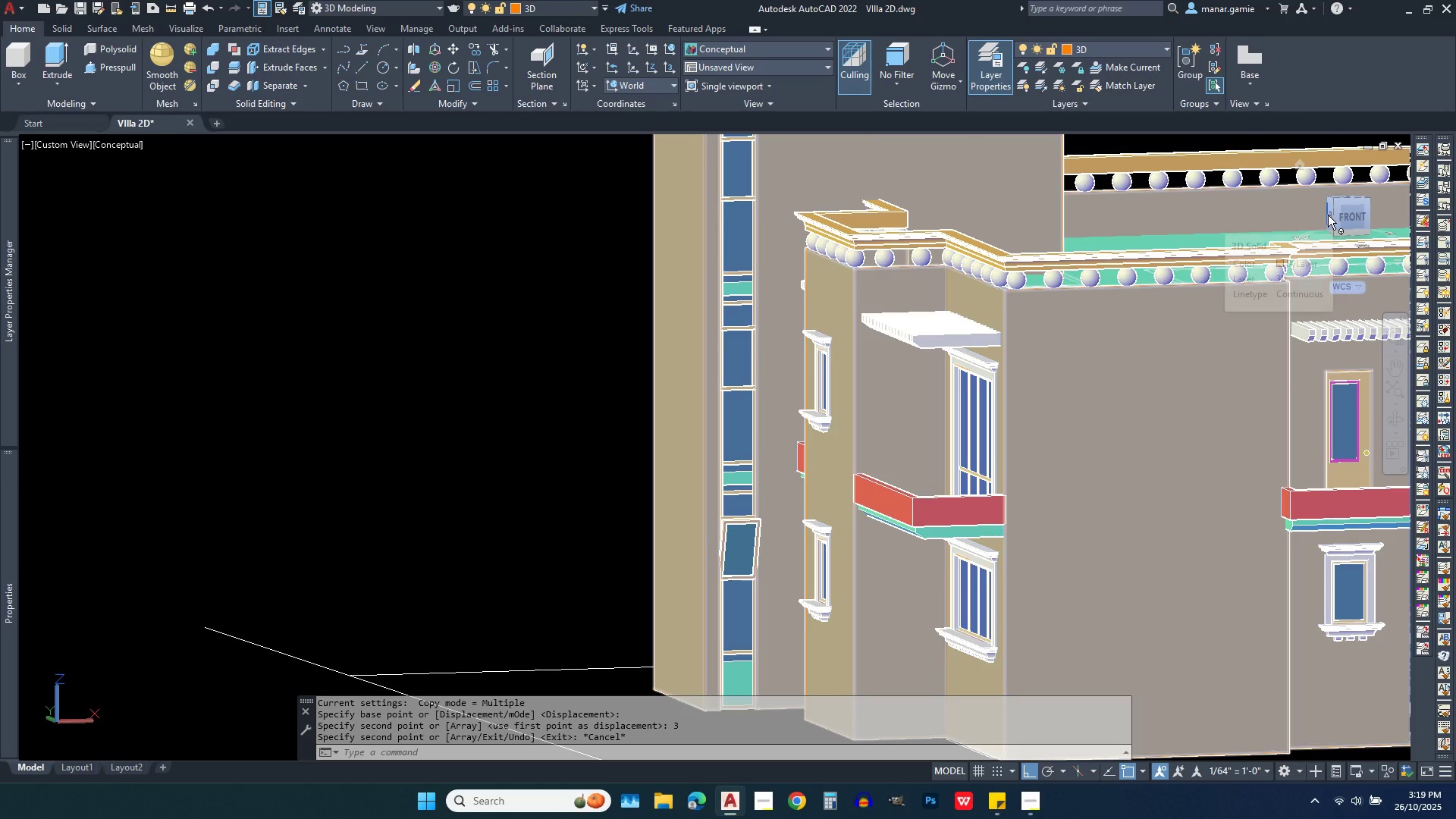 
left_click([1349, 220])
 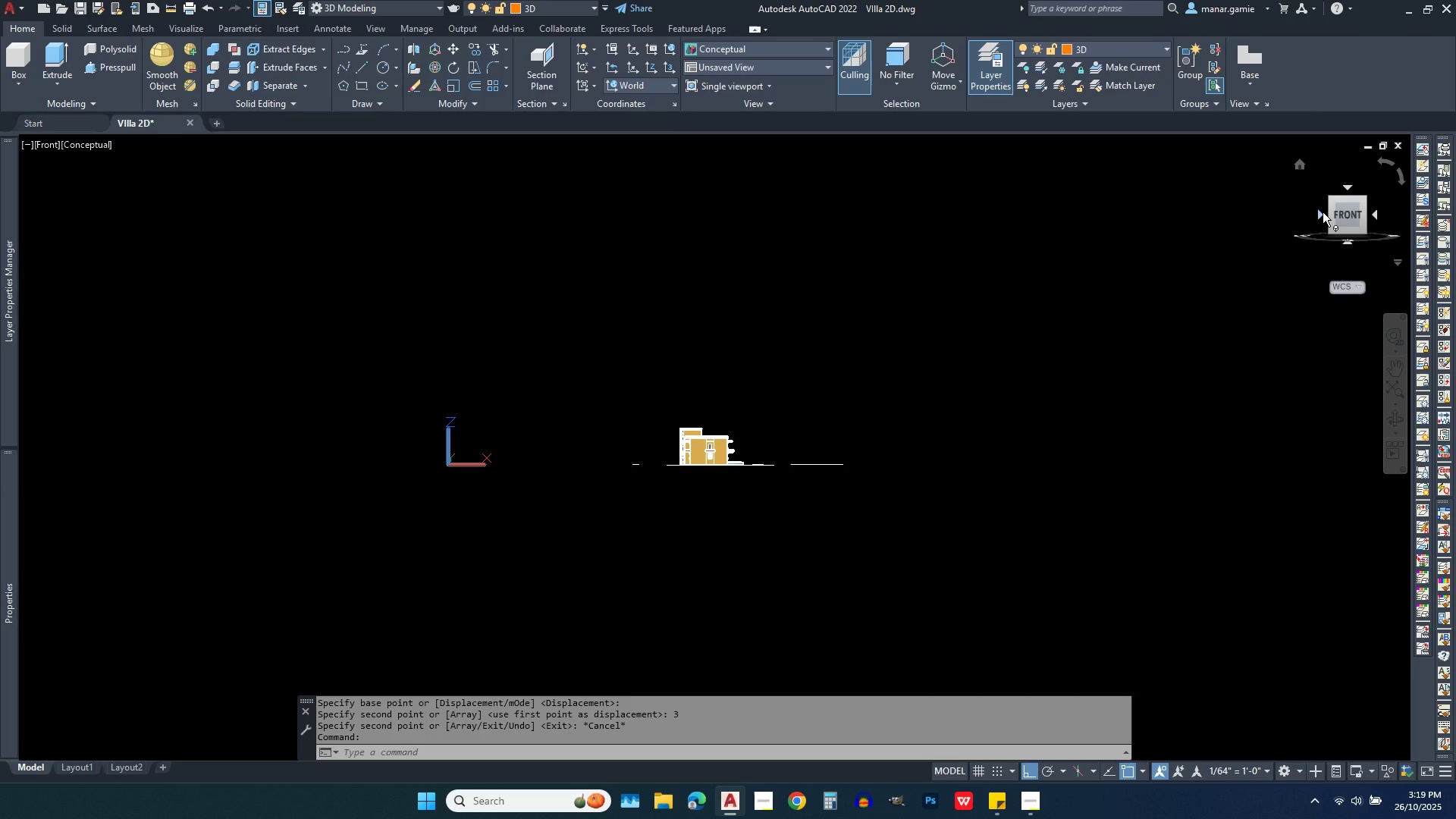 
left_click([1323, 212])
 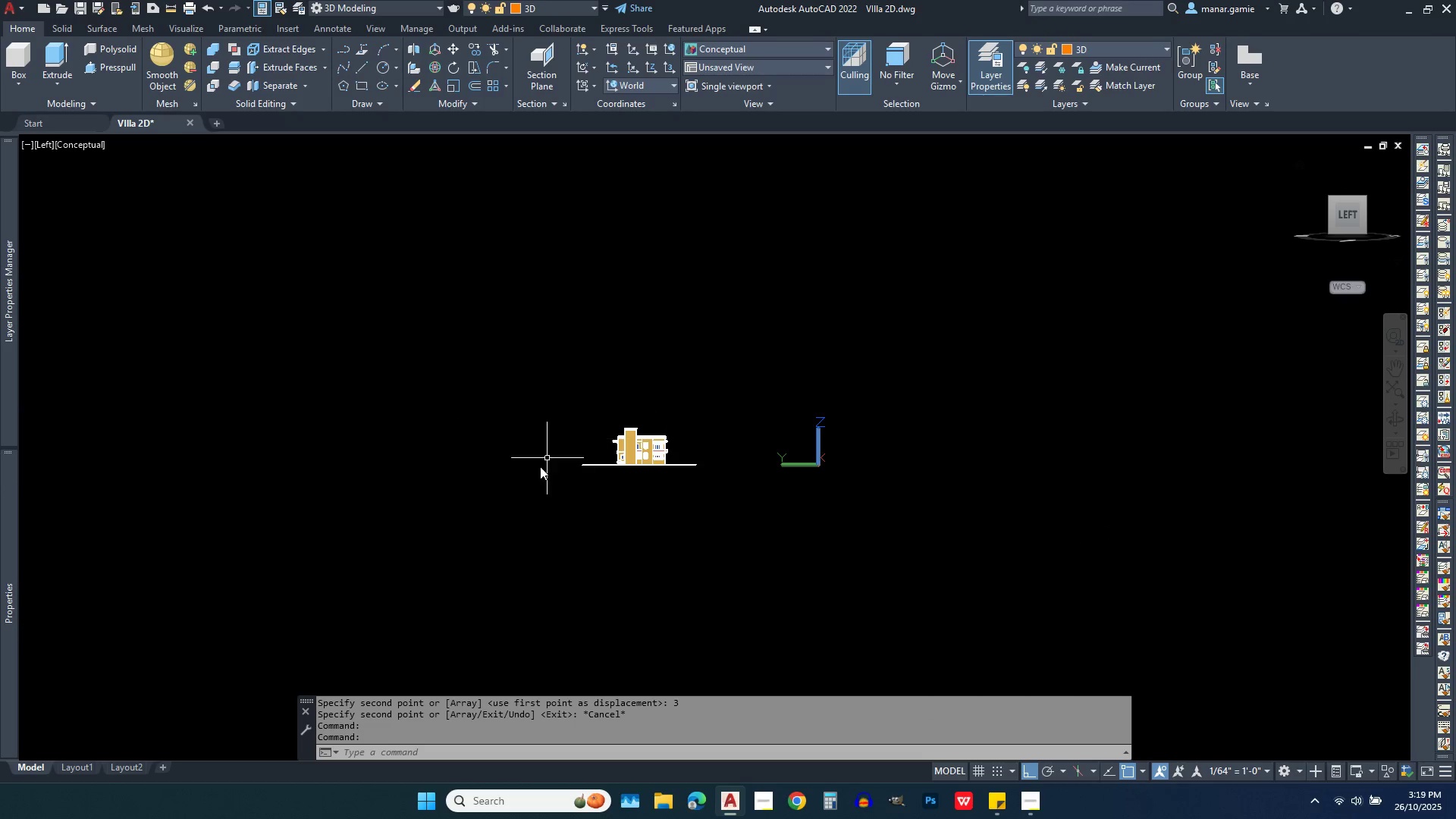 
scroll: coordinate [667, 374], scroll_direction: up, amount: 12.0
 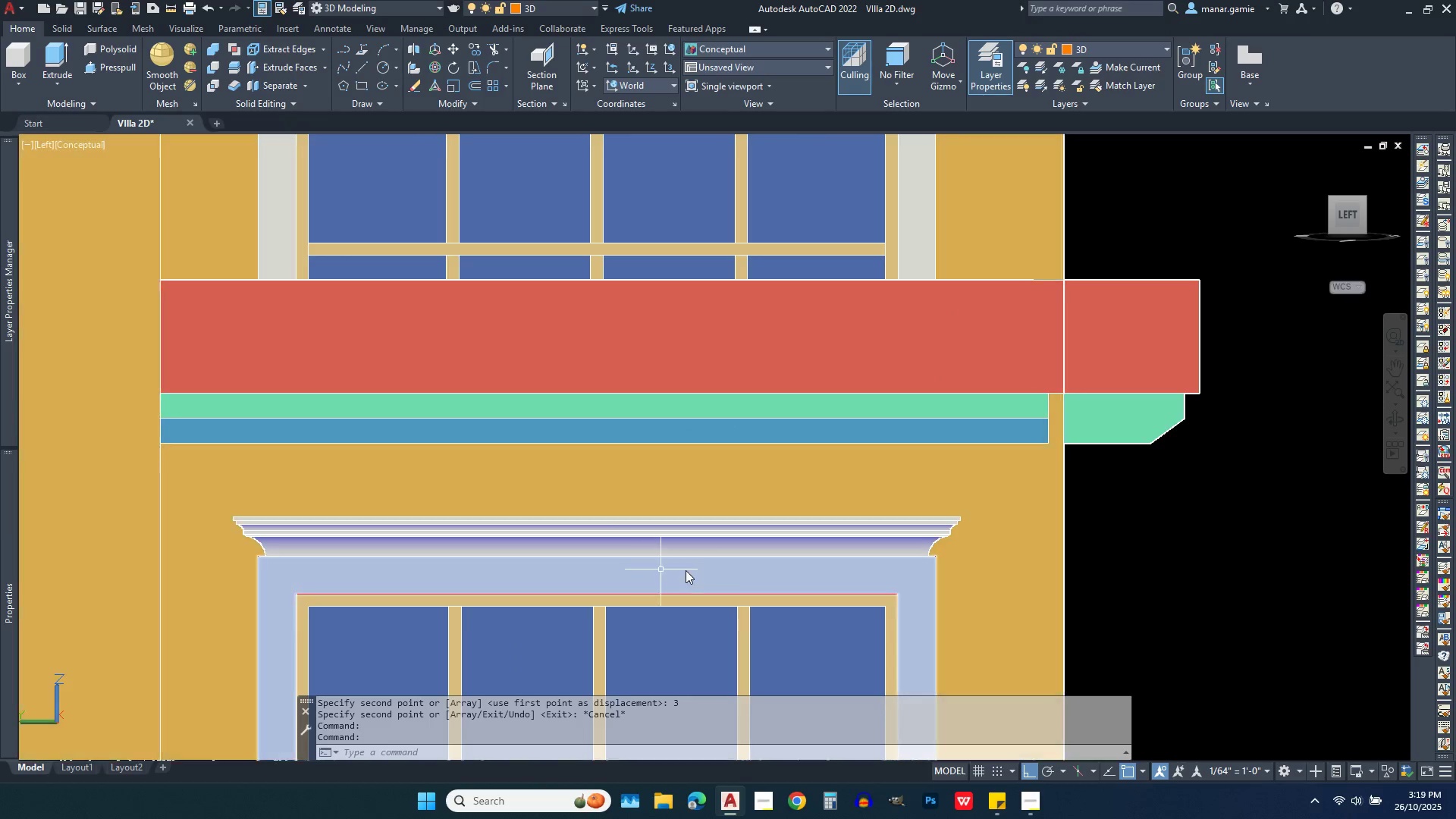 
scroll: coordinate [824, 494], scroll_direction: down, amount: 4.0
 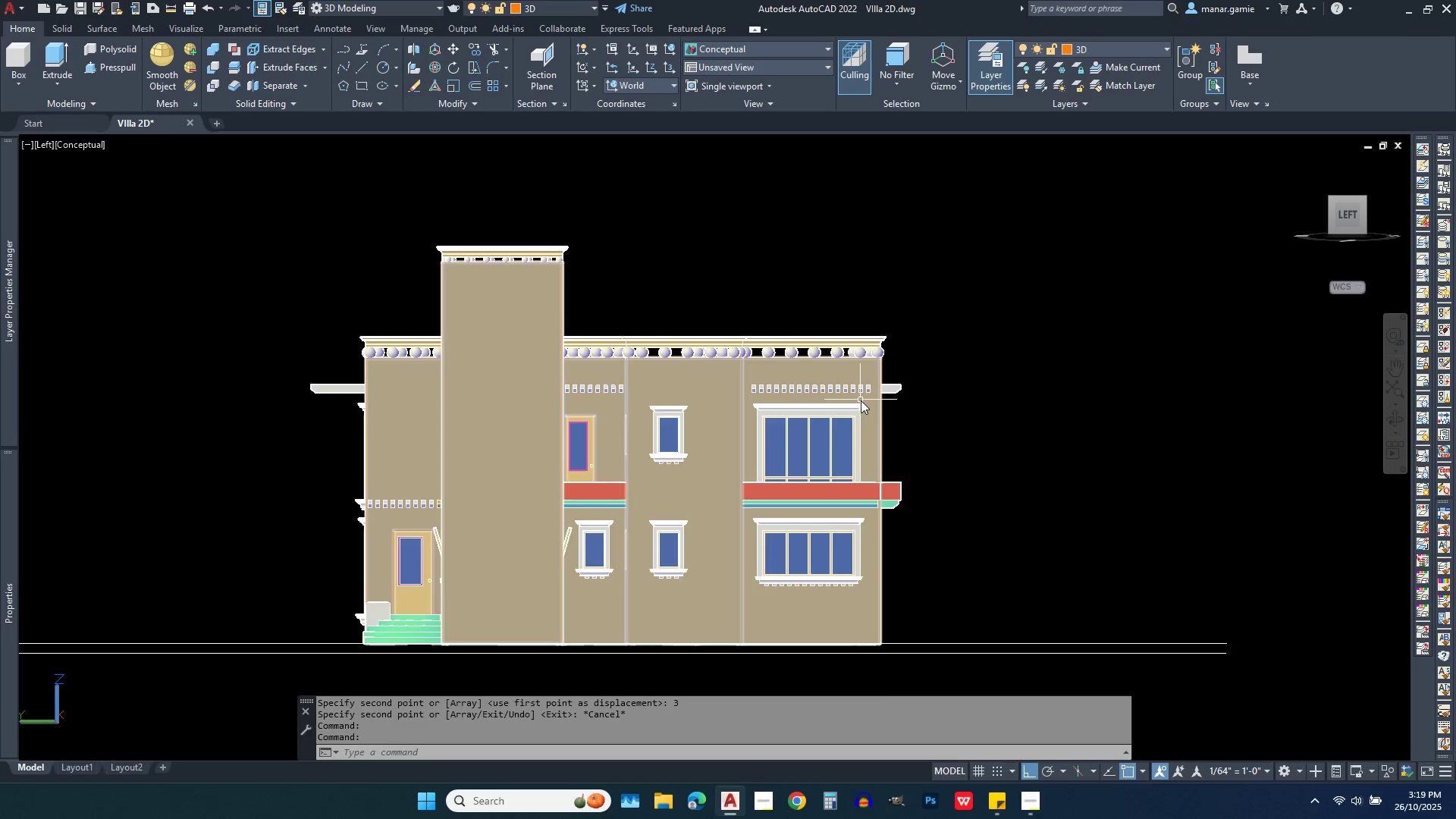 
scroll: coordinate [861, 400], scroll_direction: up, amount: 4.0
 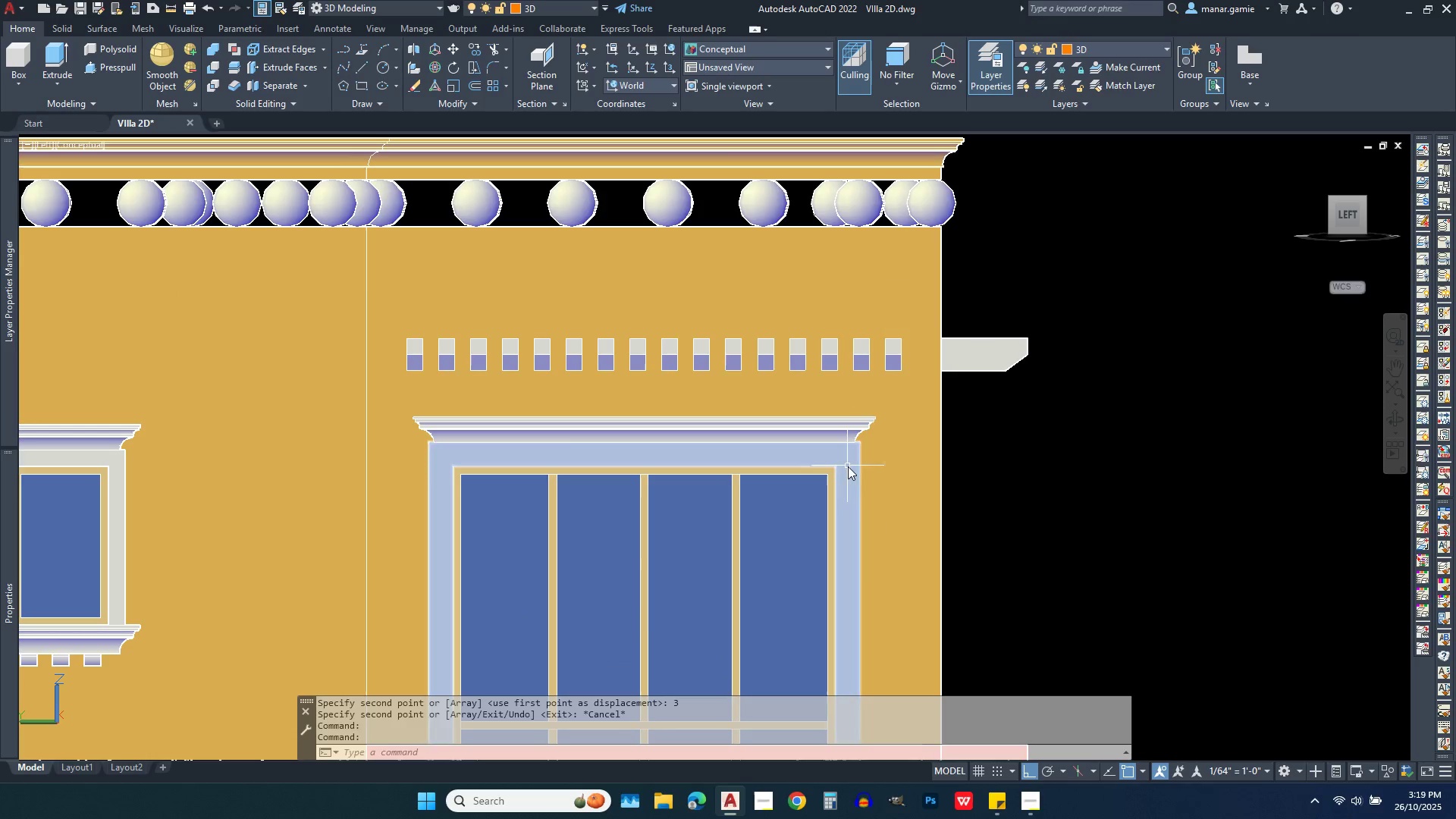 
left_click([848, 466])
 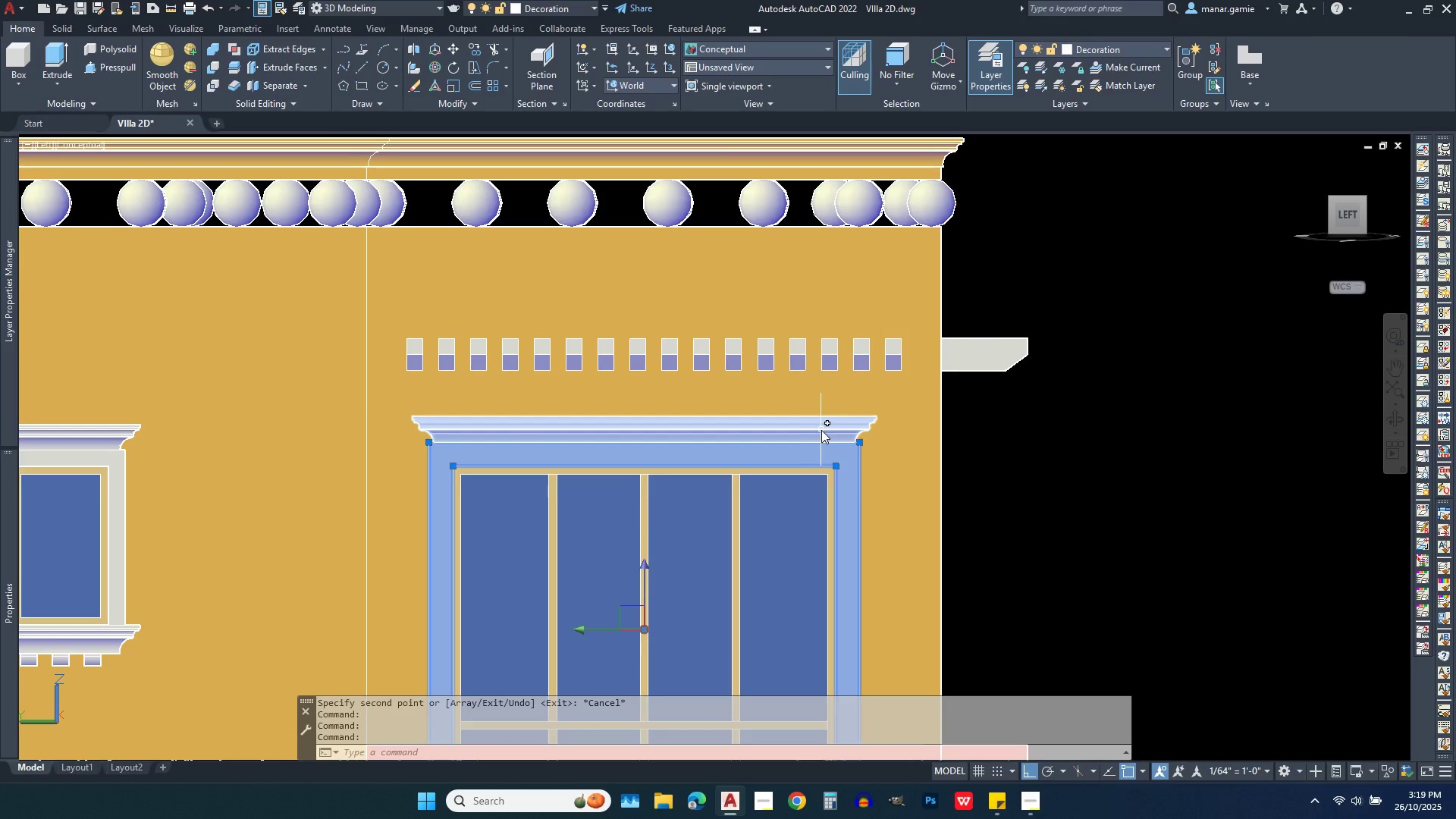 
left_click([824, 430])
 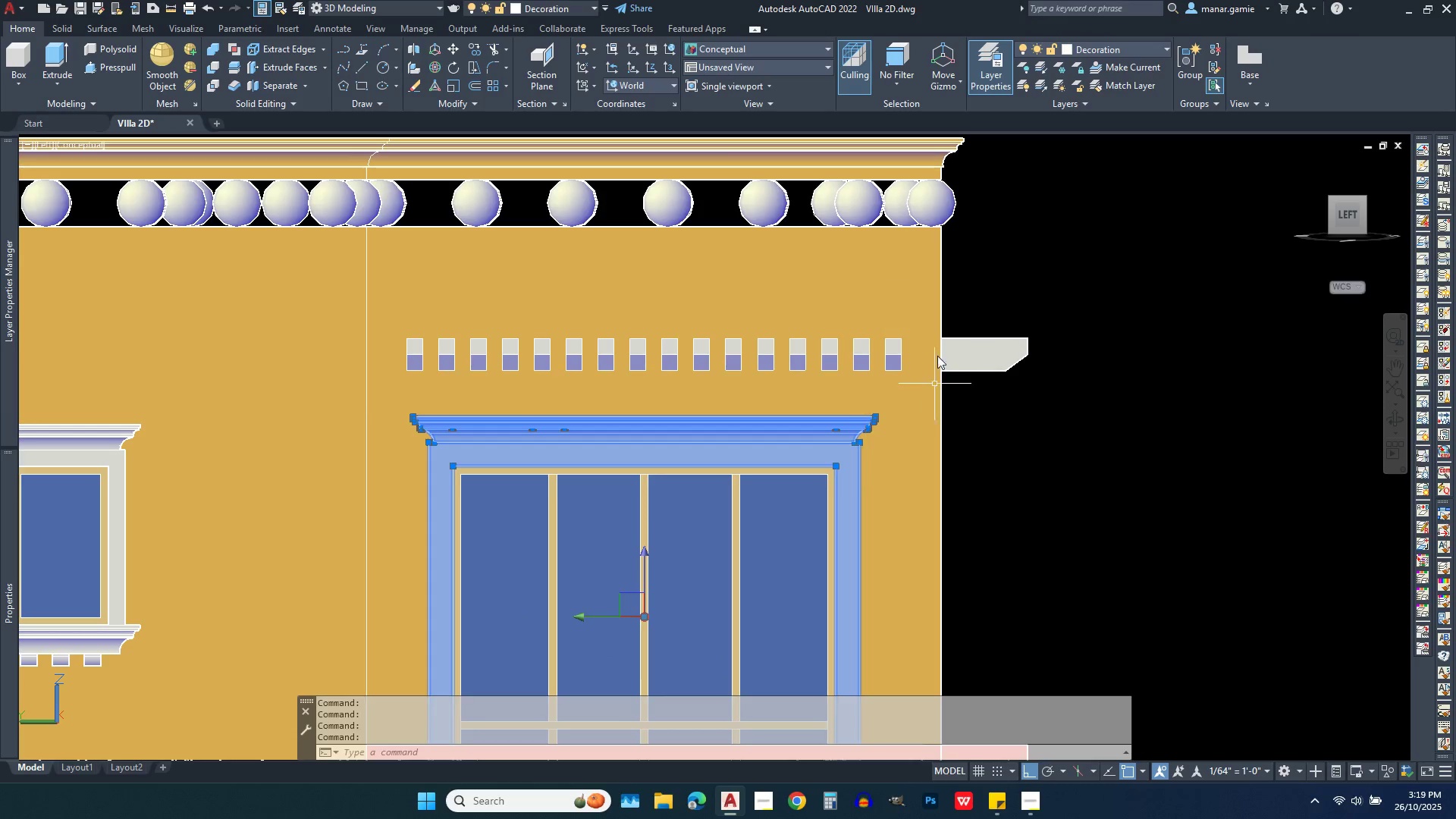 
scroll: coordinate [937, 321], scroll_direction: down, amount: 2.0
 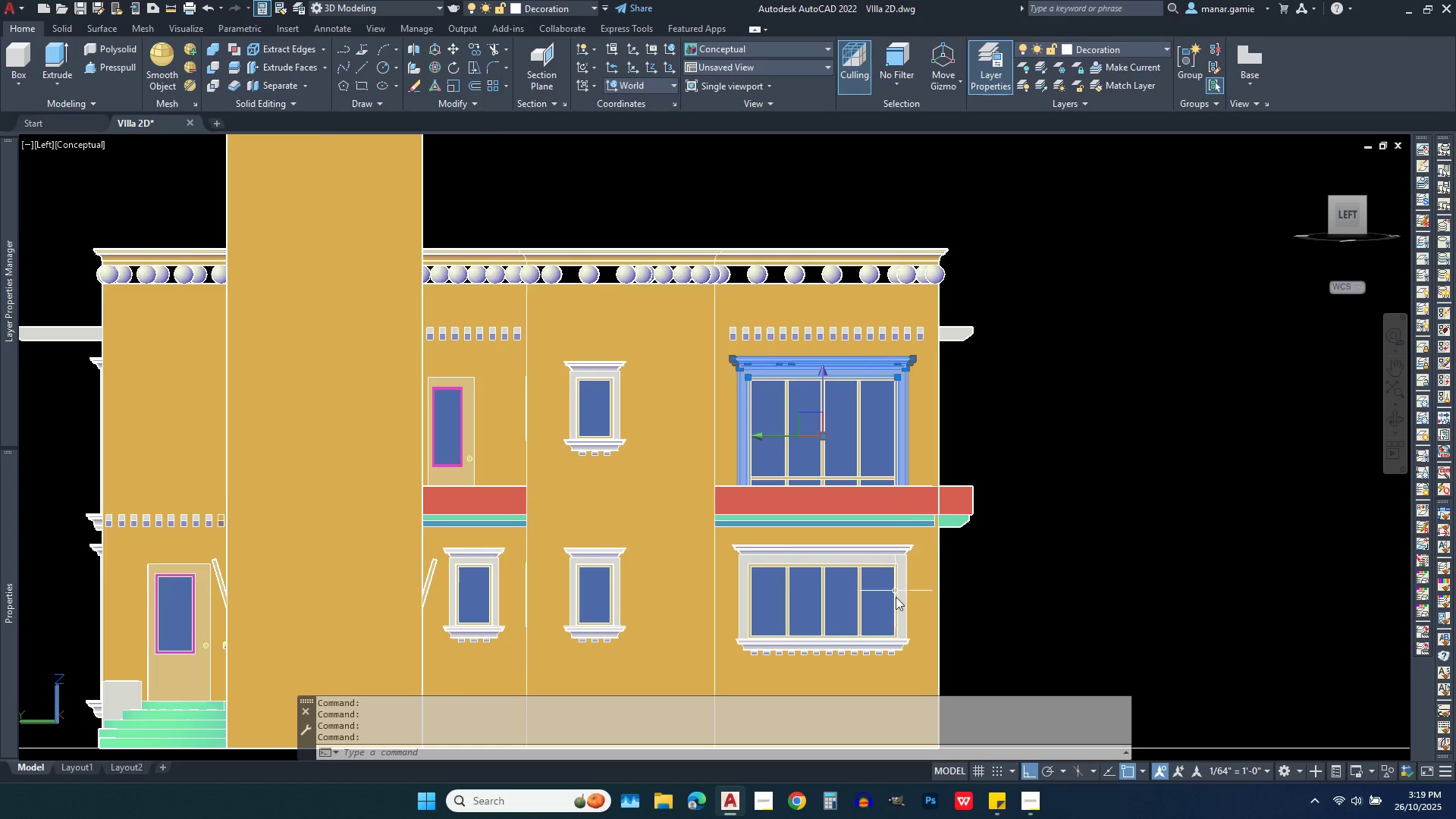 
scroll: coordinate [896, 597], scroll_direction: up, amount: 2.0
 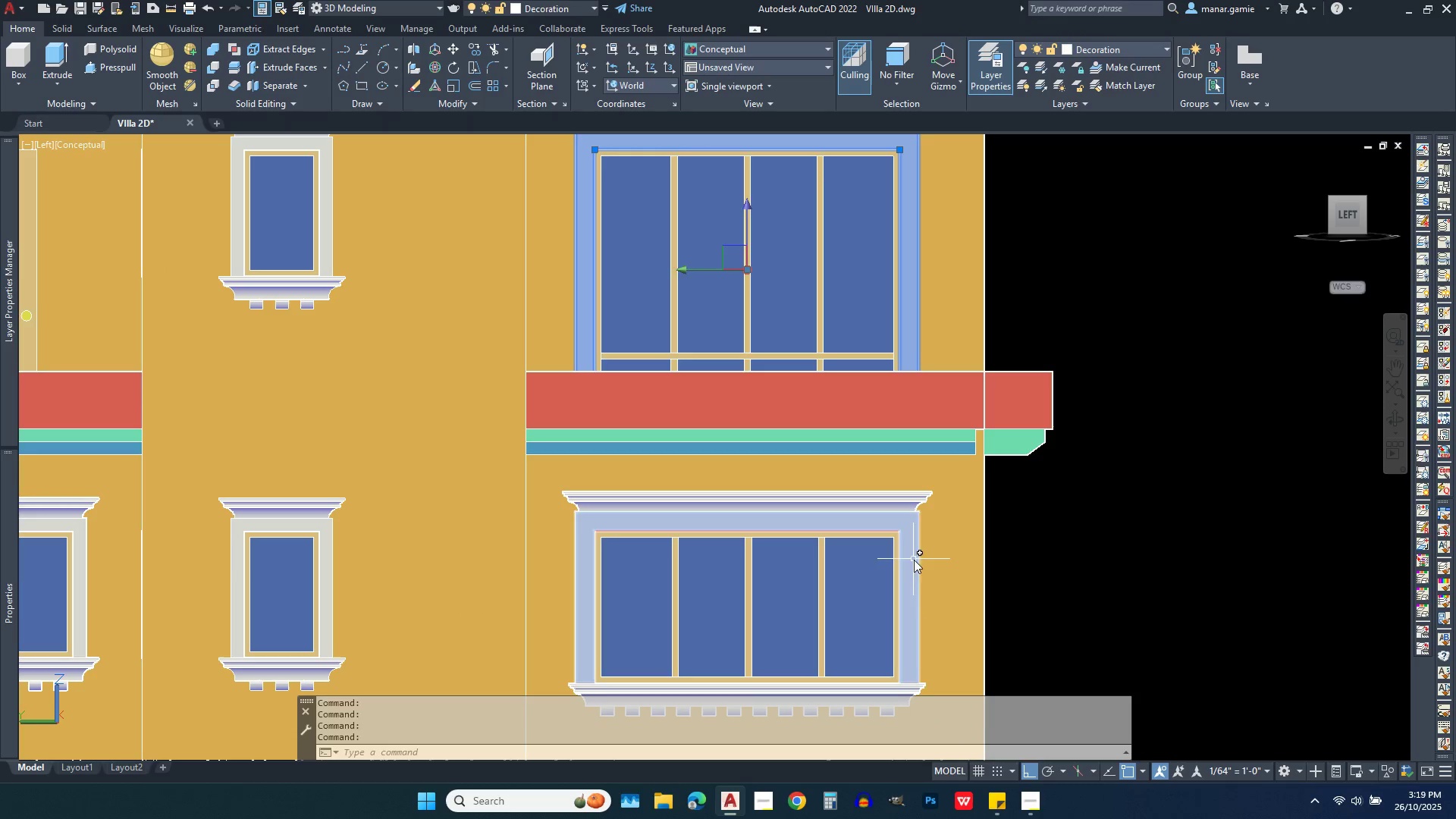 
left_click([914, 560])
 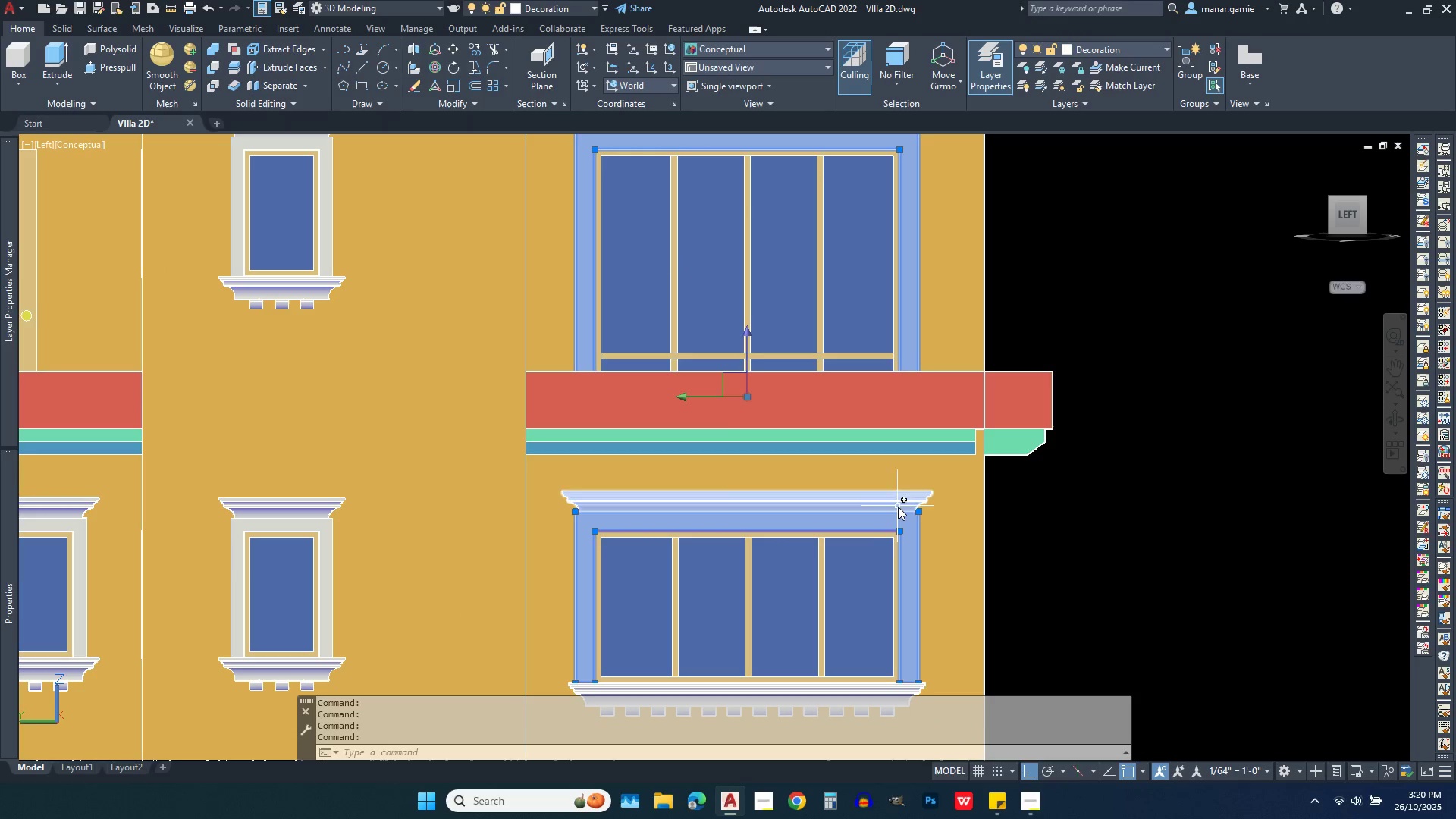 
left_click([898, 507])
 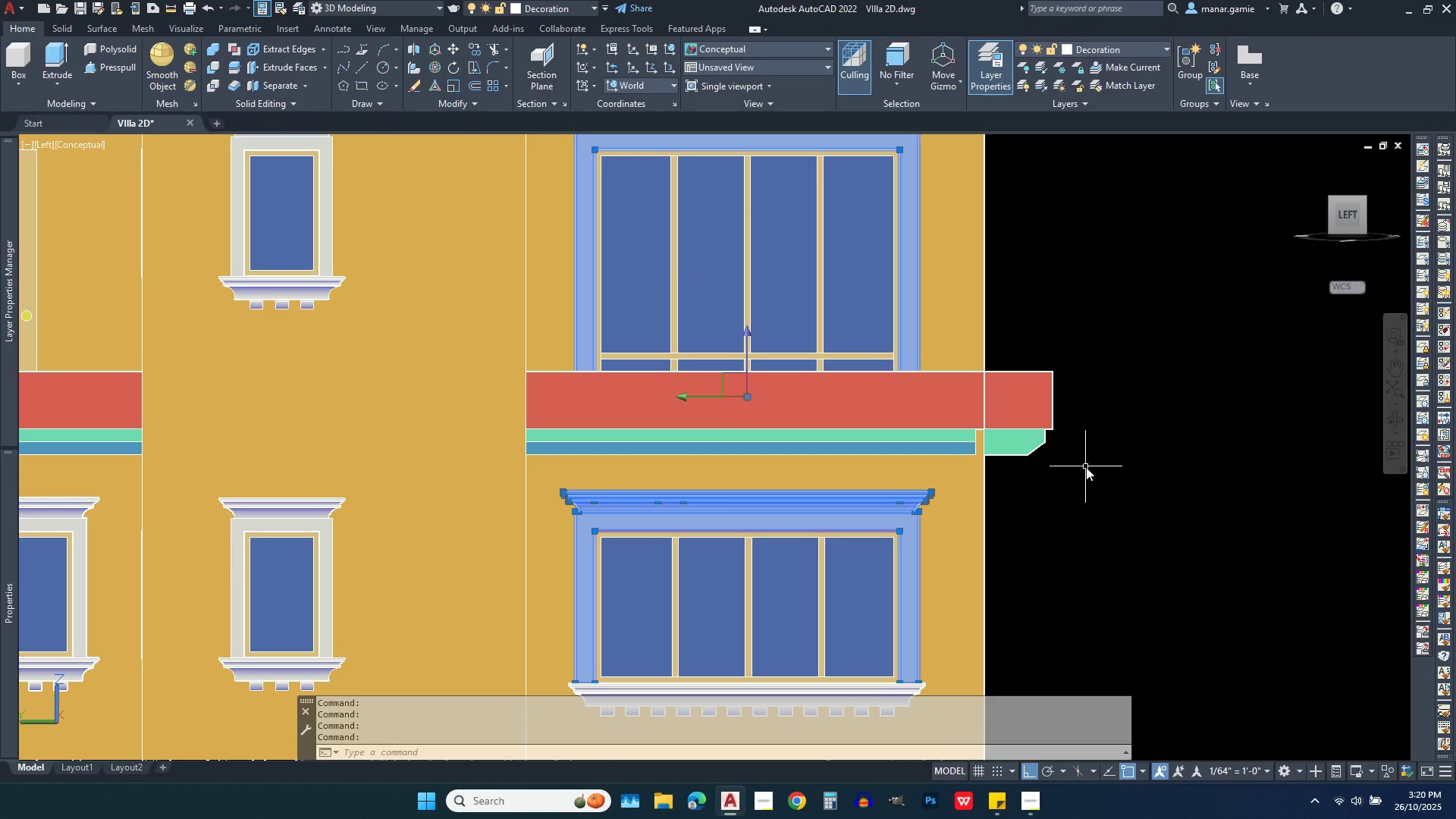 
scroll: coordinate [1086, 467], scroll_direction: down, amount: 2.0
 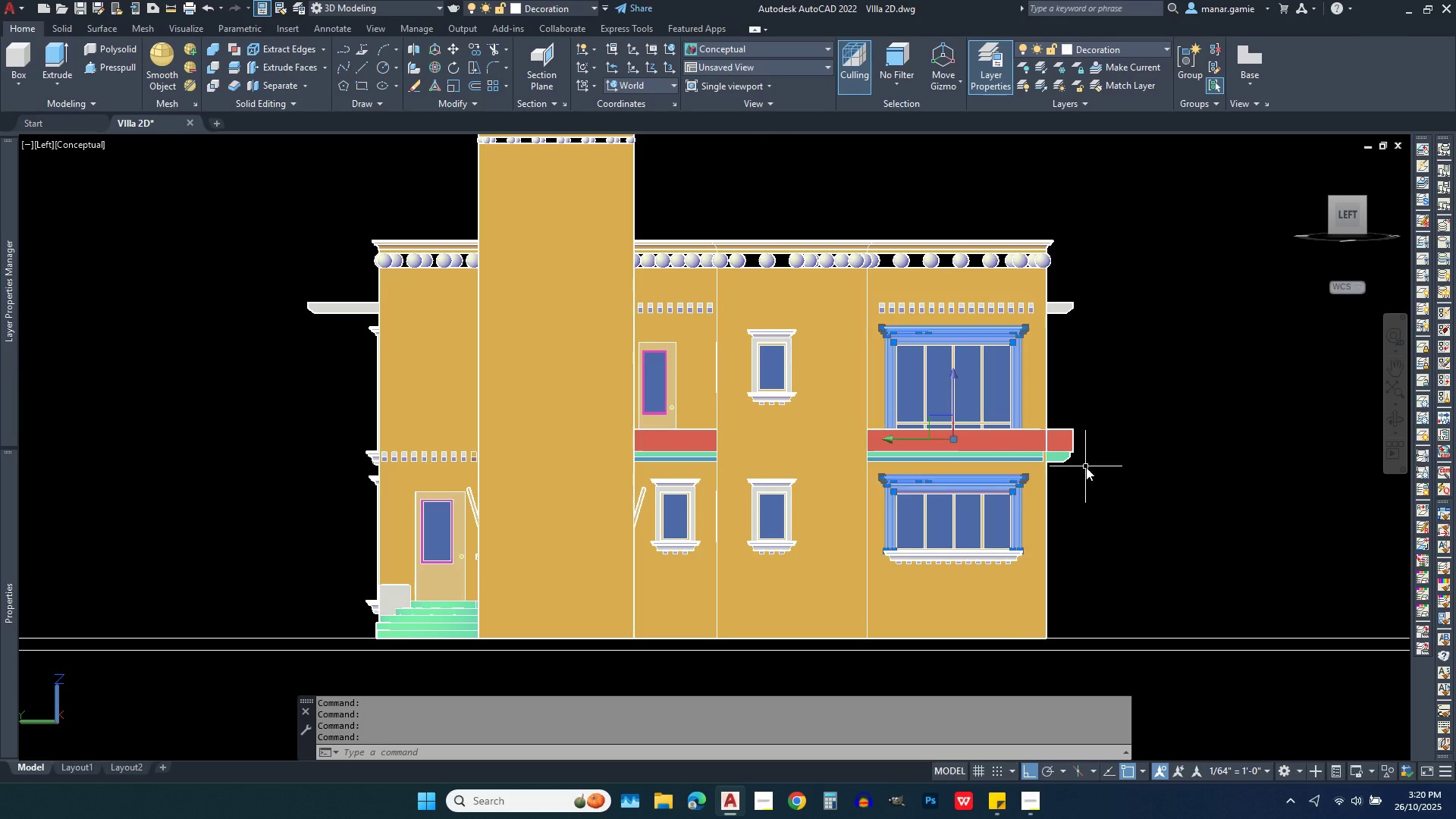 
key(Escape)
 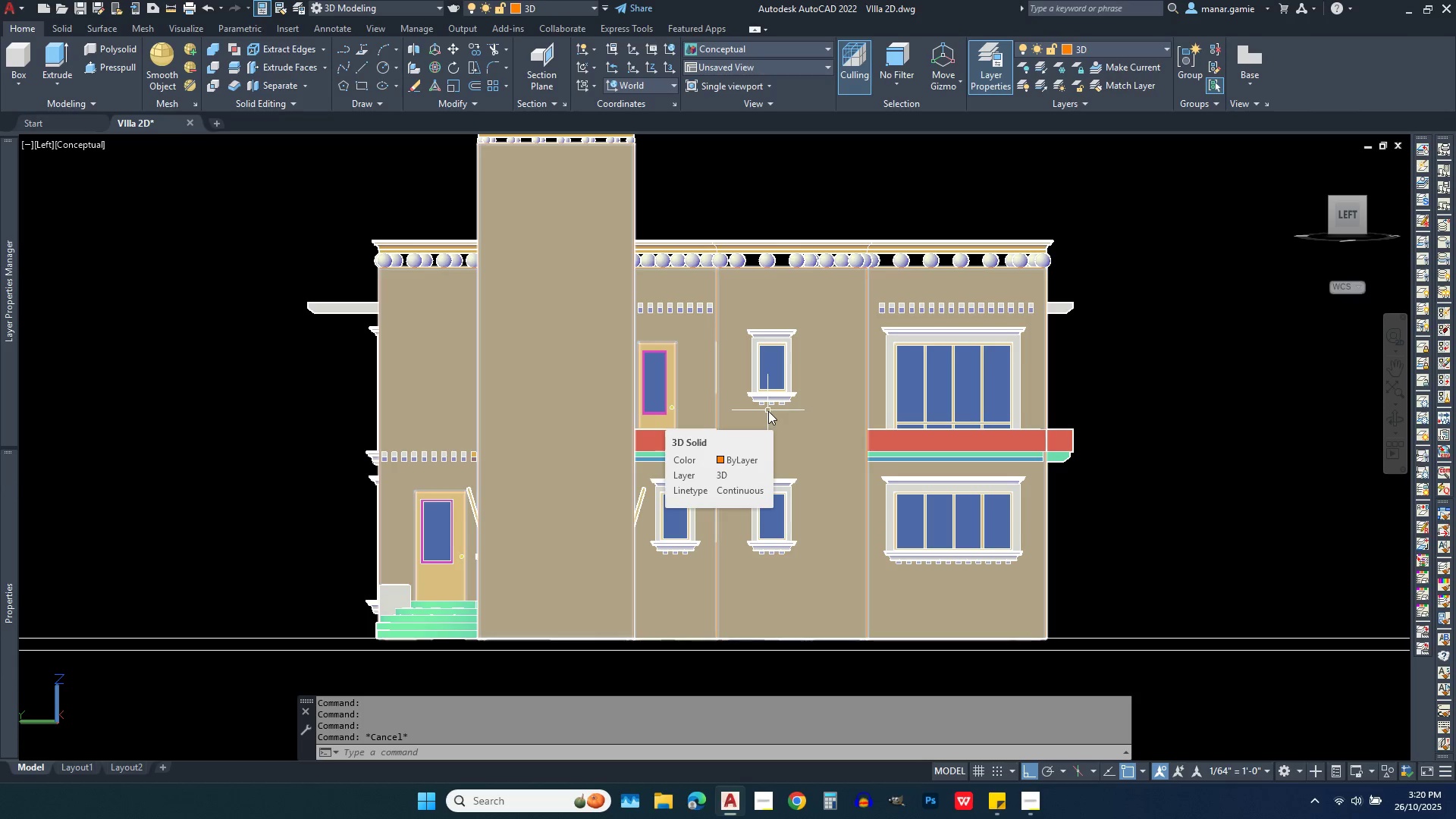 
wait(14.76)
 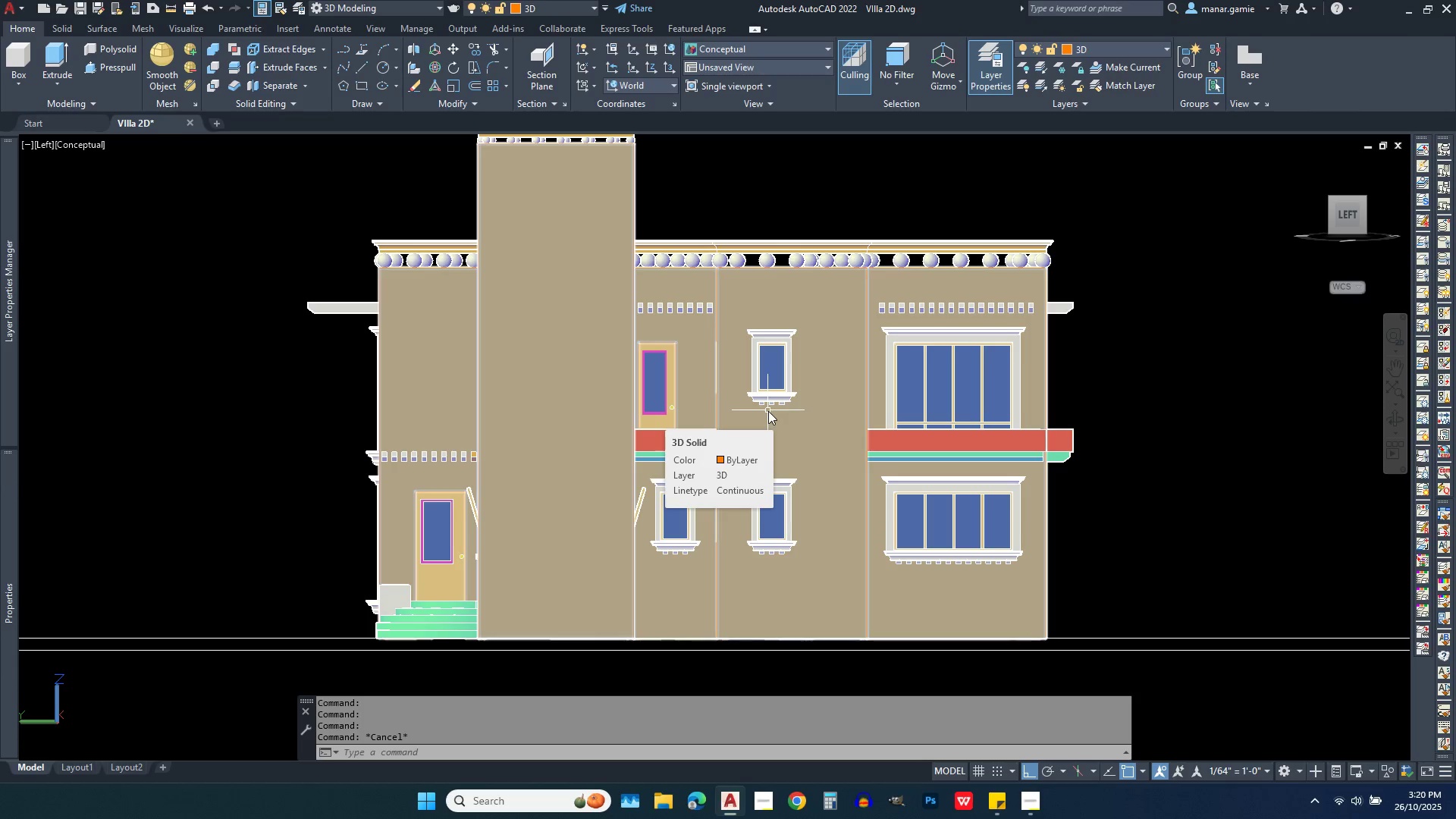 
scroll: coordinate [744, 347], scroll_direction: up, amount: 3.0
 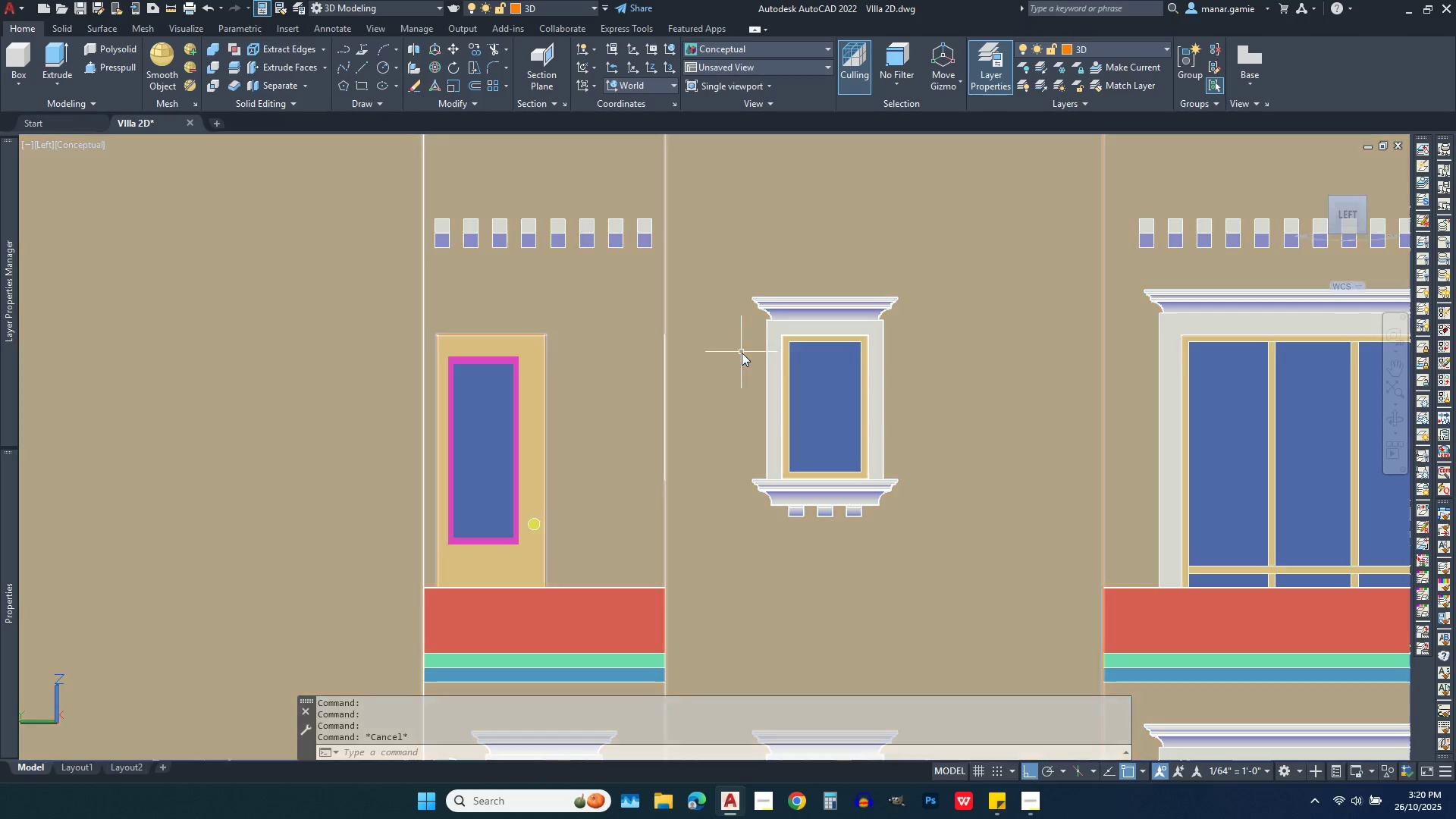 
scroll: coordinate [742, 353], scroll_direction: down, amount: 1.0
 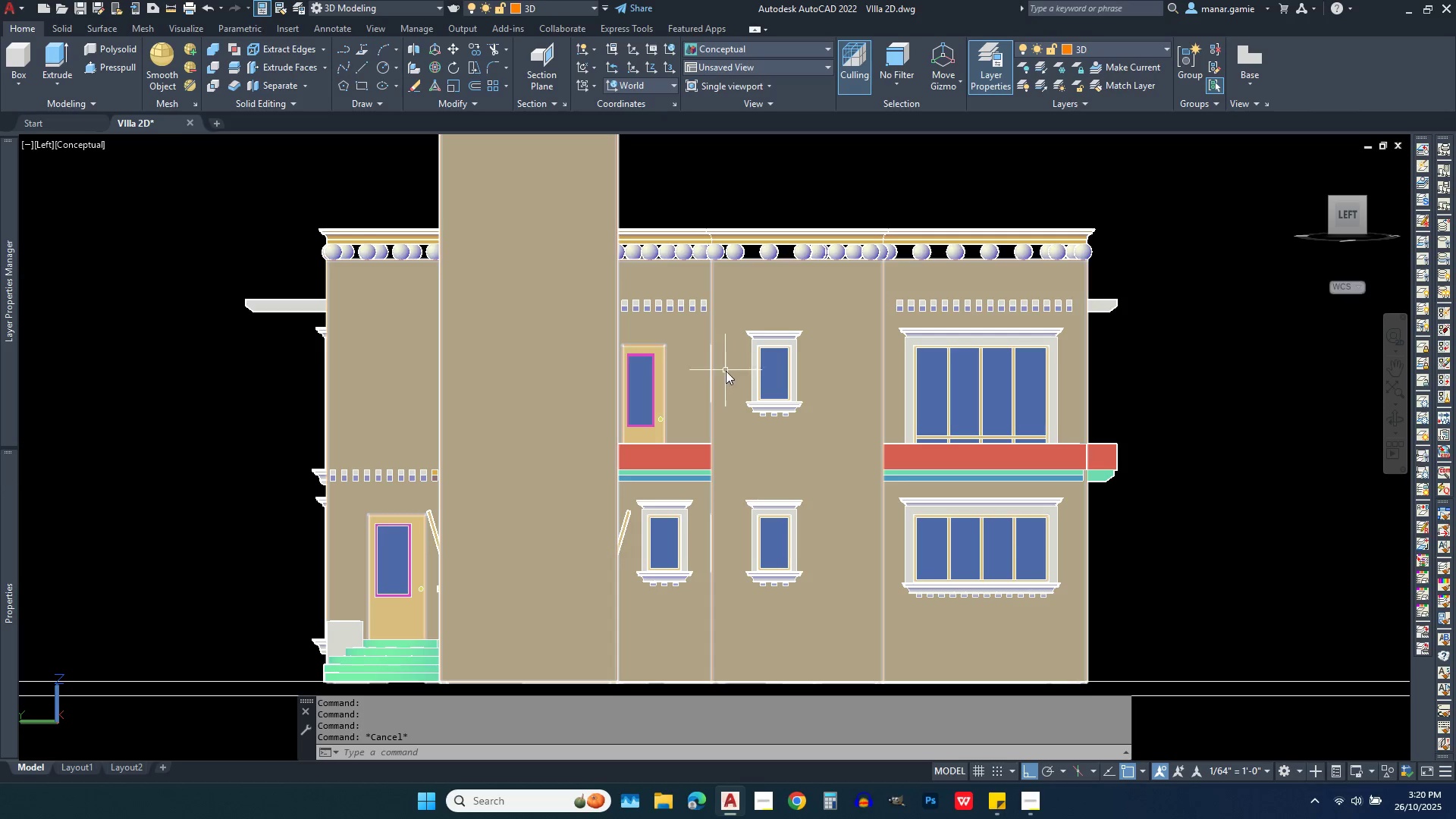 
scroll: coordinate [646, 403], scroll_direction: up, amount: 2.0
 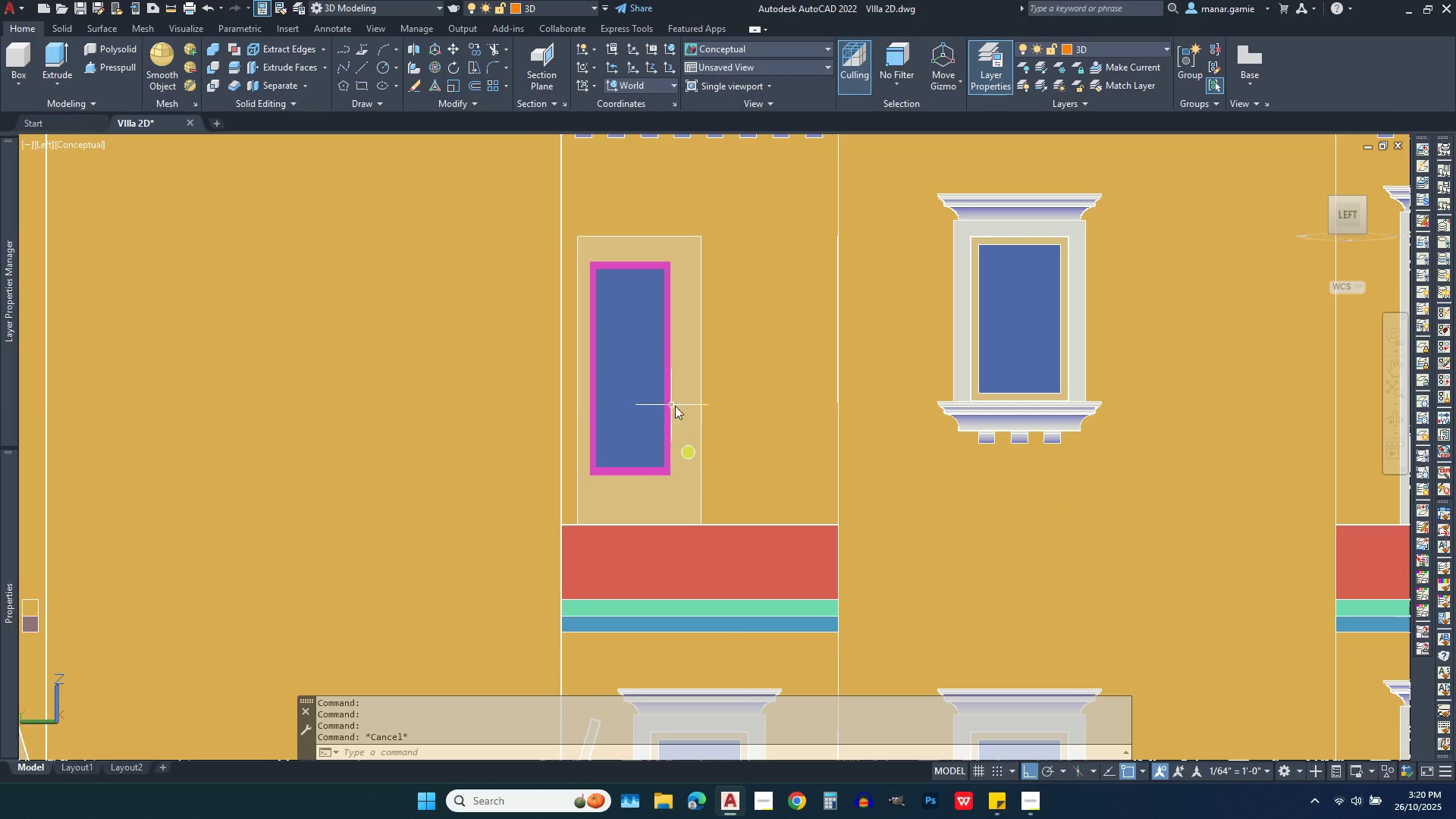 
scroll: coordinate [725, 355], scroll_direction: down, amount: 2.0
 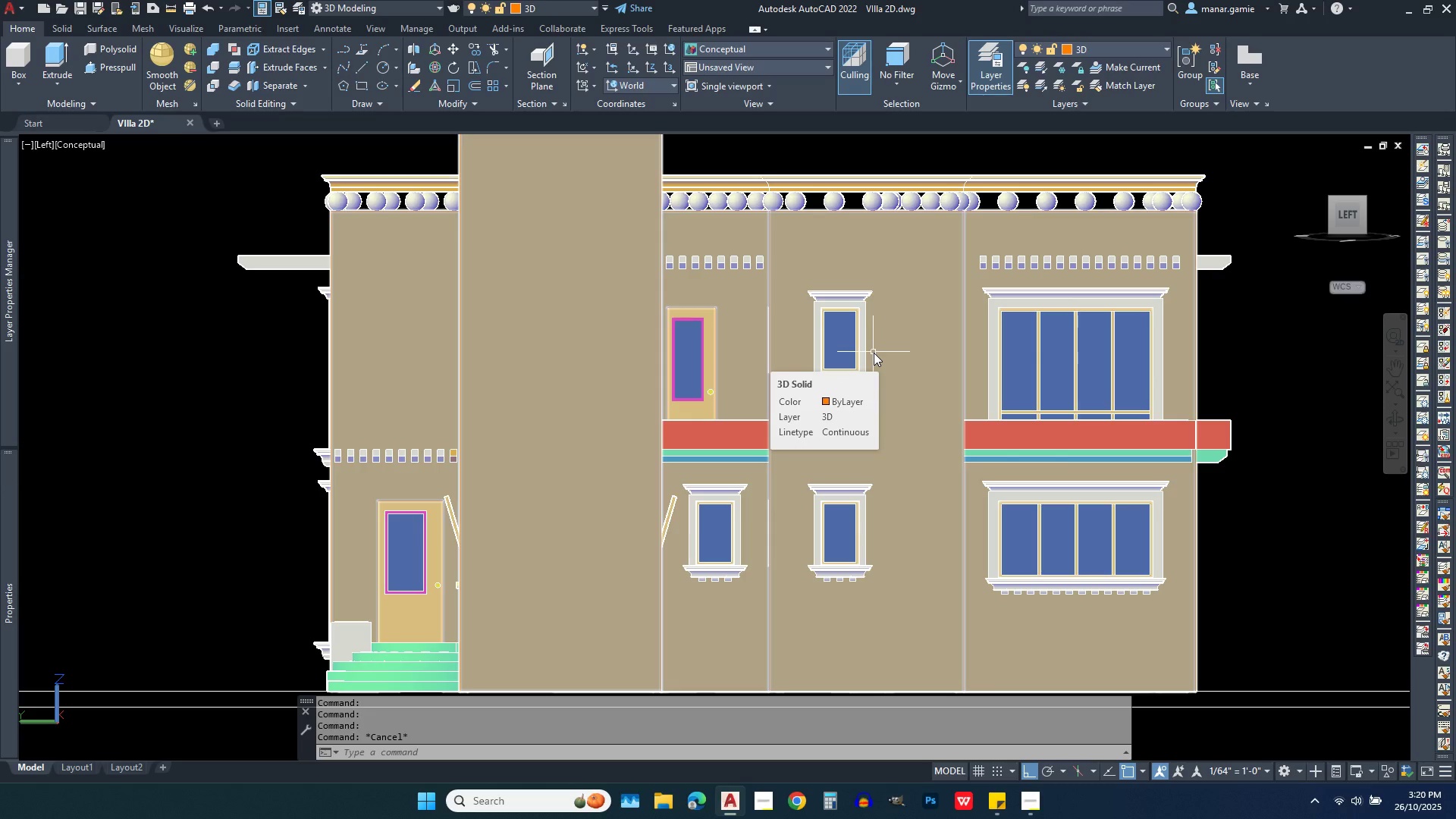 
wait(9.42)
 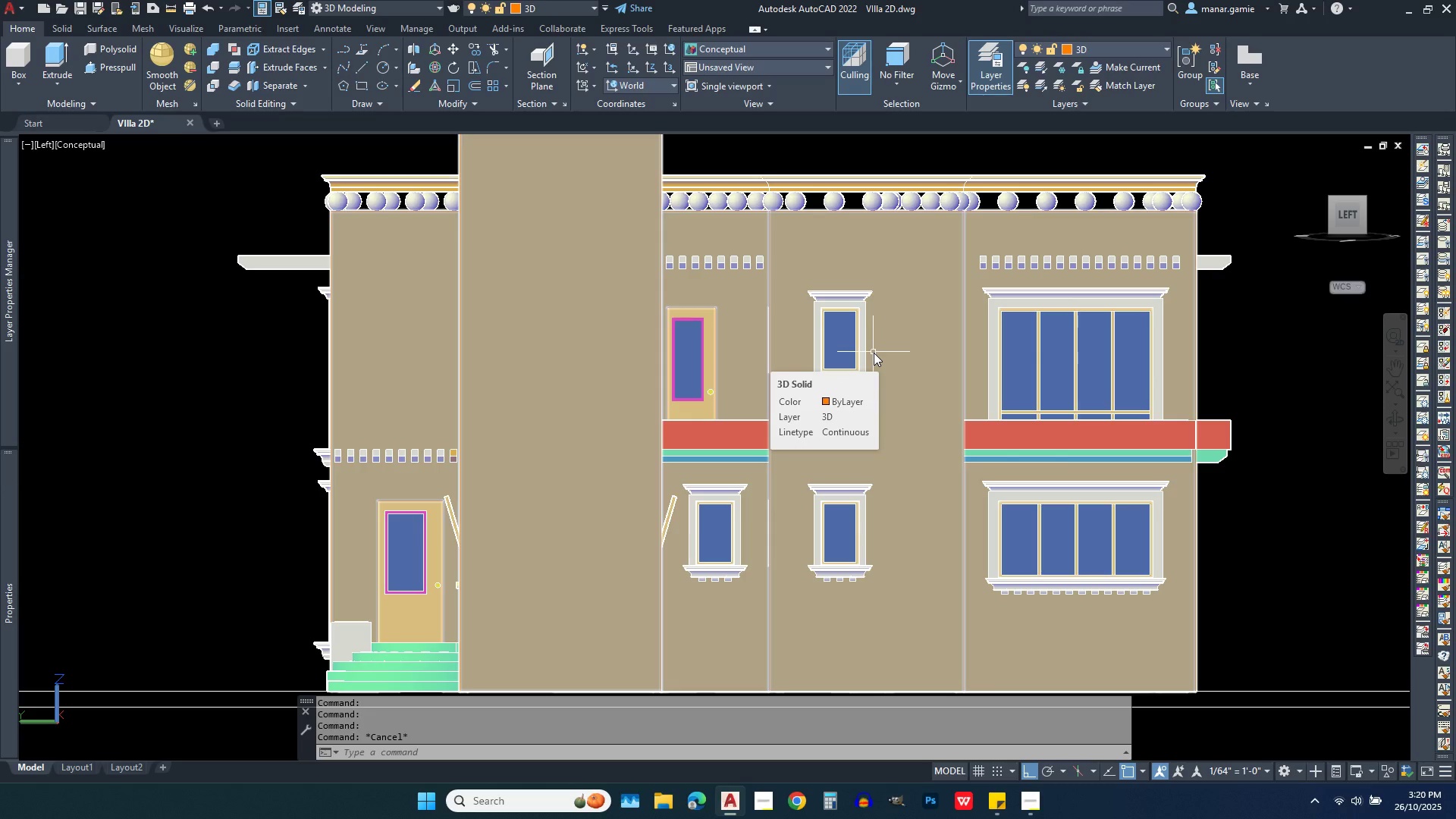 
left_click([1397, 419])
 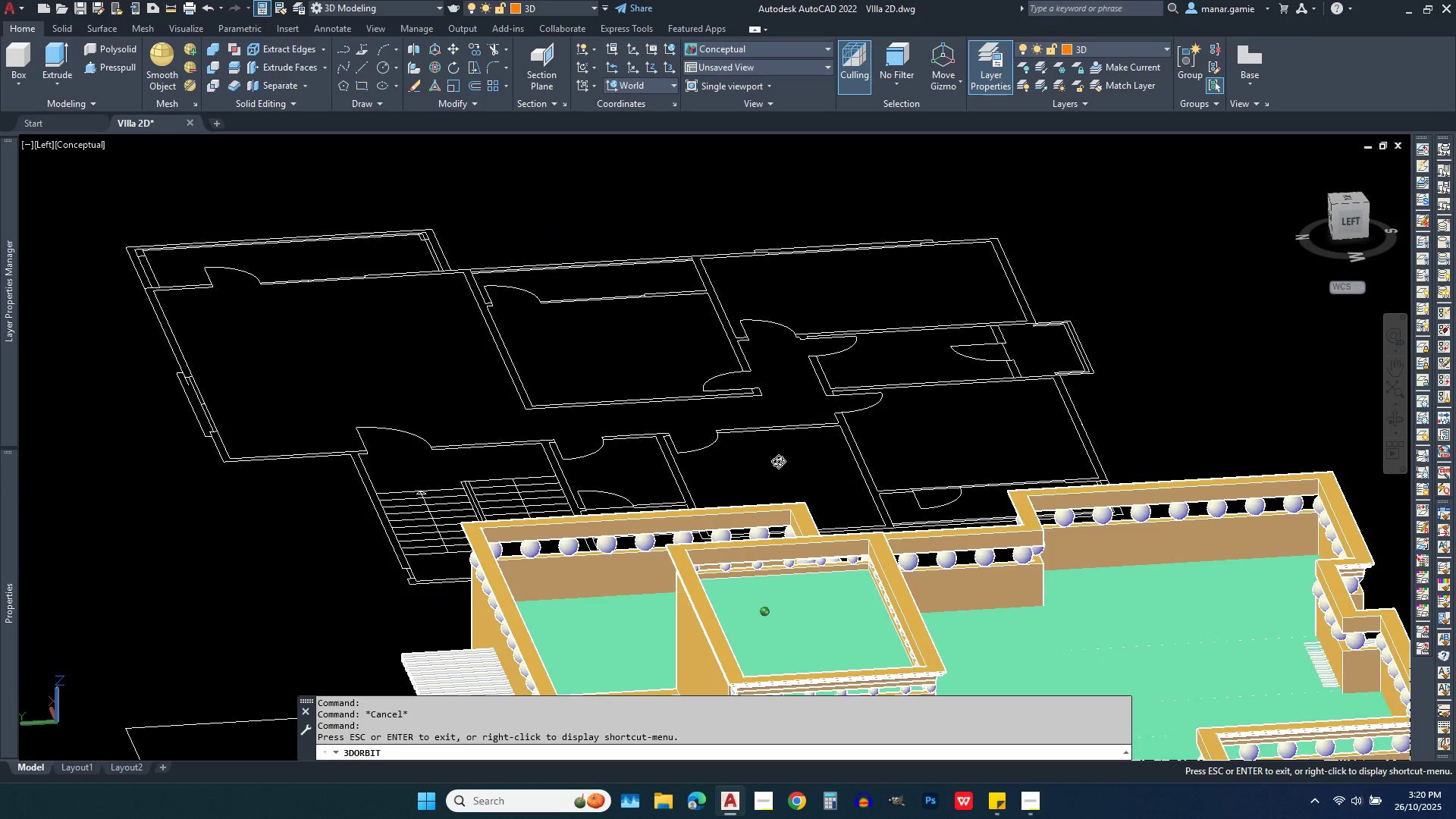 
scroll: coordinate [707, 344], scroll_direction: down, amount: 13.0
 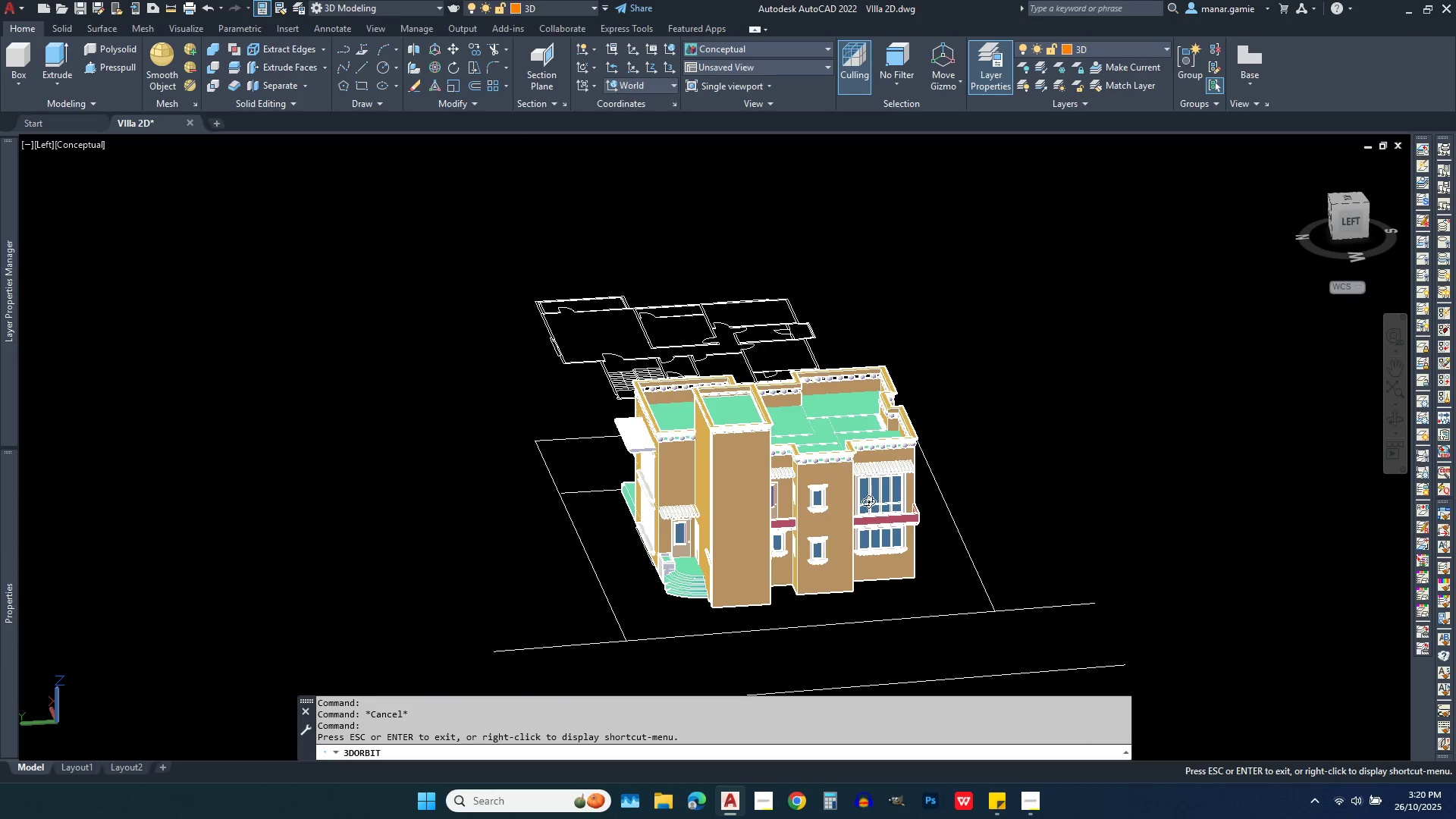 
scroll: coordinate [839, 520], scroll_direction: up, amount: 17.0
 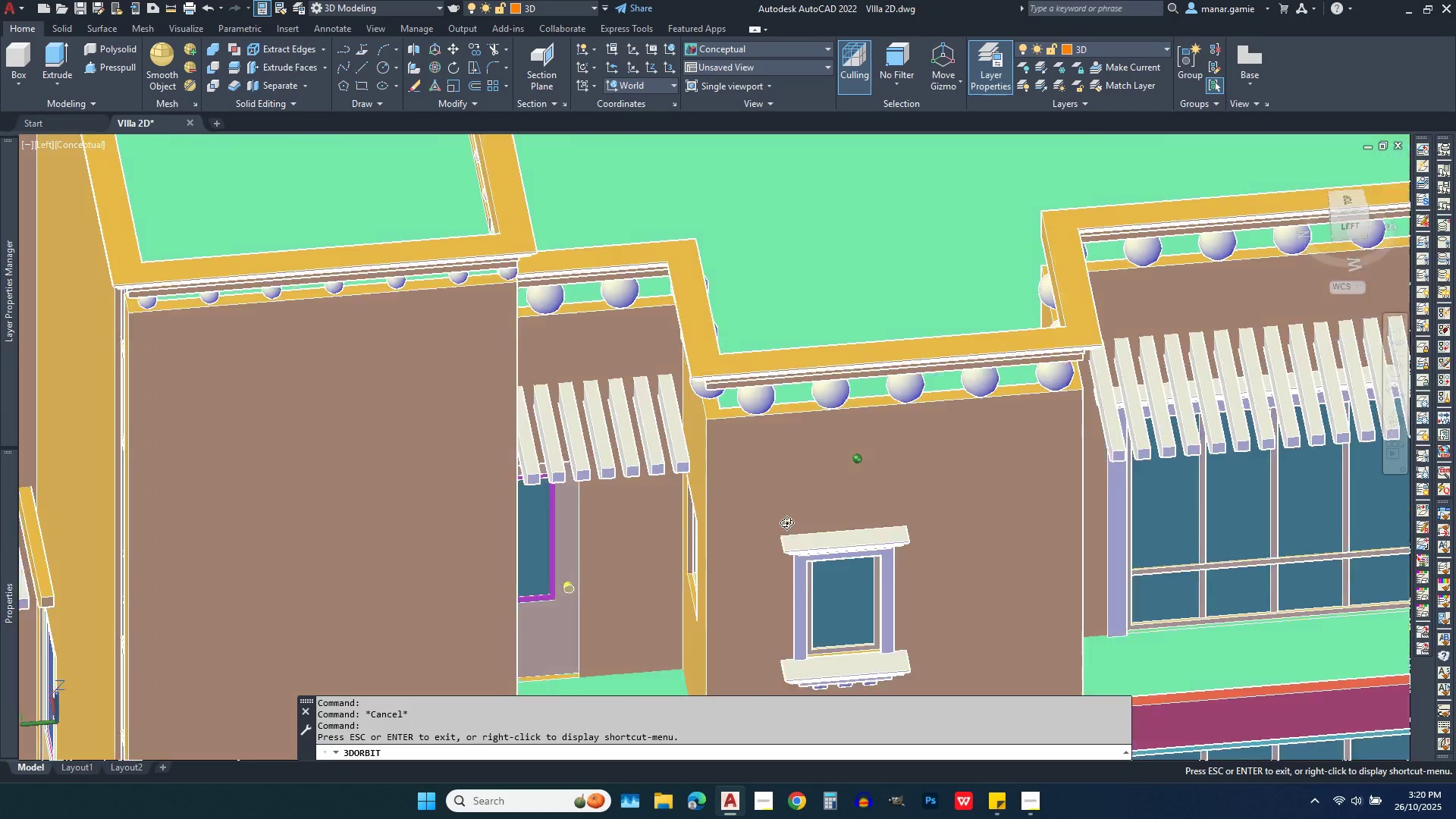 
scroll: coordinate [776, 435], scroll_direction: down, amount: 7.0
 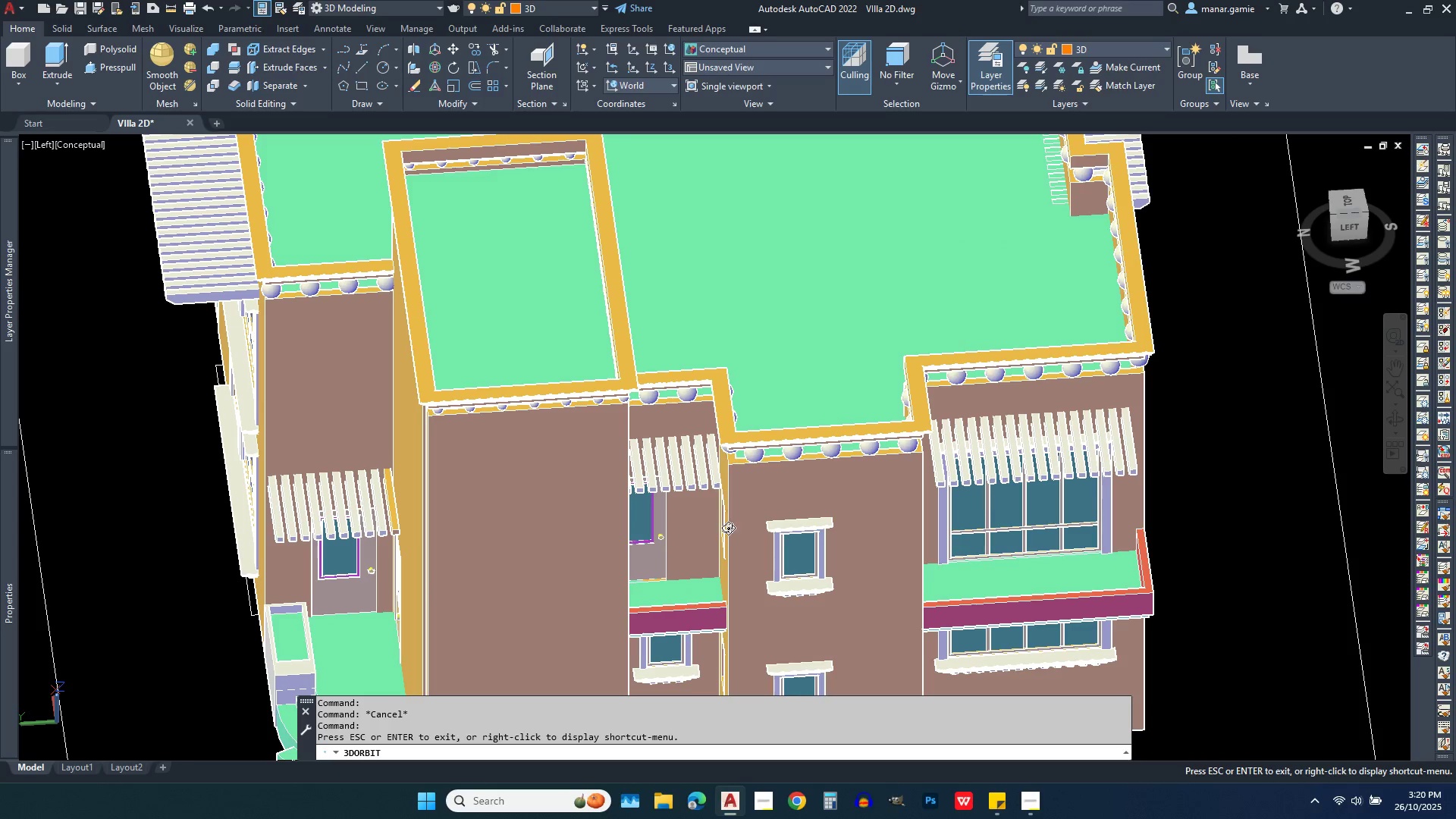 
scroll: coordinate [715, 565], scroll_direction: up, amount: 5.0
 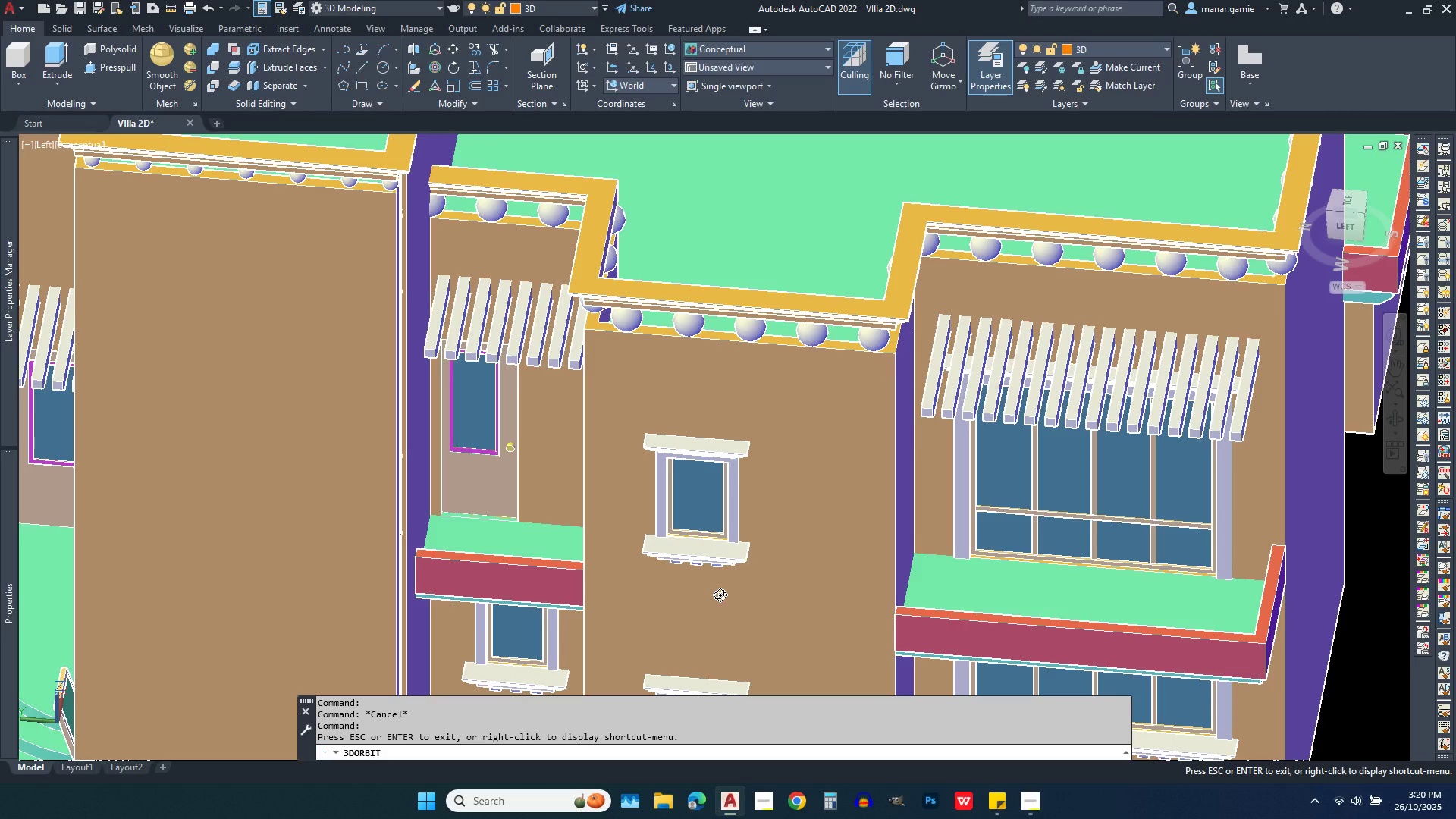 
wait(15.45)
 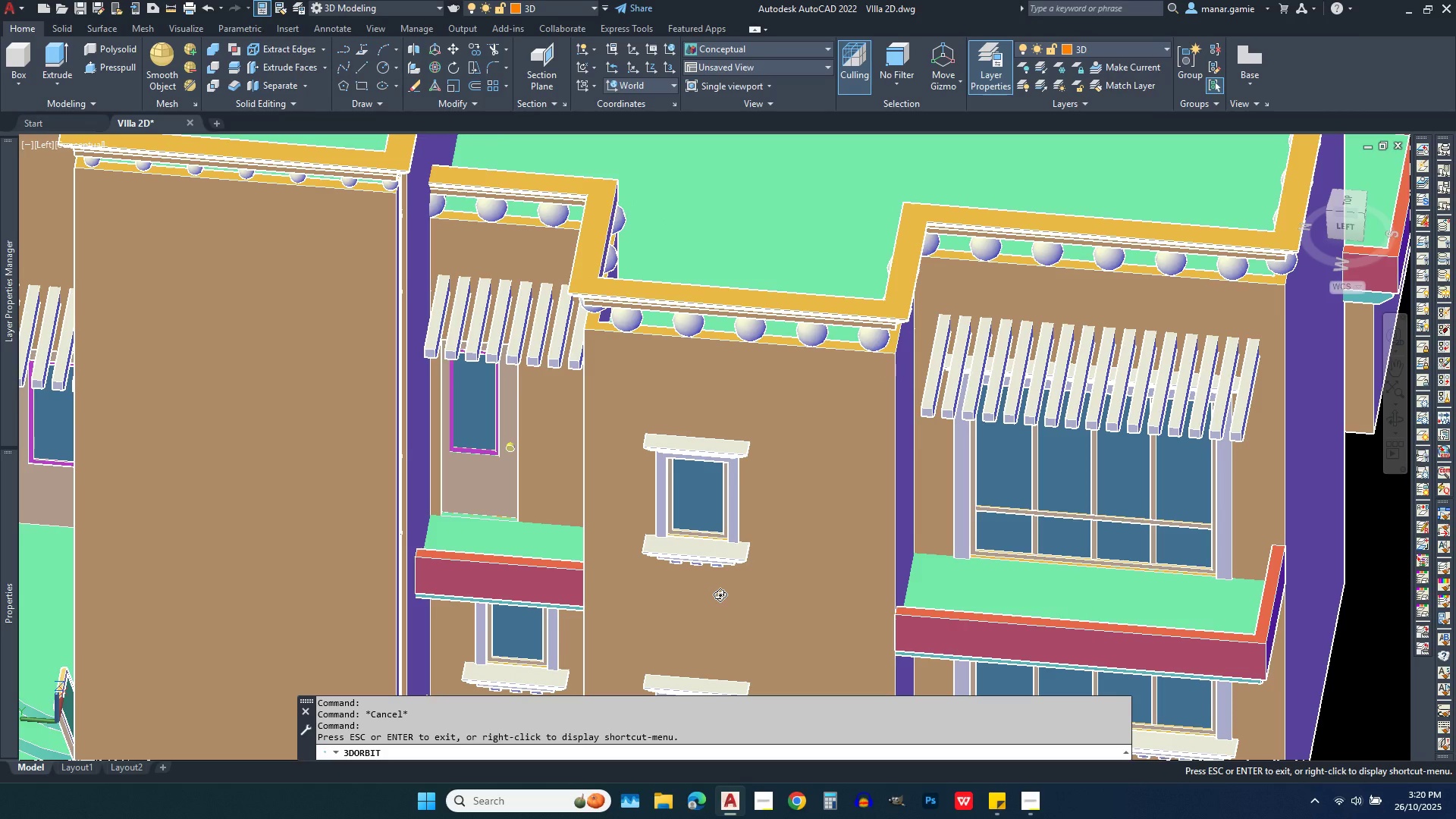 
scroll: coordinate [510, 533], scroll_direction: up, amount: 8.0
 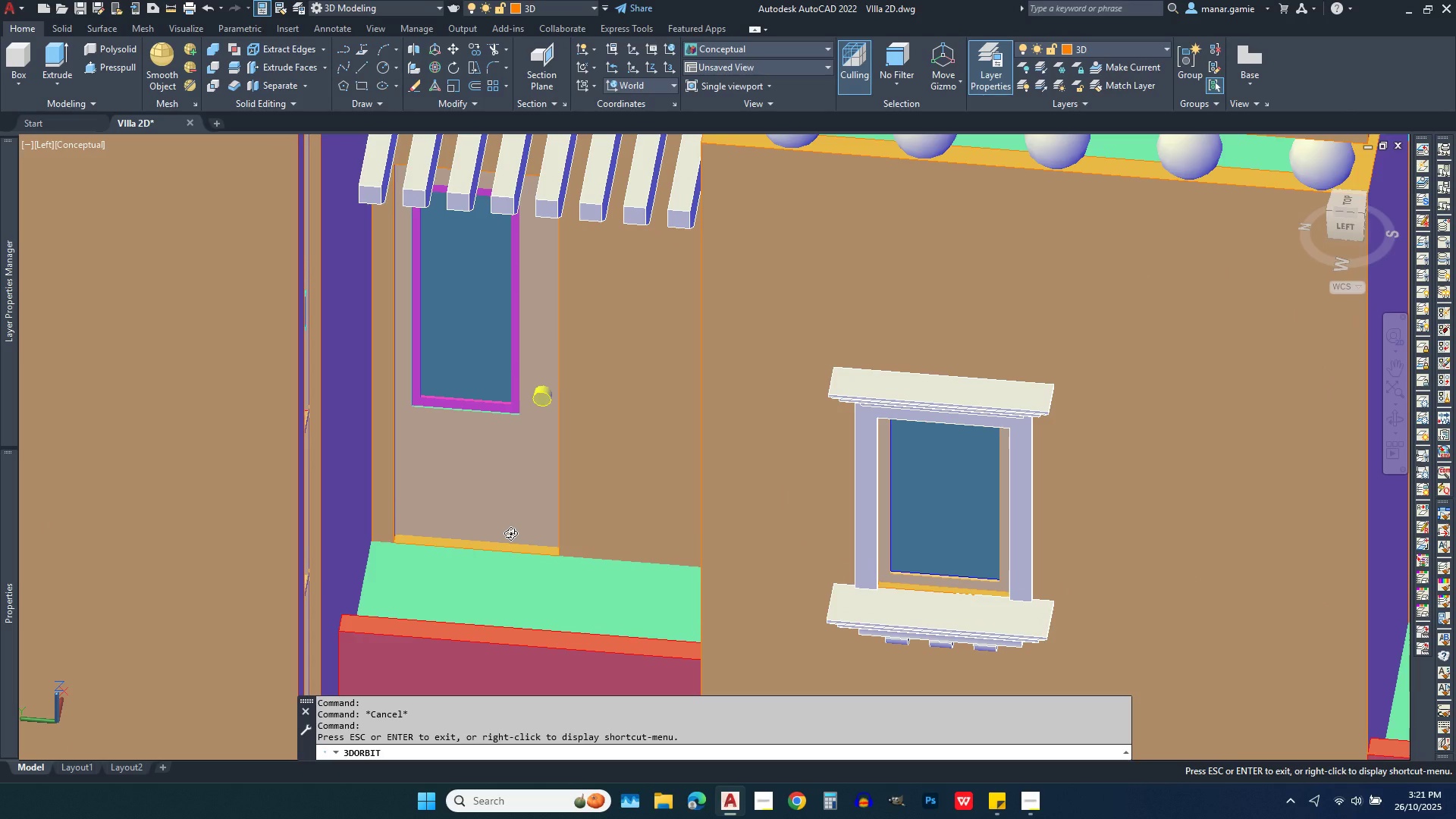 
scroll: coordinate [510, 533], scroll_direction: down, amount: 3.0
 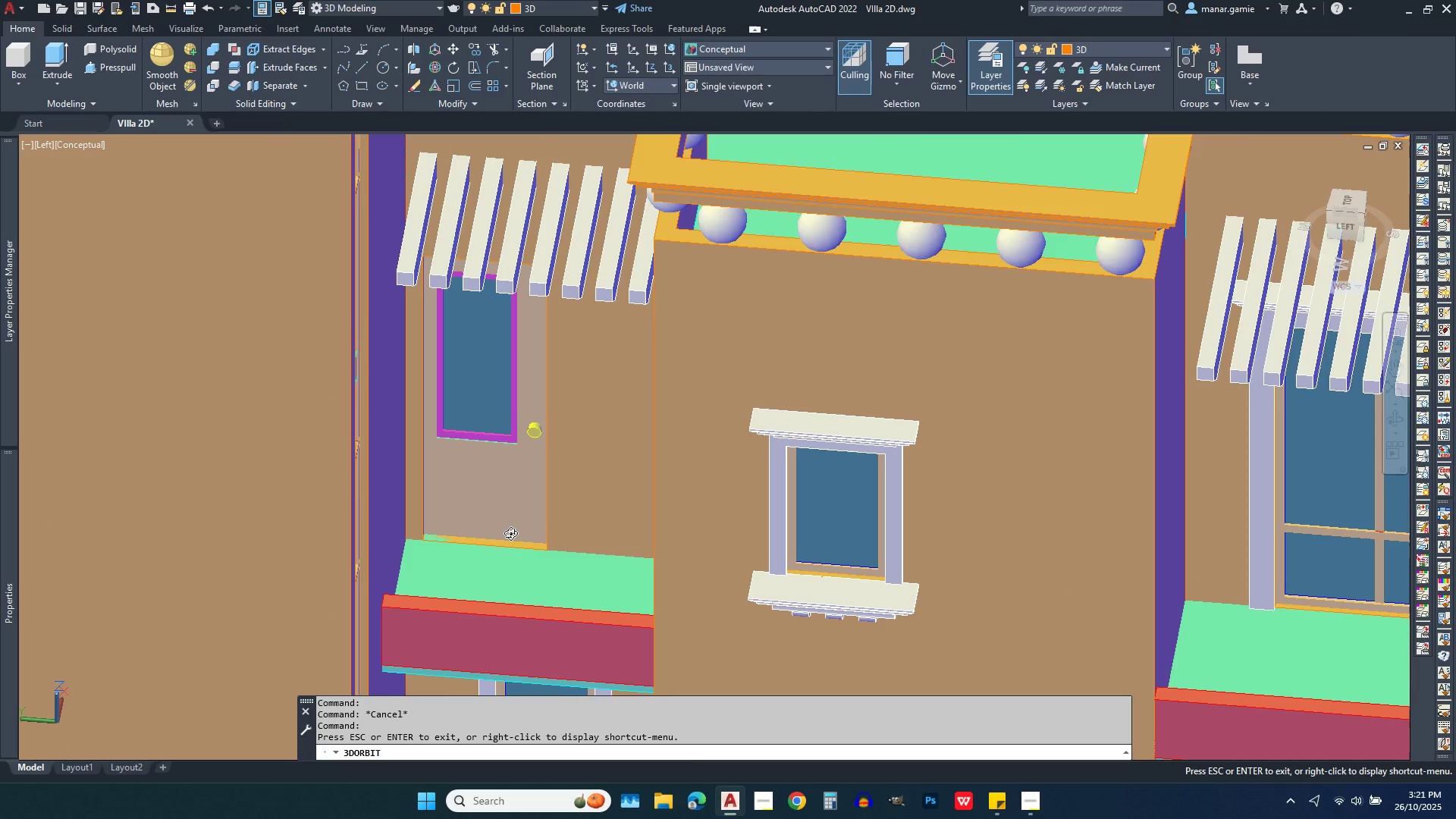 
scroll: coordinate [510, 533], scroll_direction: up, amount: 5.0
 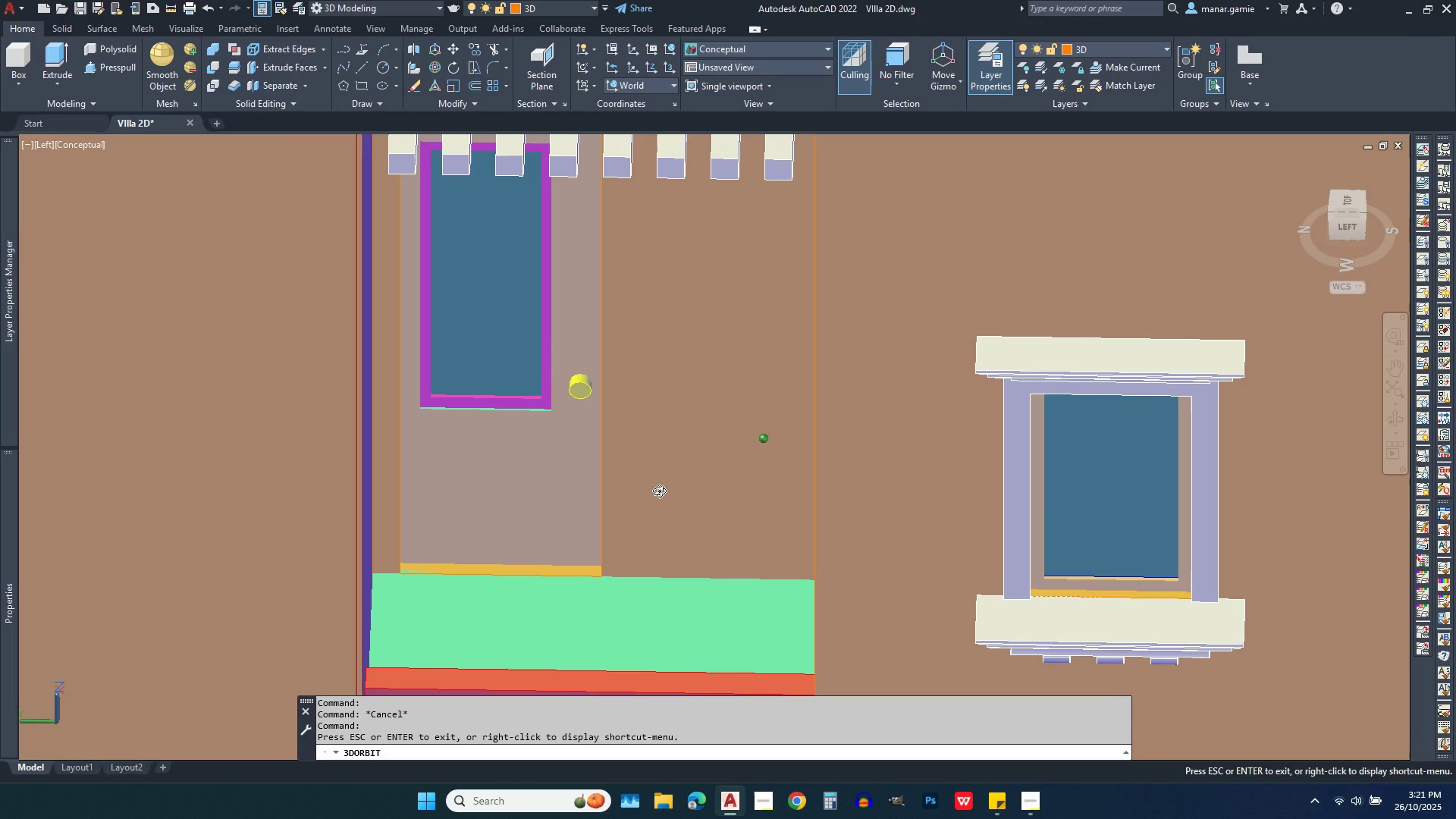 
wait(7.72)
 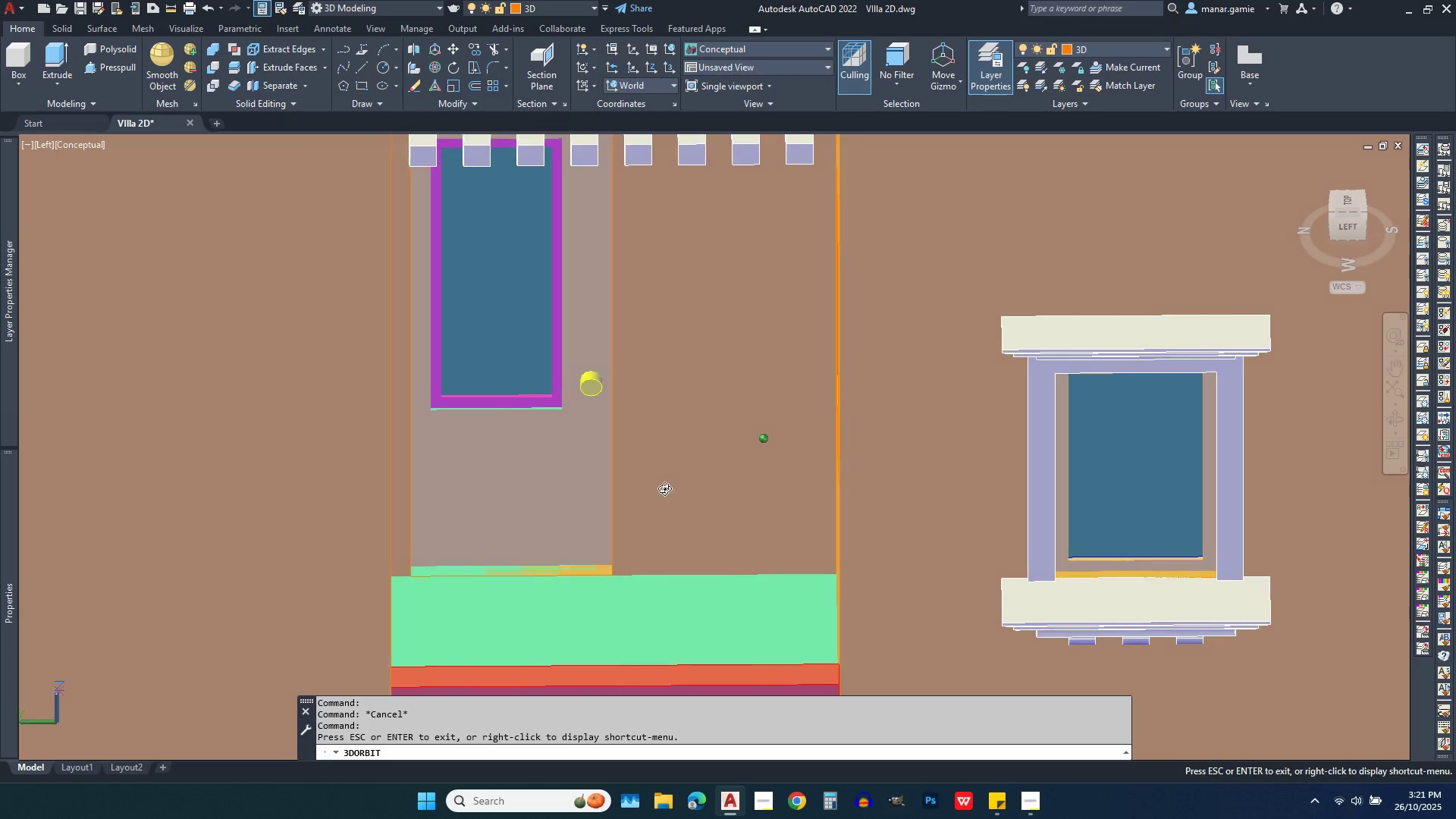 
left_click([765, 48])
 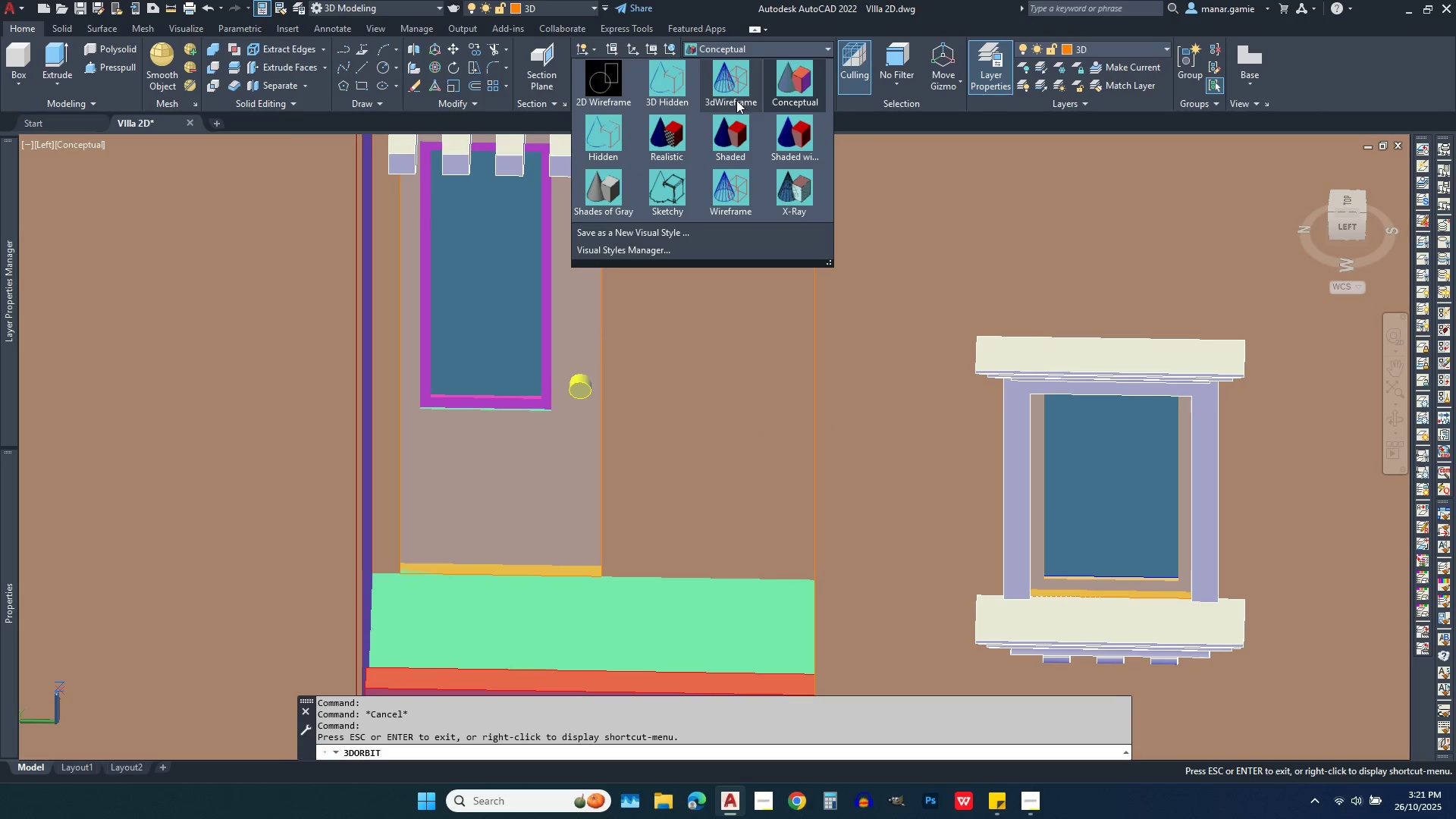 
left_click([736, 100])
 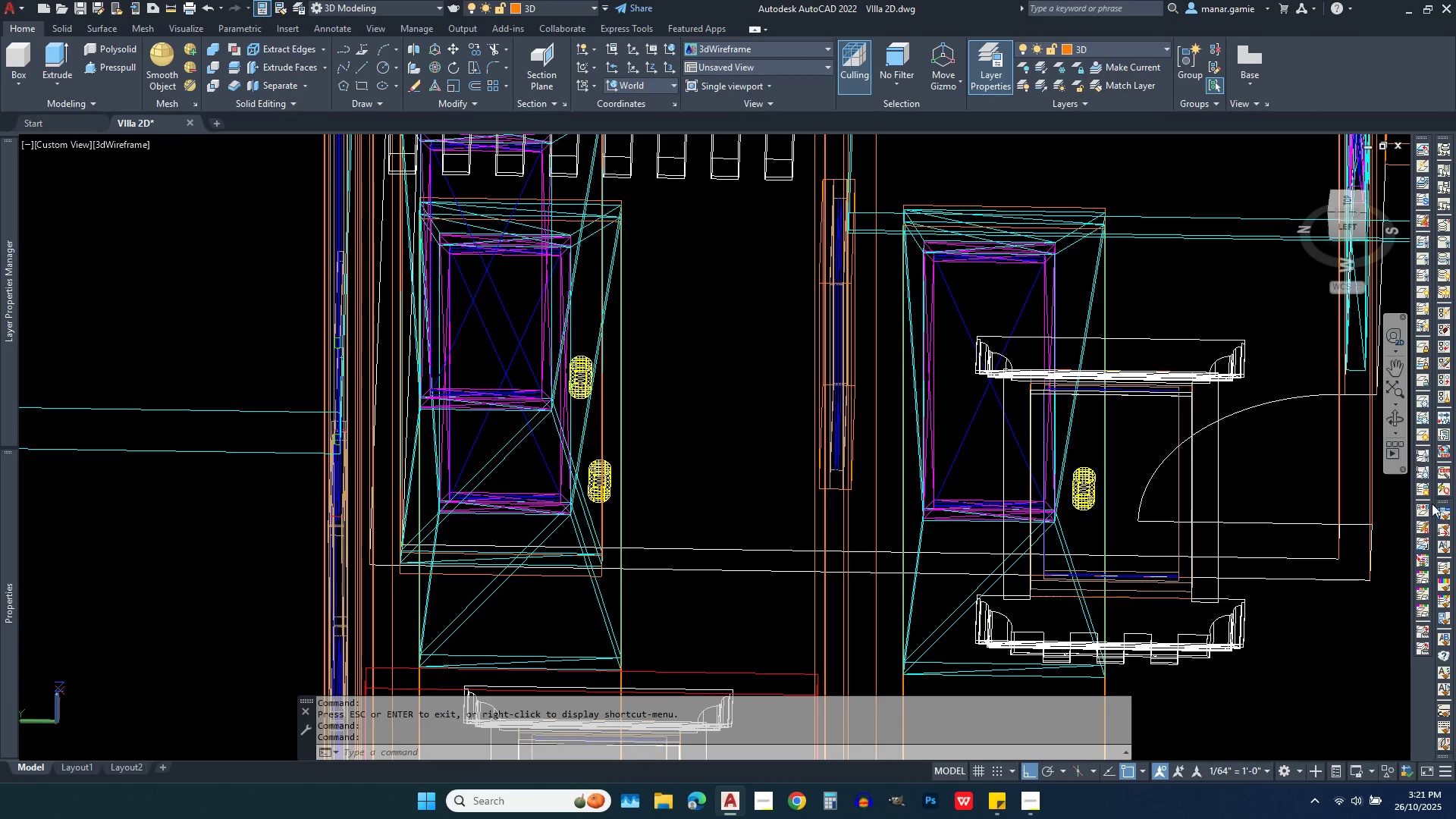 
left_click([1400, 430])
 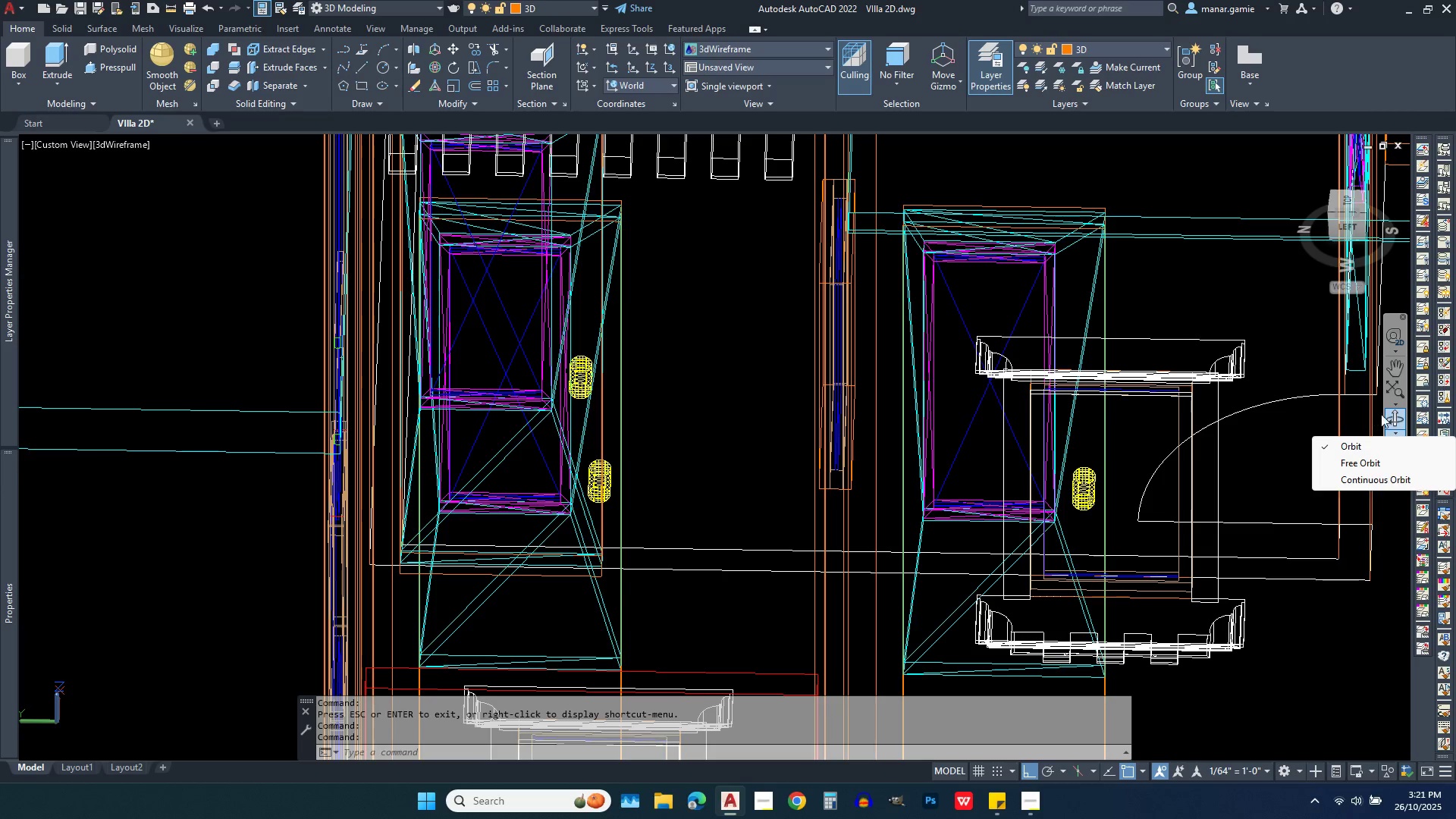 
left_click([1394, 416])
 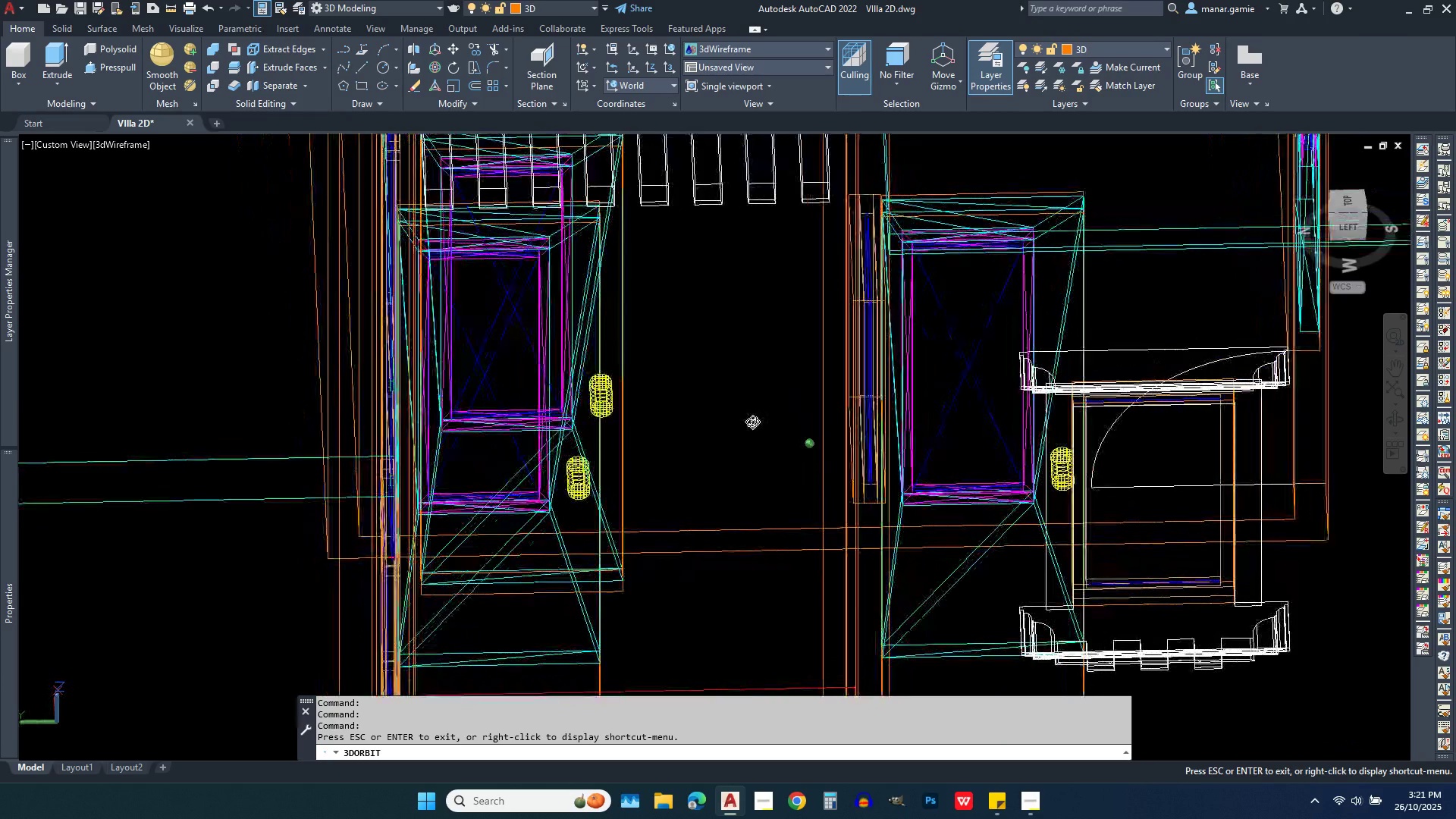 
wait(8.48)
 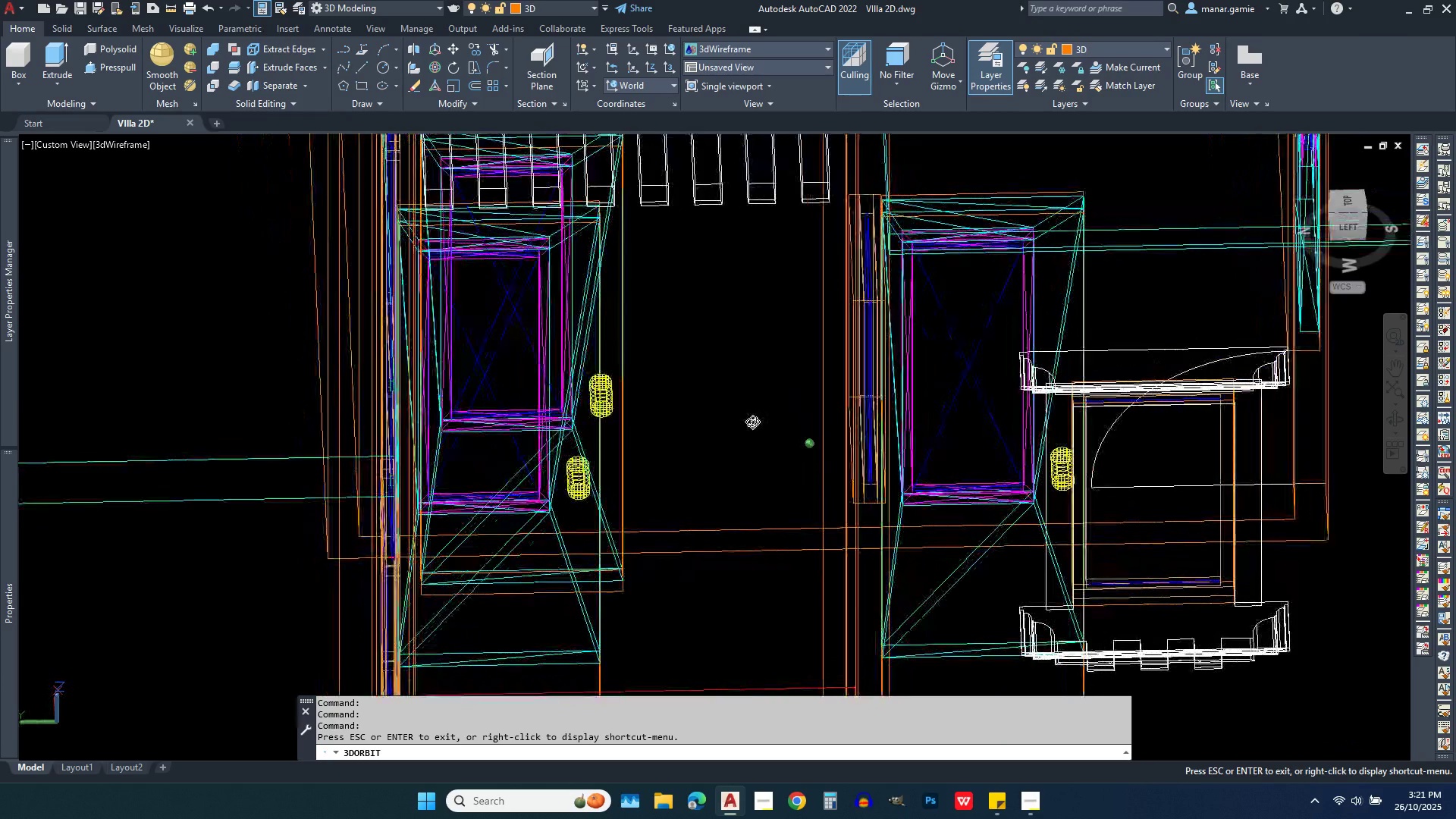 
scroll: coordinate [378, 565], scroll_direction: up, amount: 7.0
 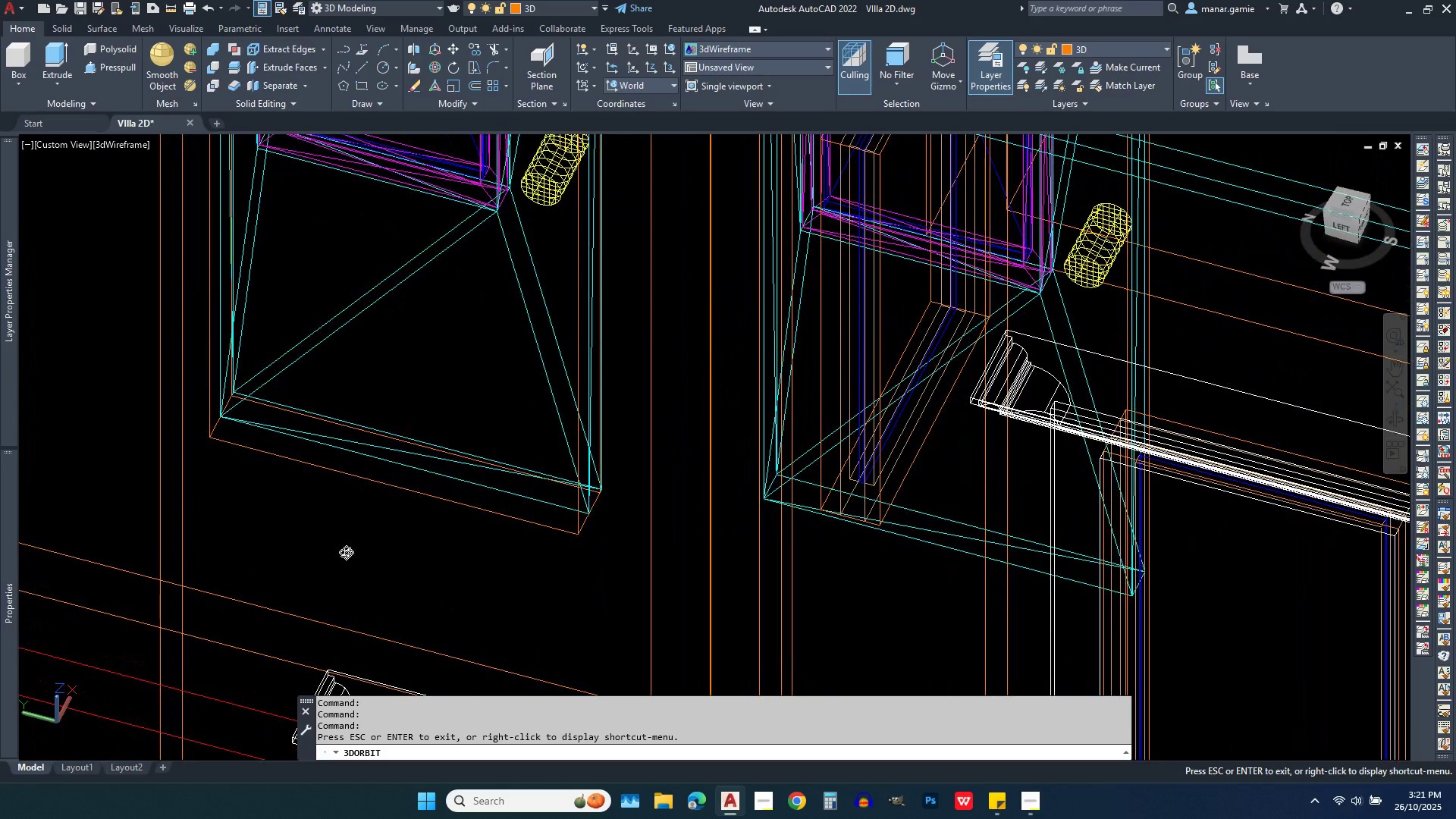 
key(Escape)
 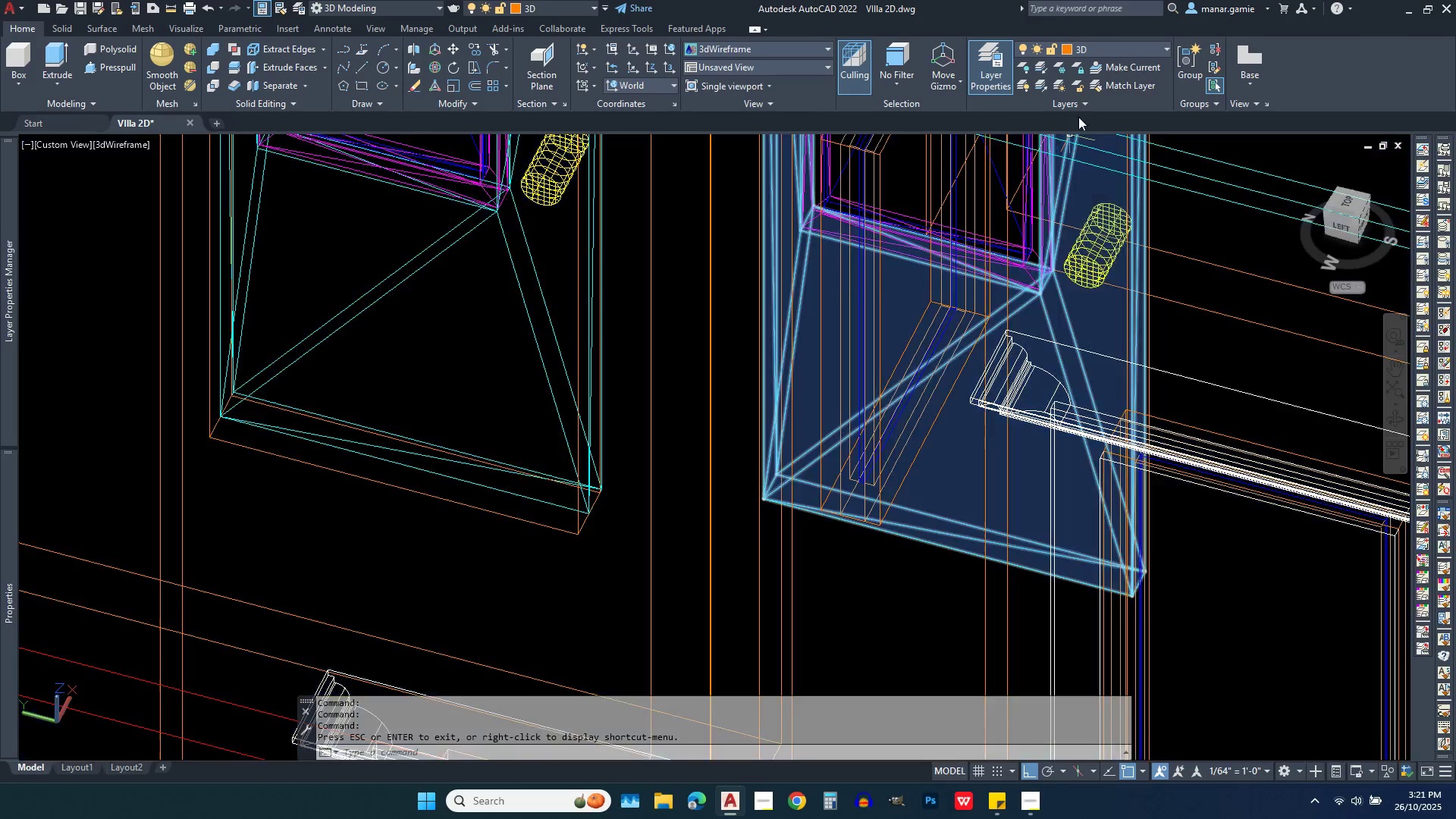 
left_click([1107, 50])
 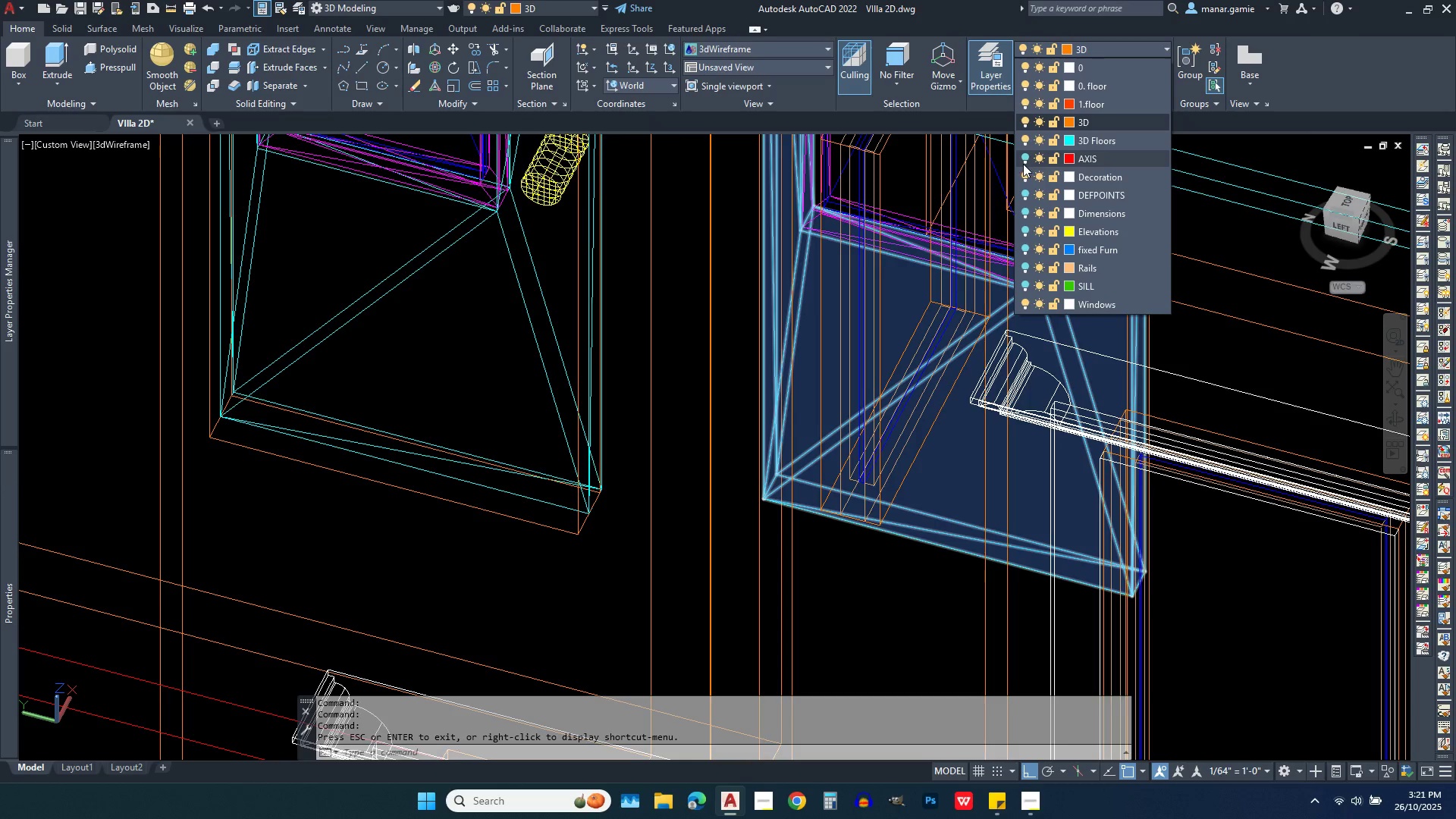 
left_click([1023, 156])
 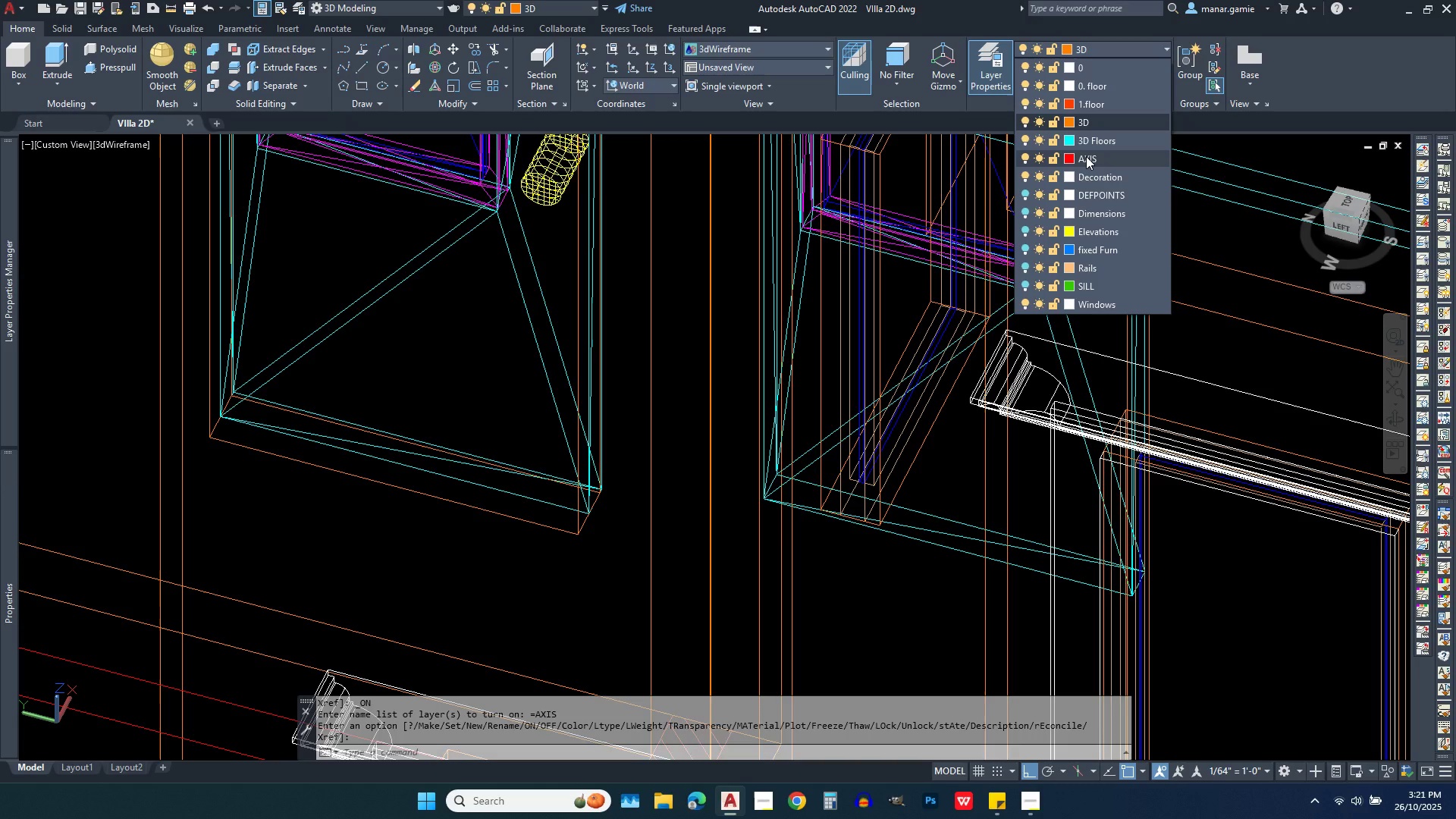 
left_click([1086, 156])
 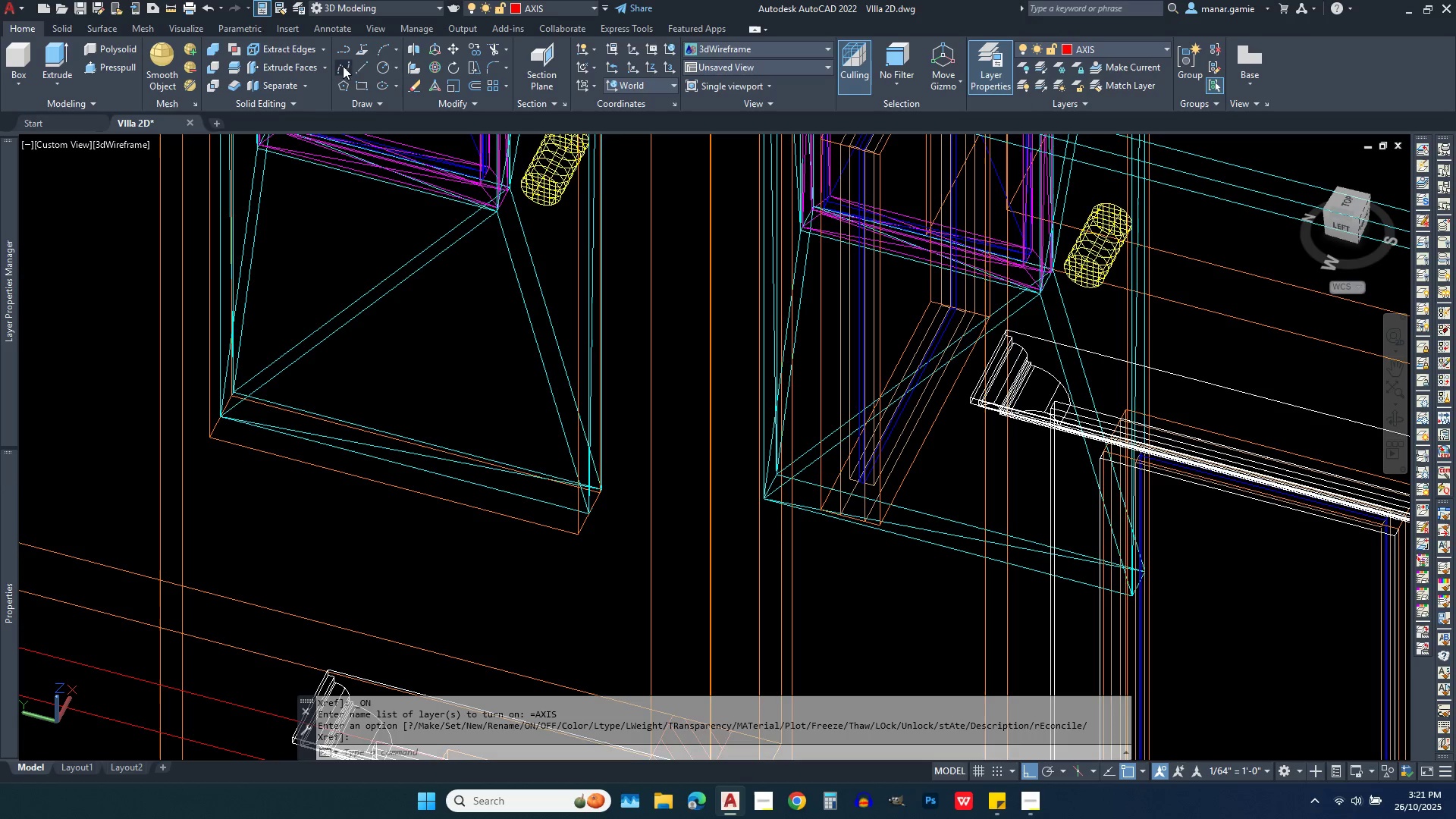 
left_click([362, 68])
 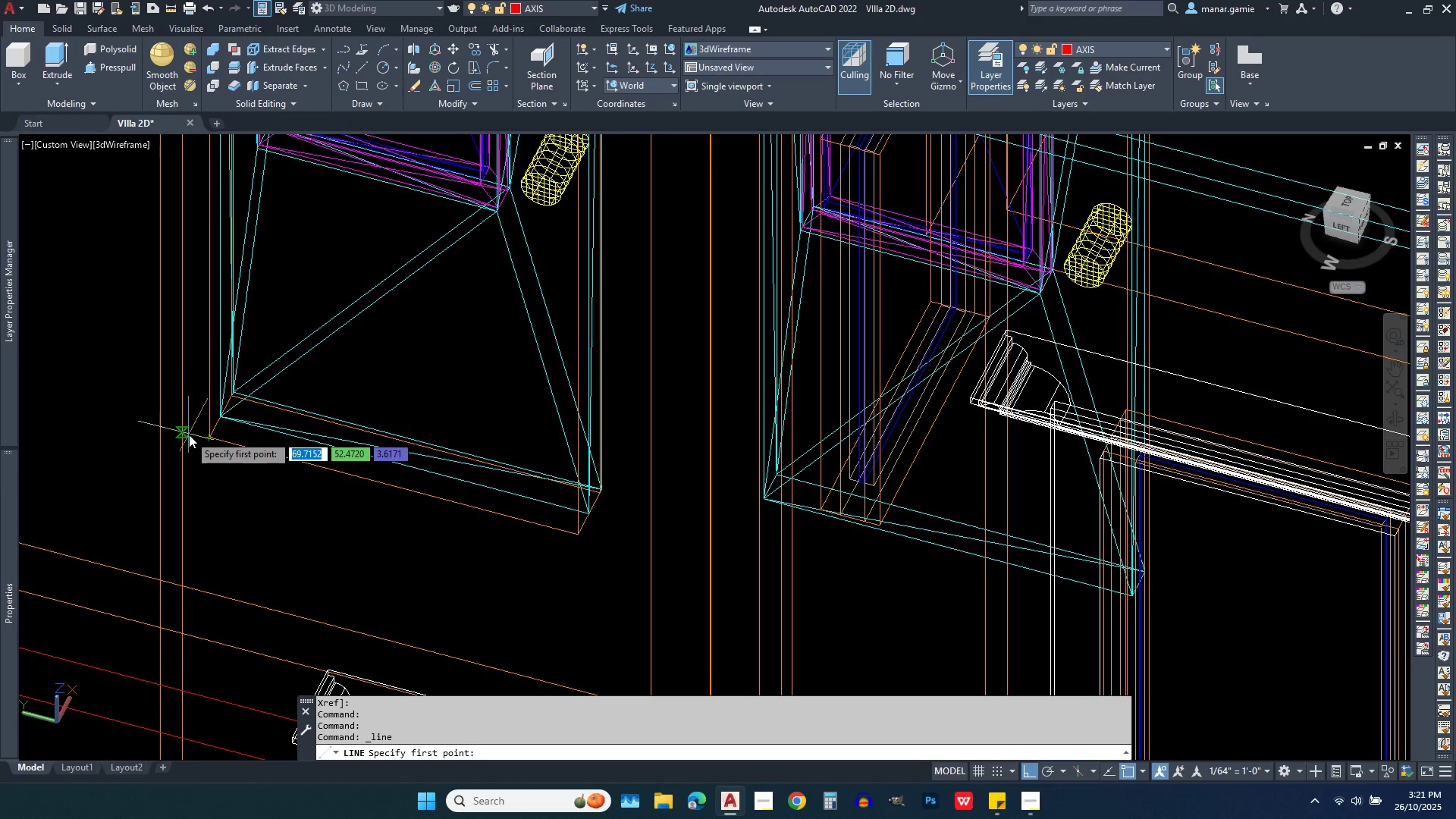 
wait(9.88)
 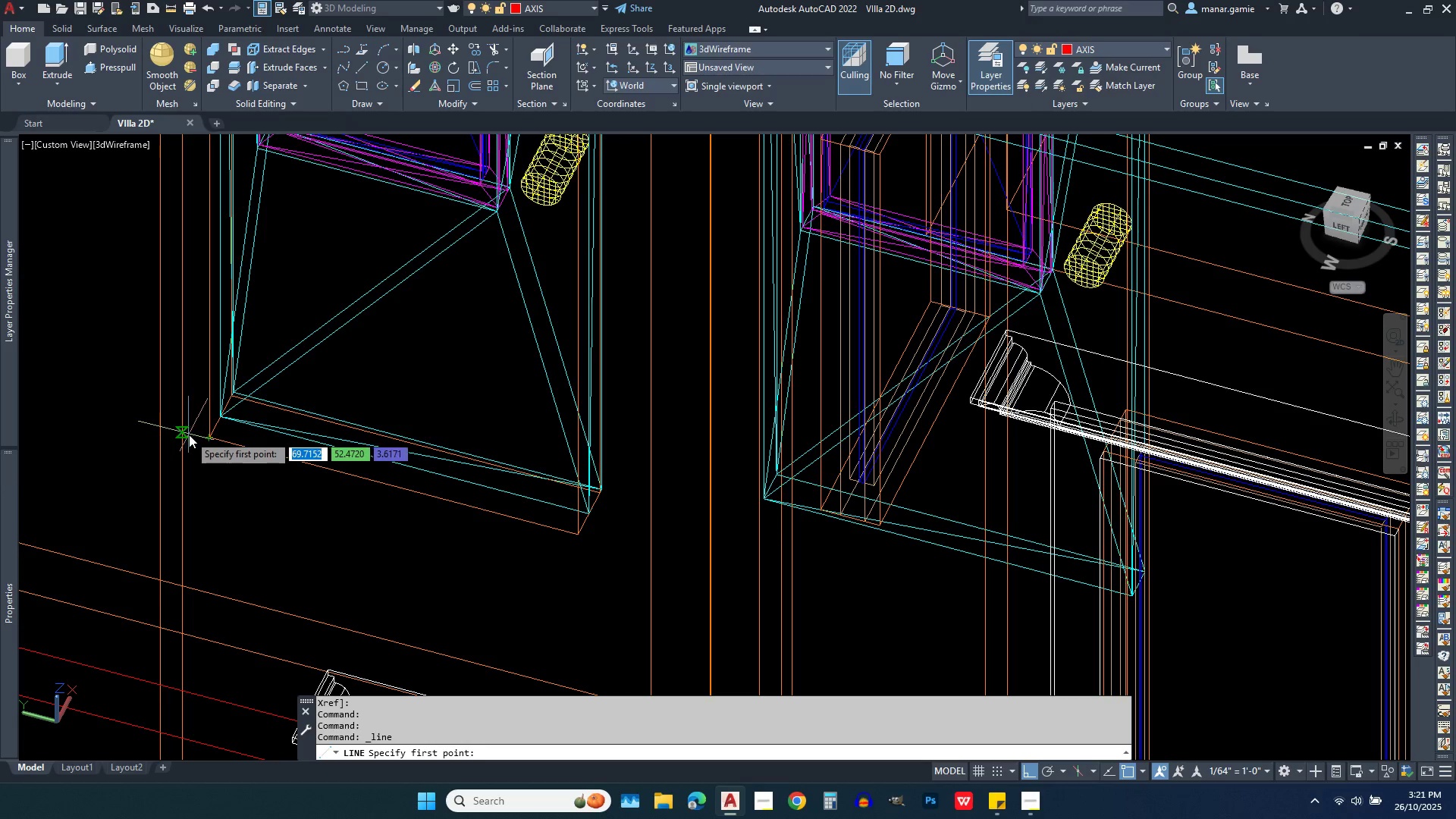 
left_click([208, 438])
 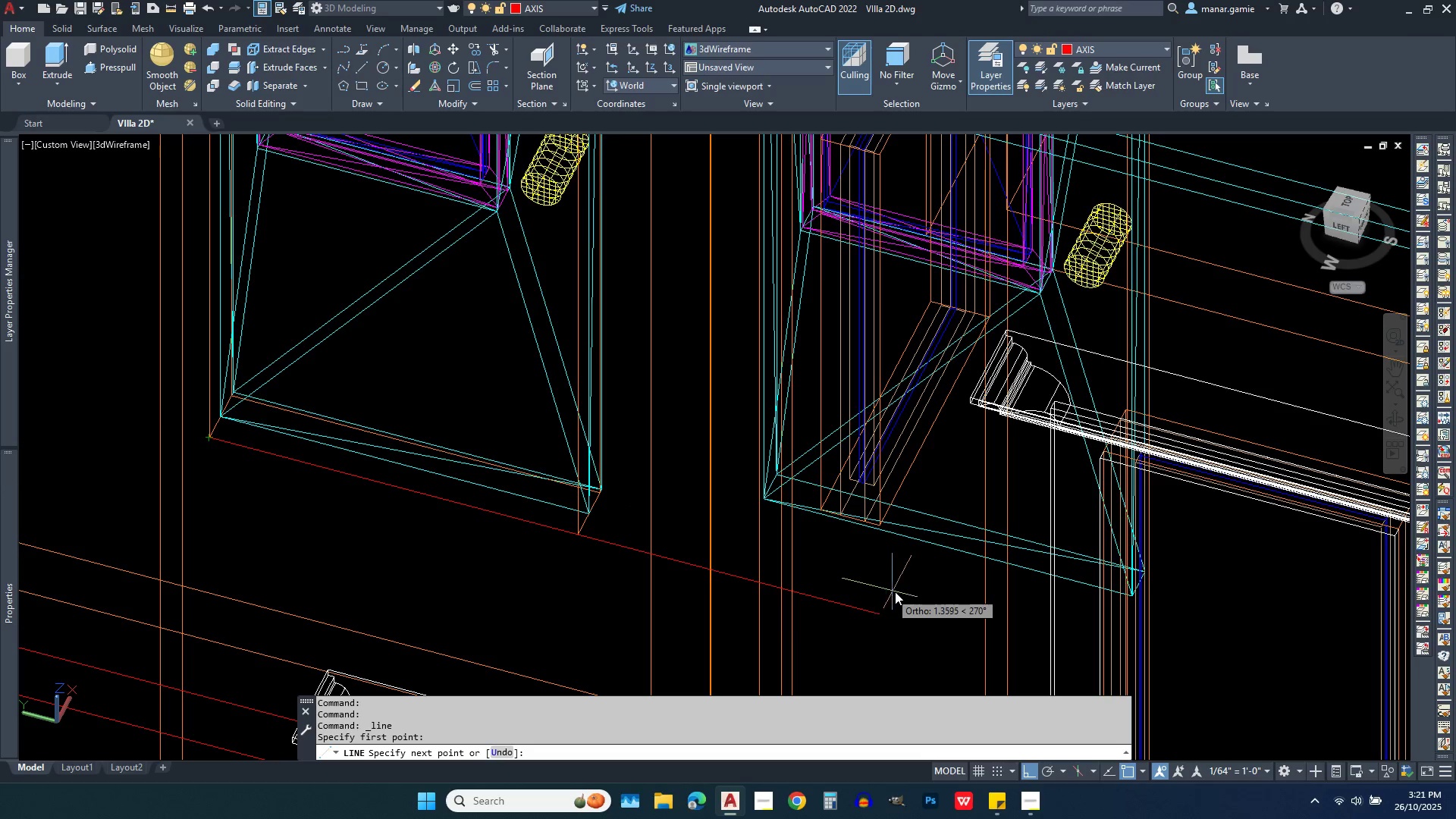 
left_click([895, 592])
 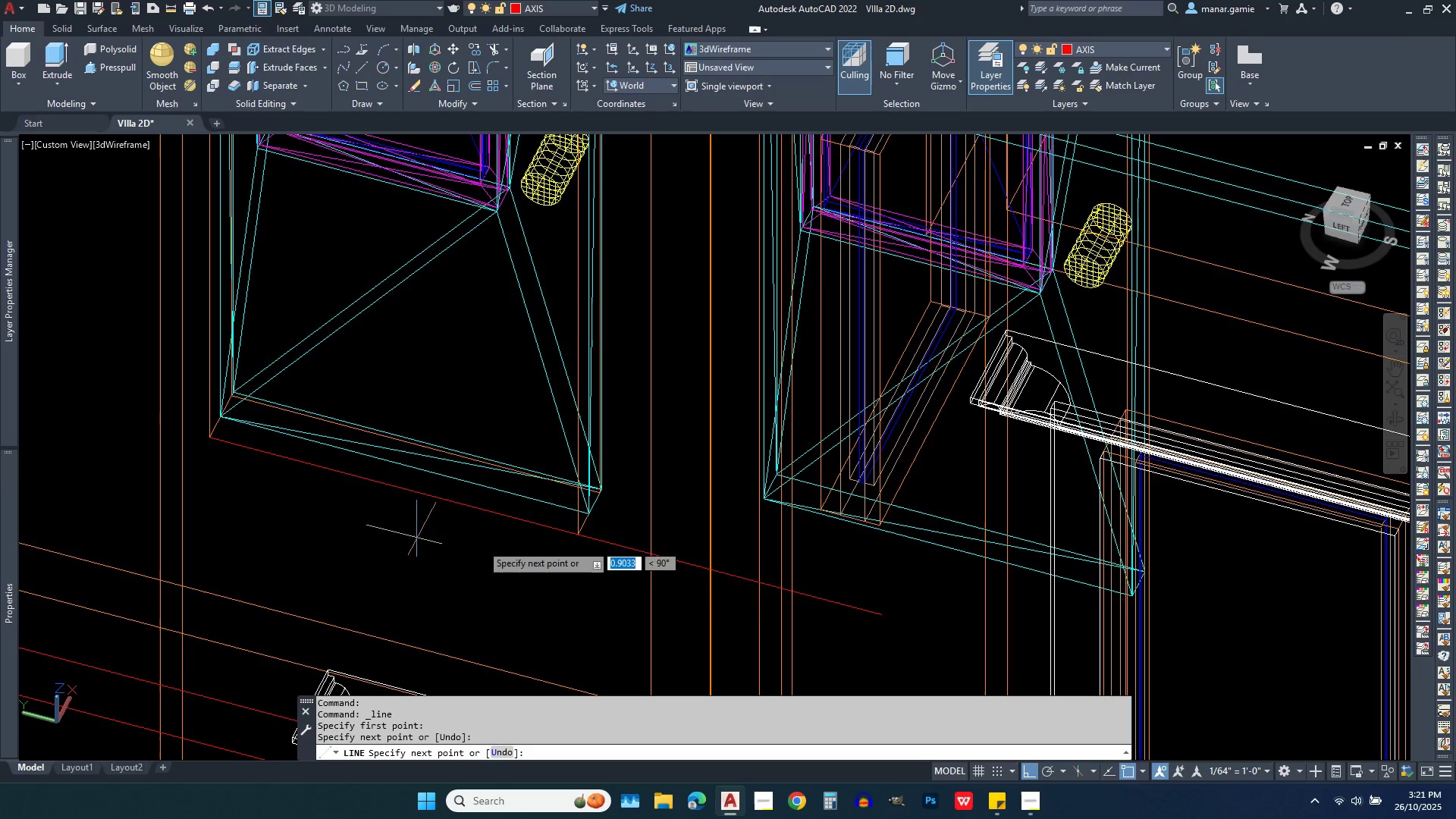 
right_click([654, 570])
 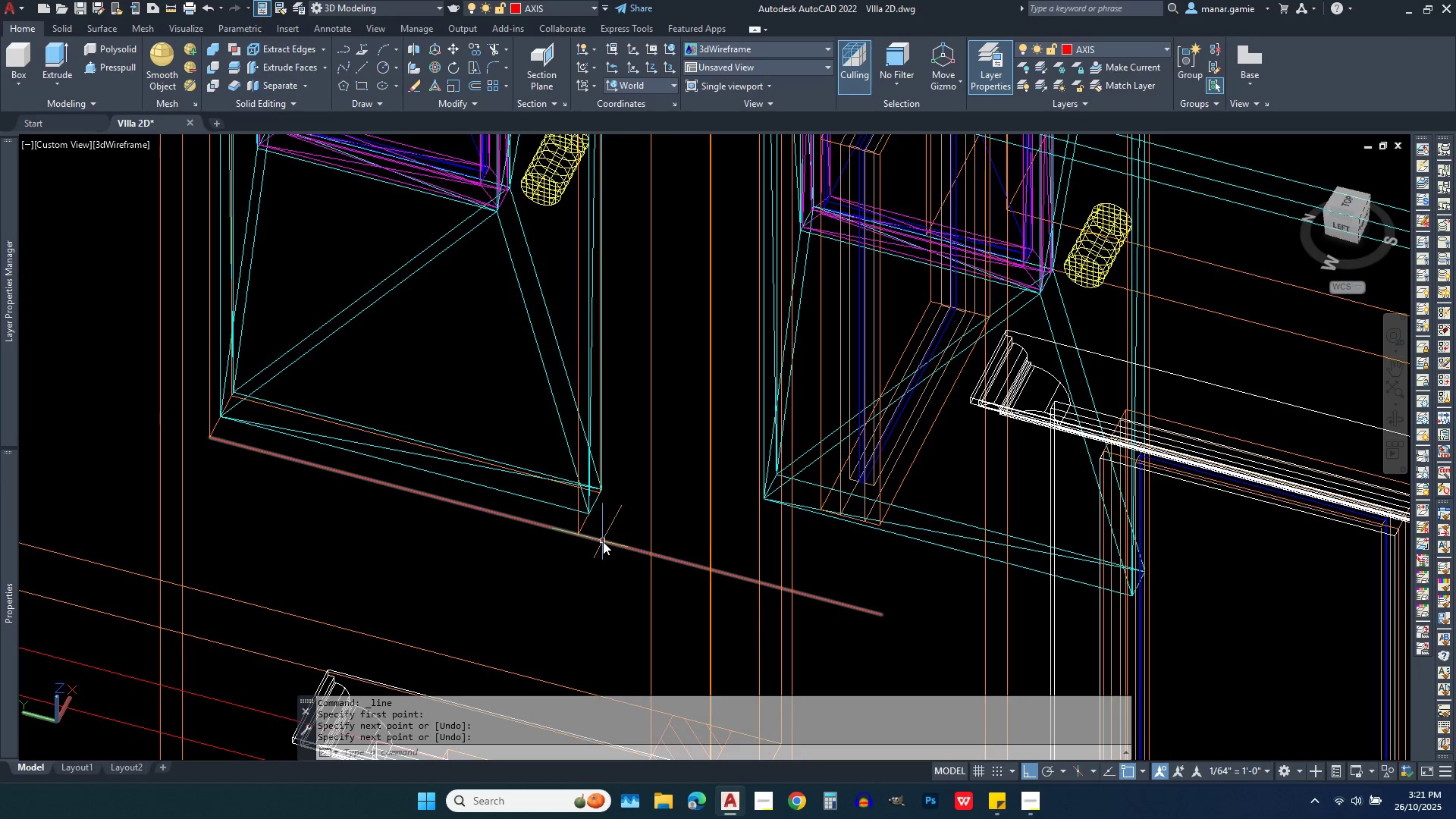 
left_click([603, 541])
 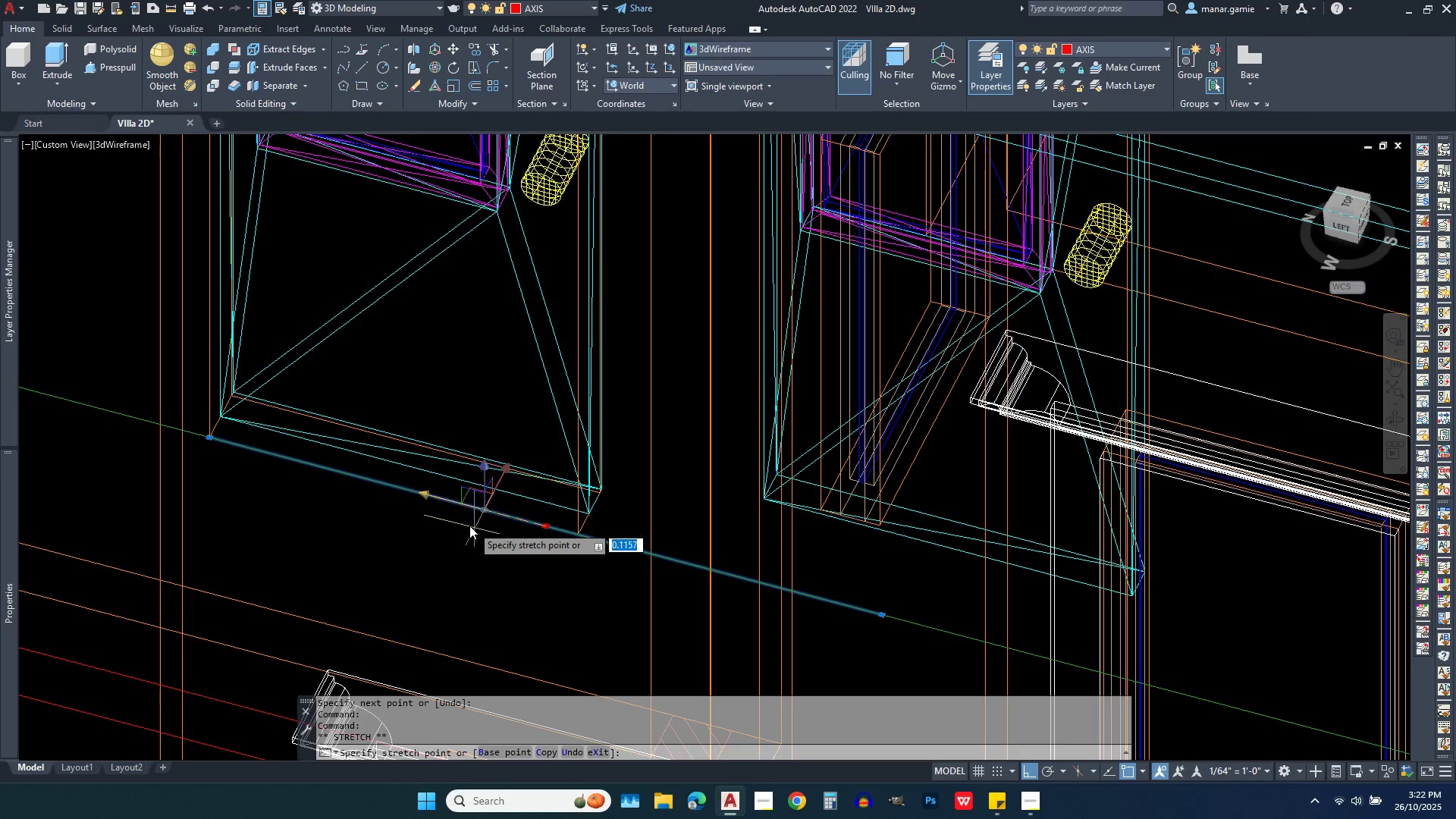 
left_click([413, 526])
 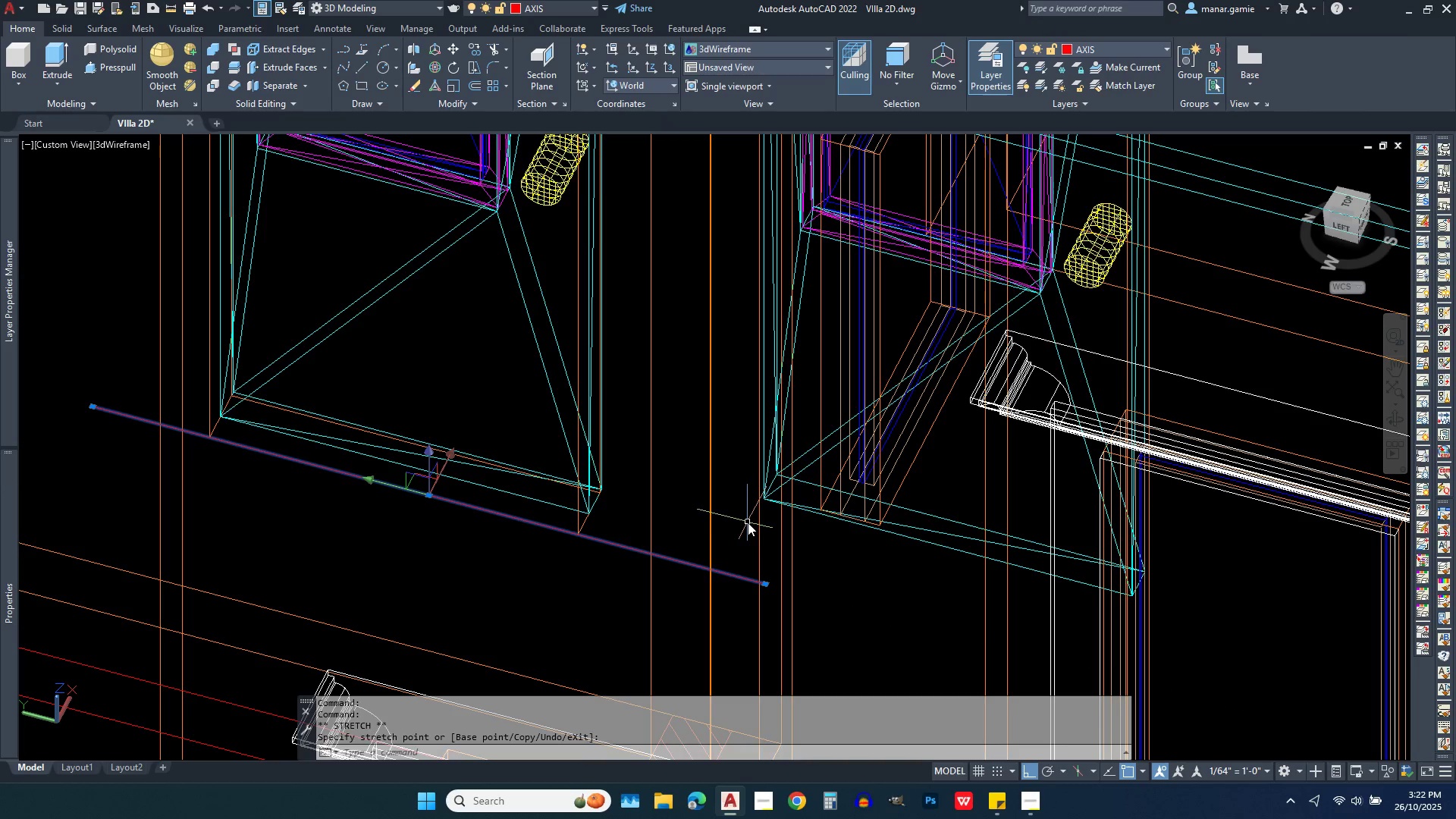 
key(Escape)
 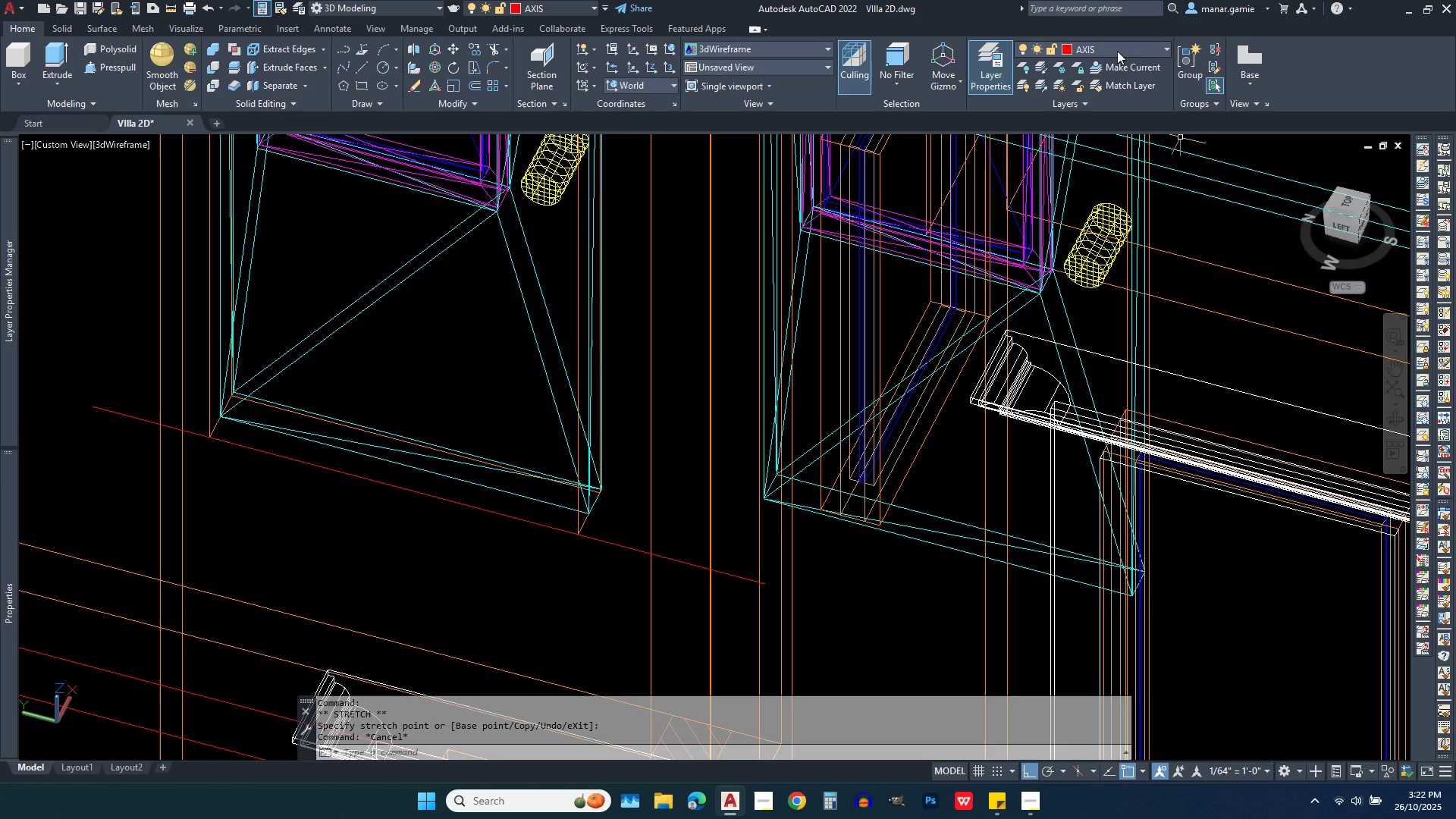 
wait(5.65)
 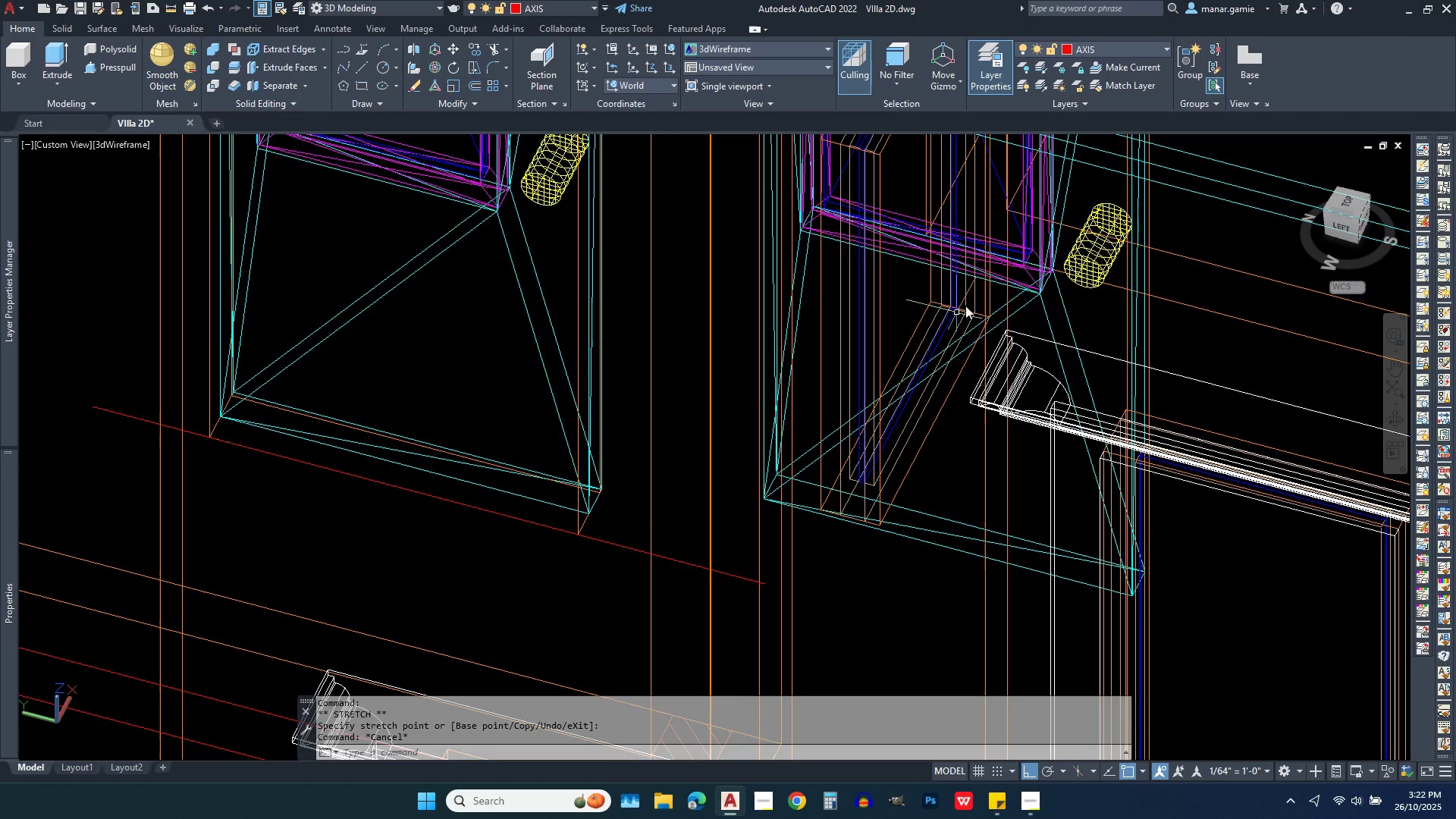 
left_click([748, 42])
 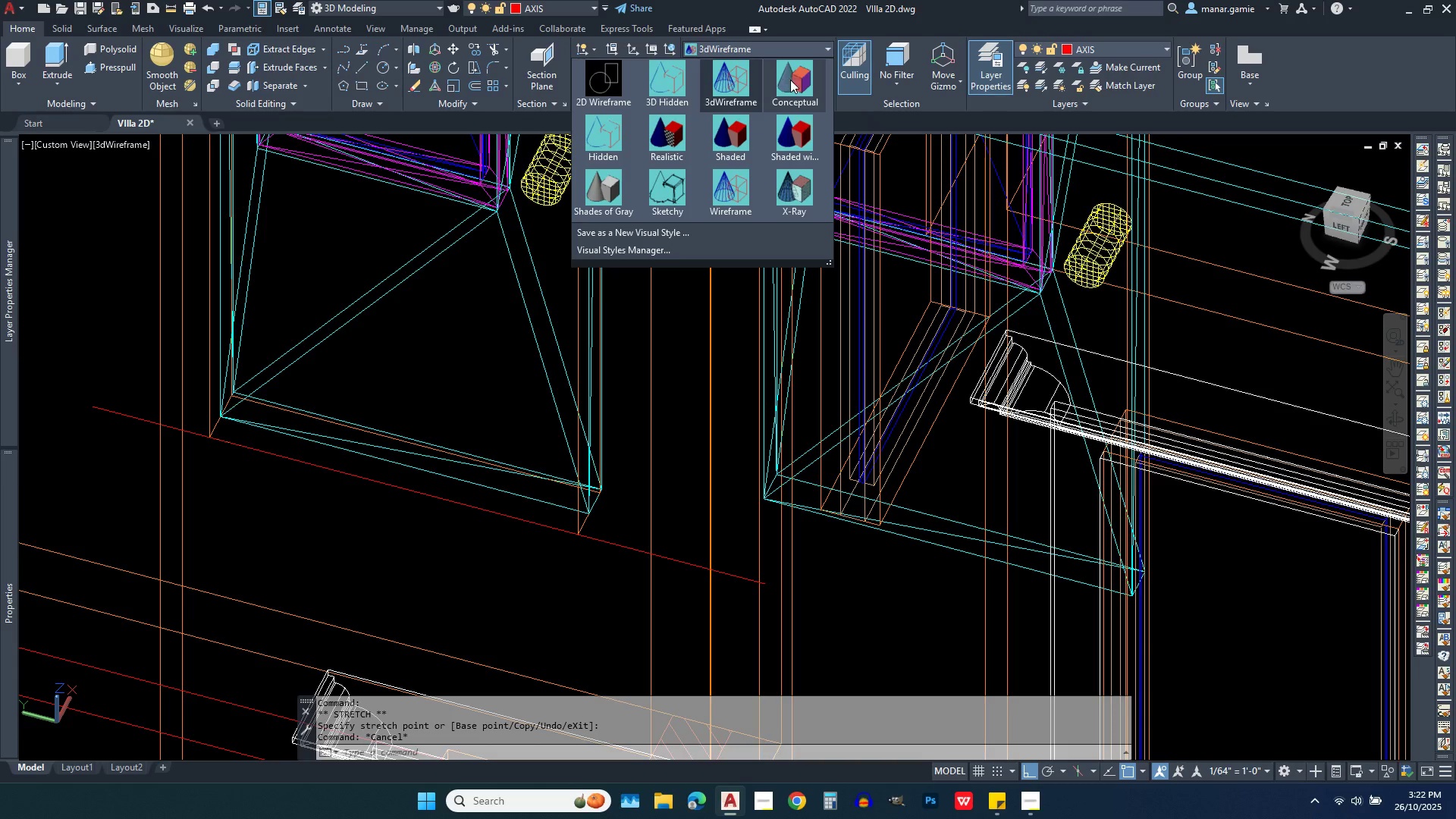 
left_click([790, 80])
 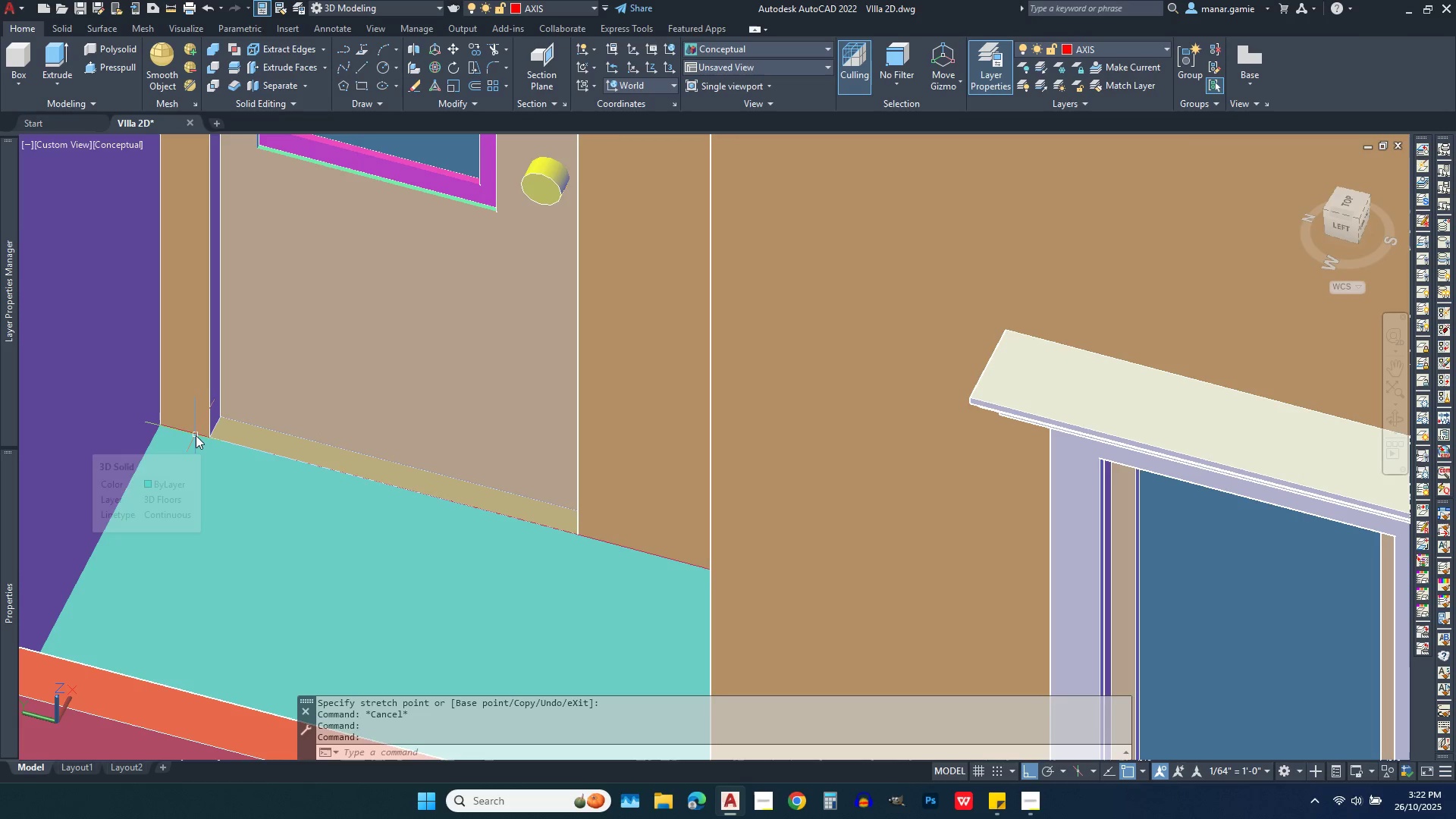 
wait(6.63)
 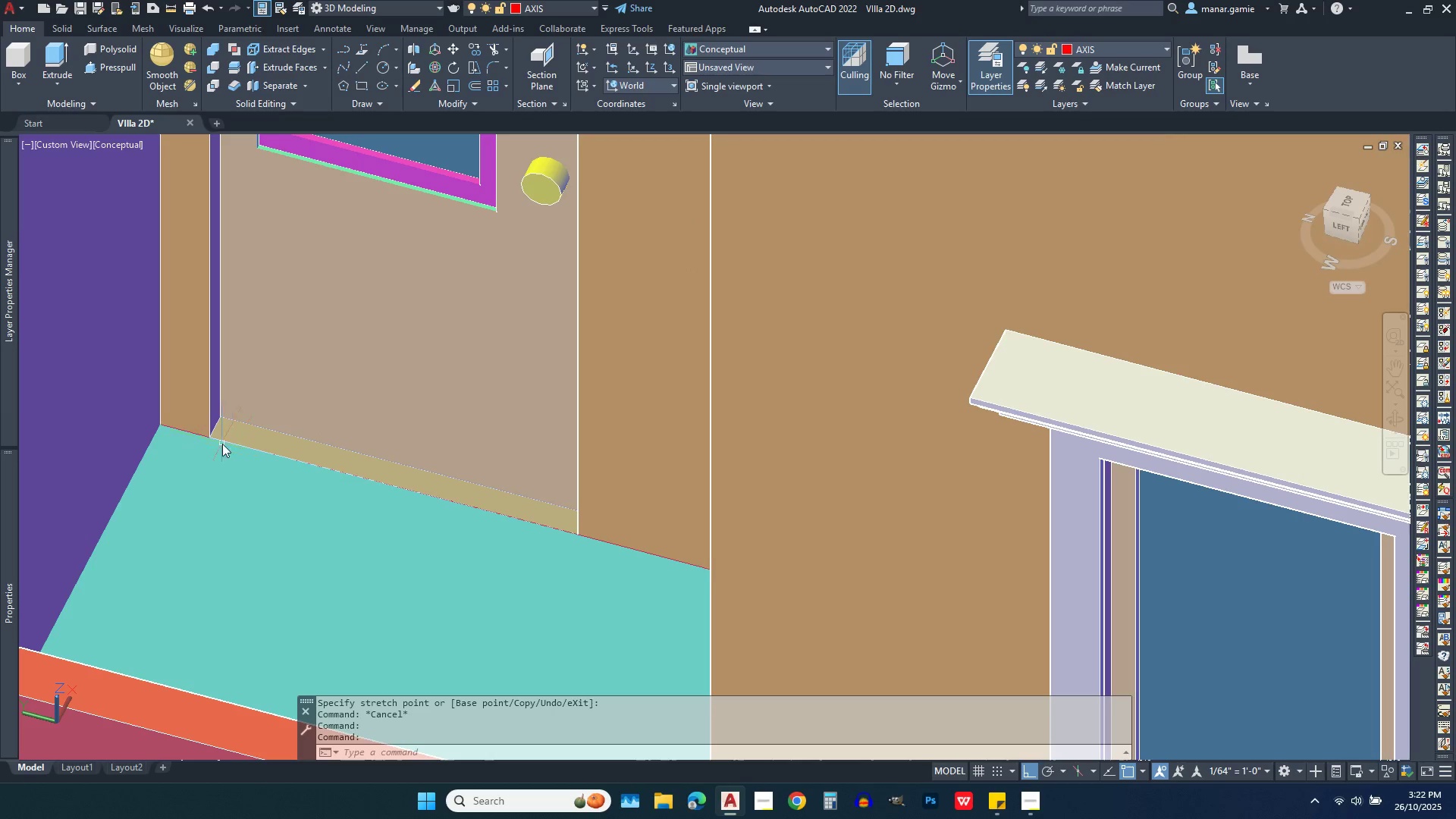 
left_click([1148, 46])
 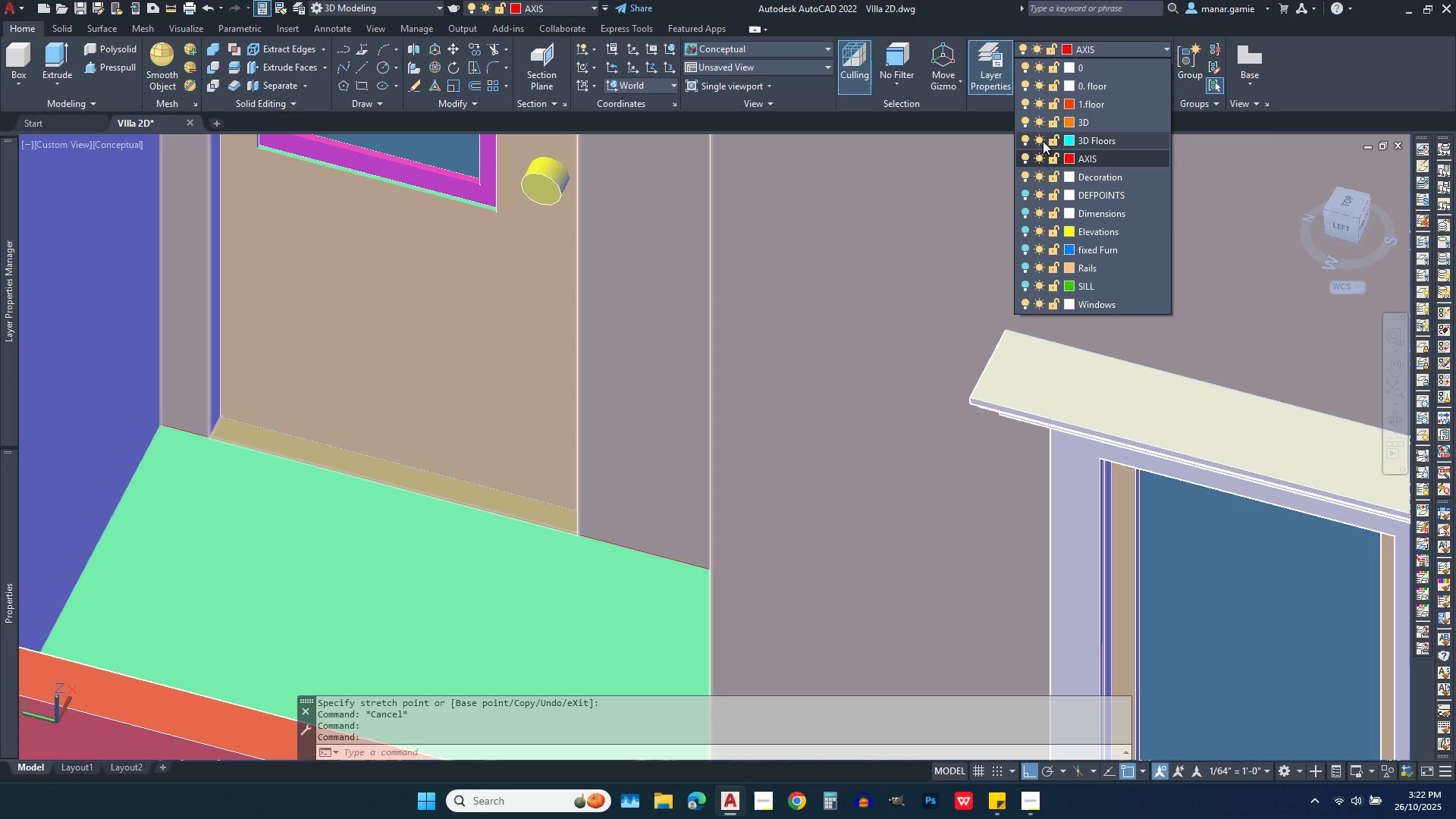 
left_click([1024, 136])
 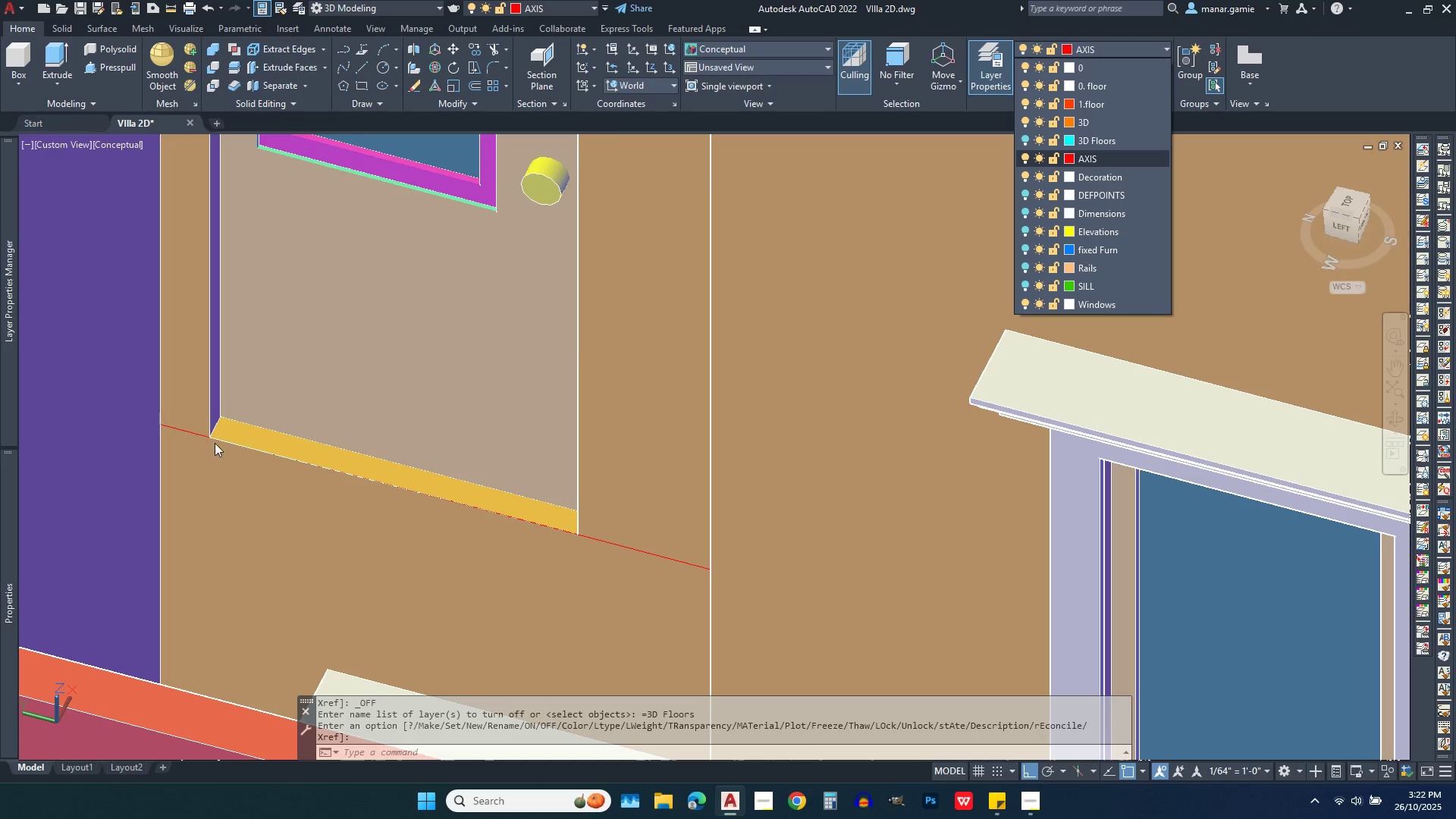 
key(Escape)
 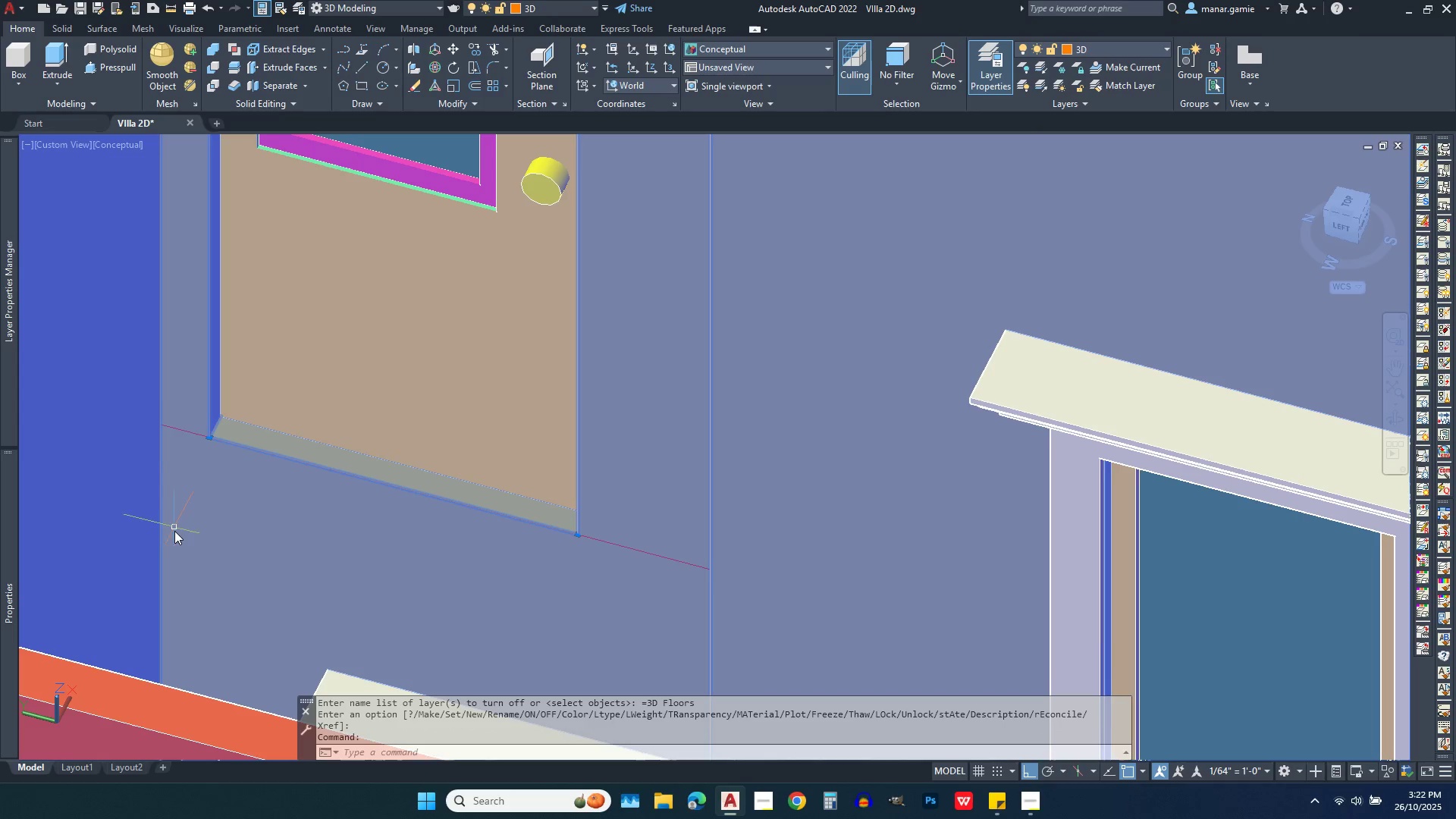 
key(Escape)
 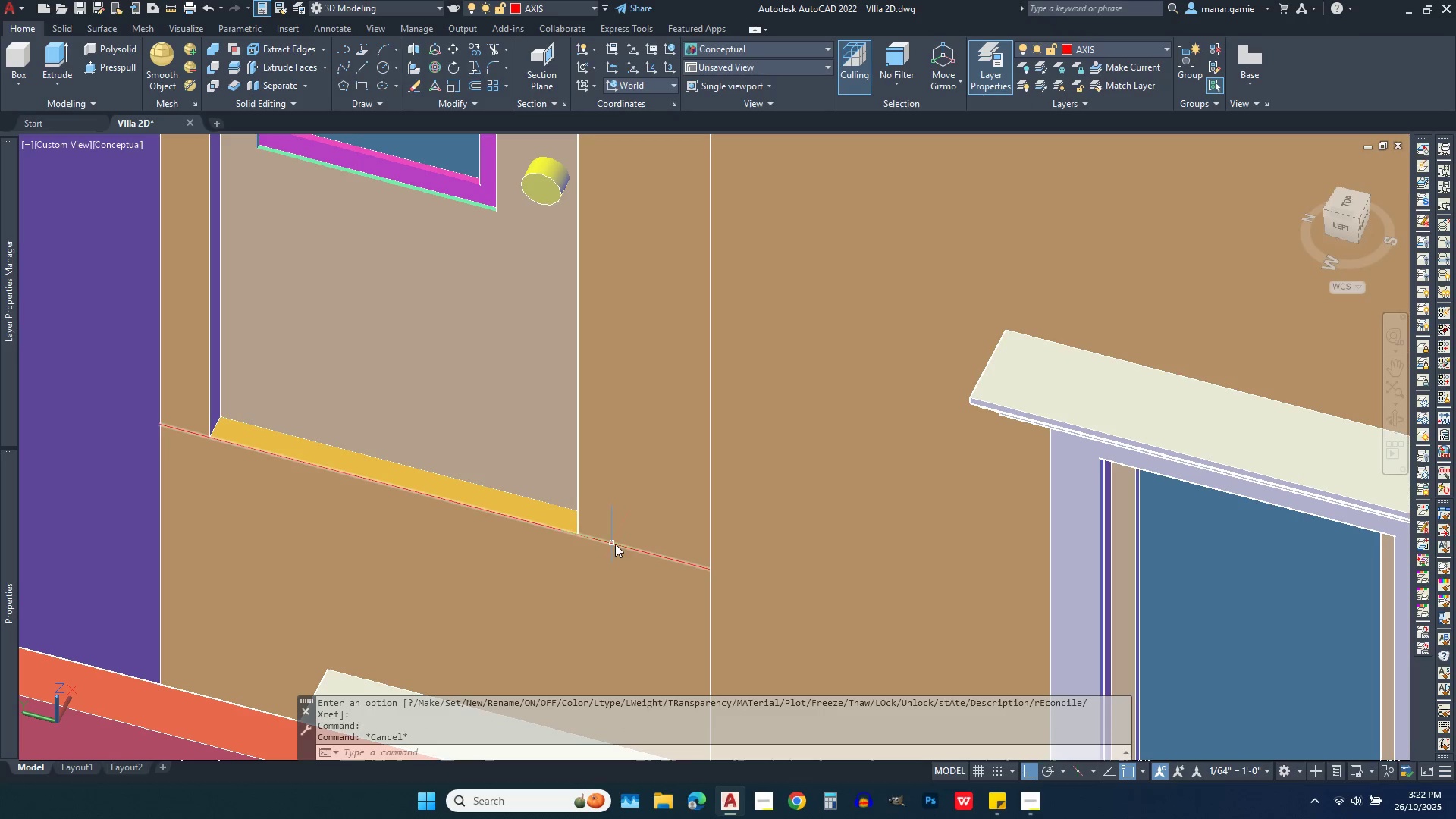 
left_click([617, 547])
 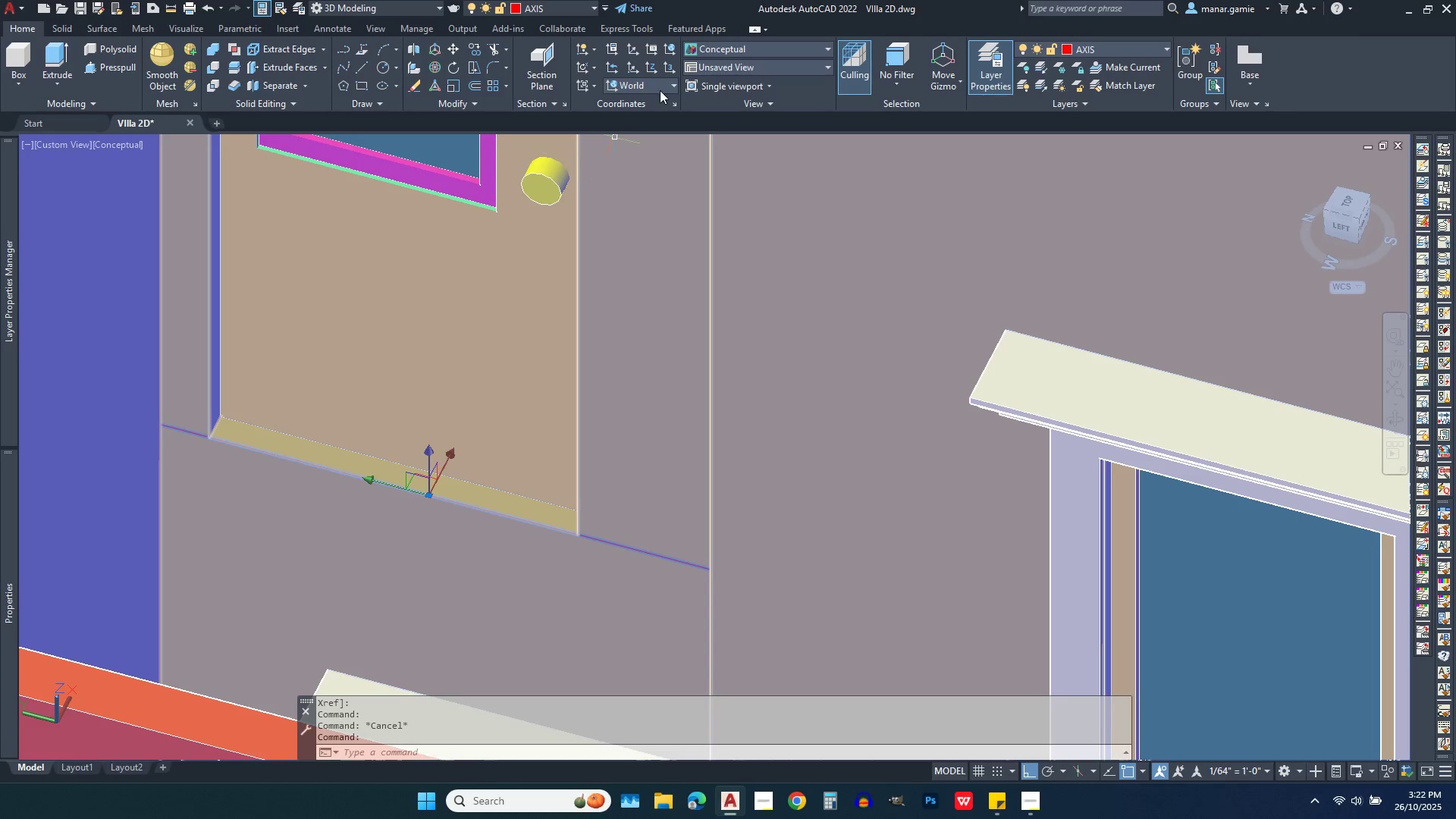 
wait(7.3)
 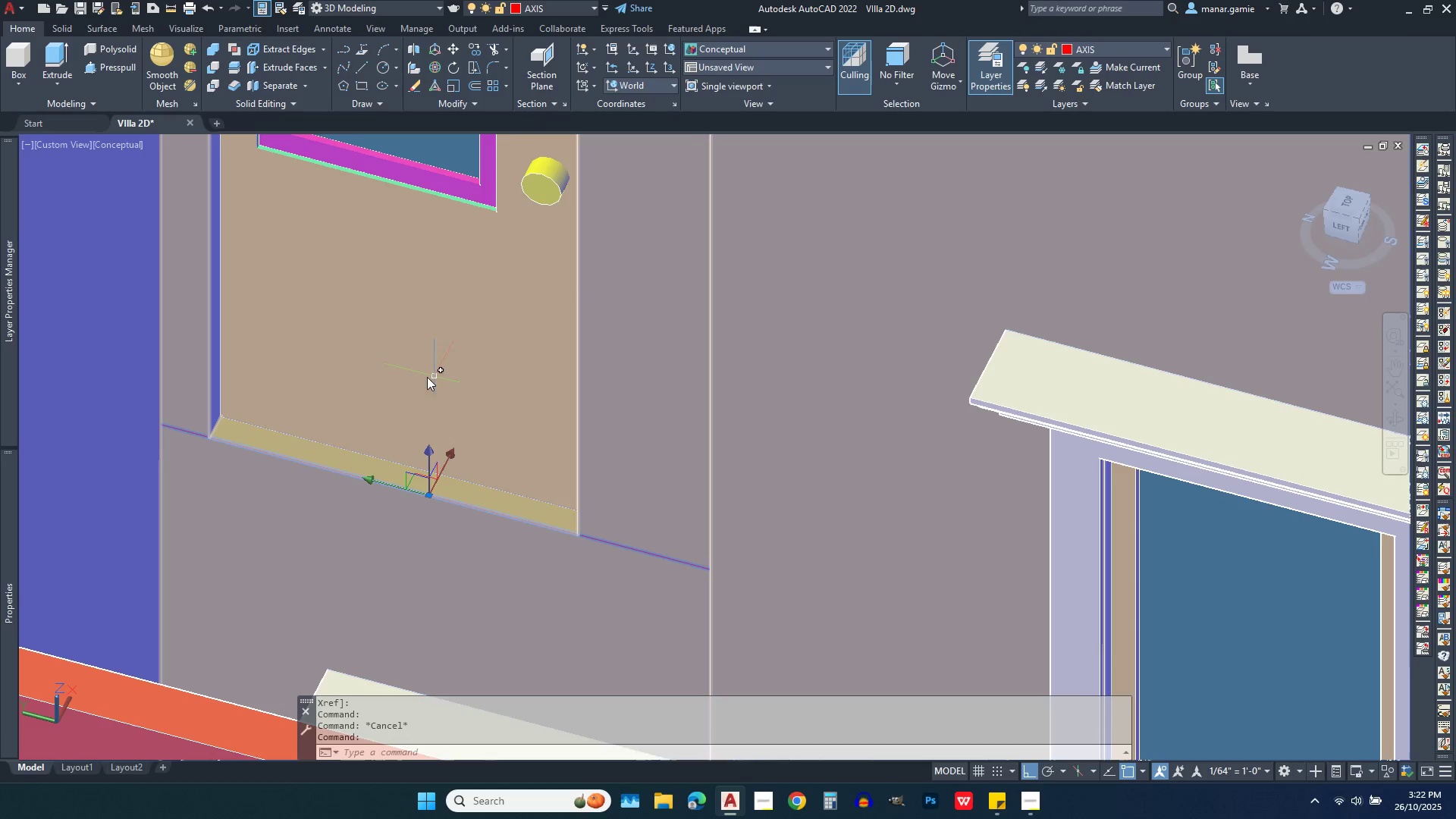 
left_click([453, 51])
 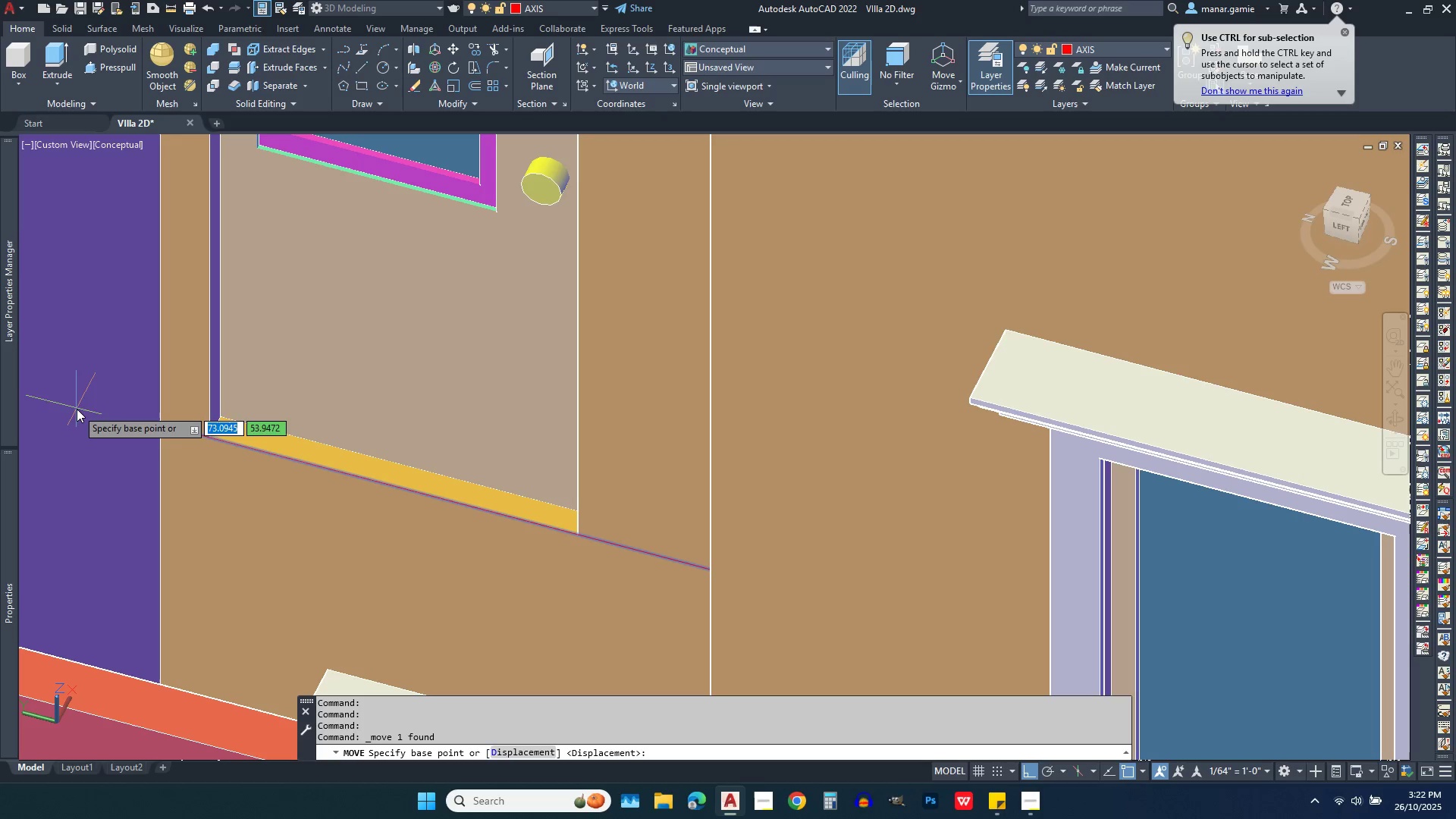 
left_click([92, 409])
 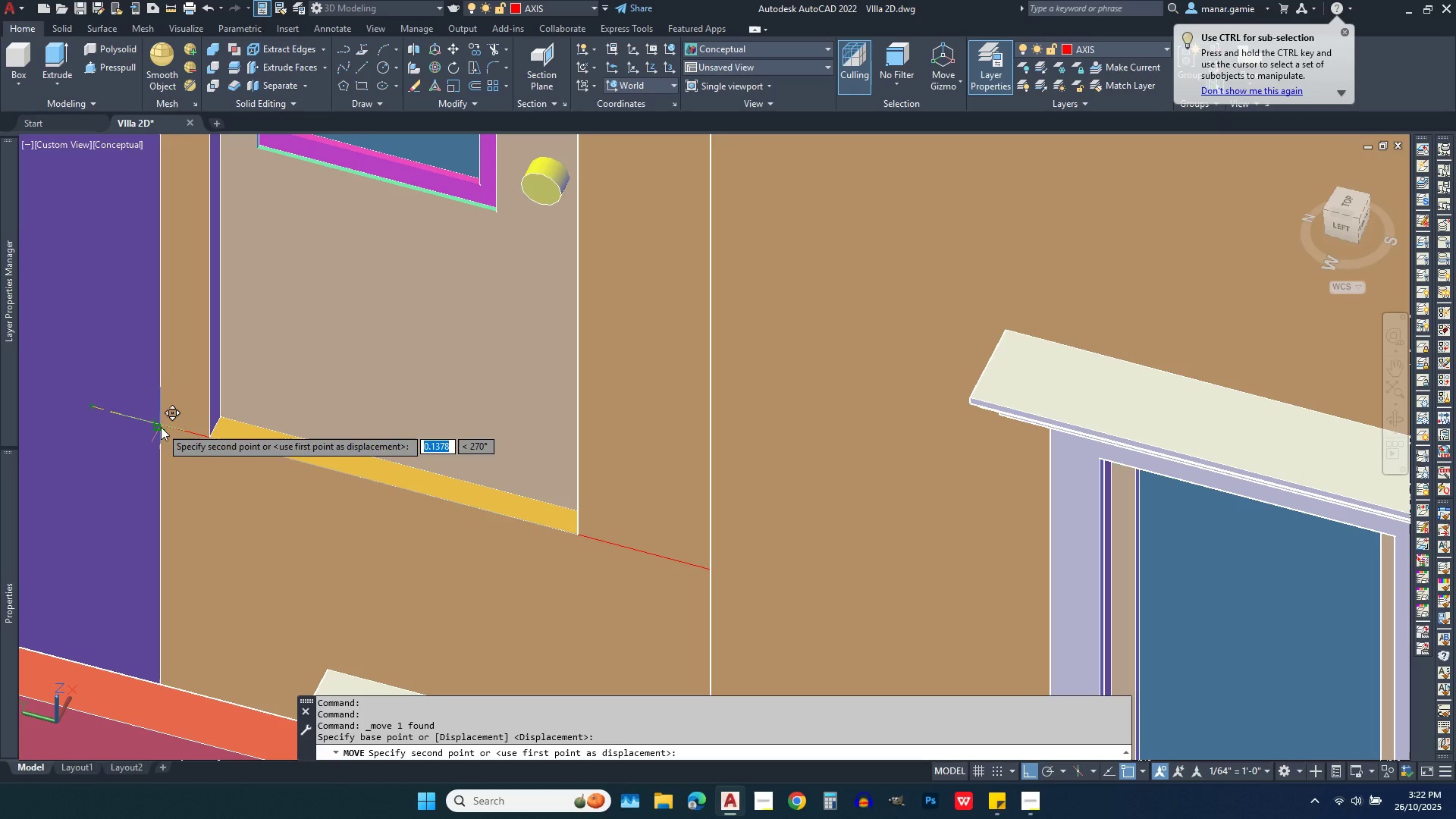 
left_click([161, 427])
 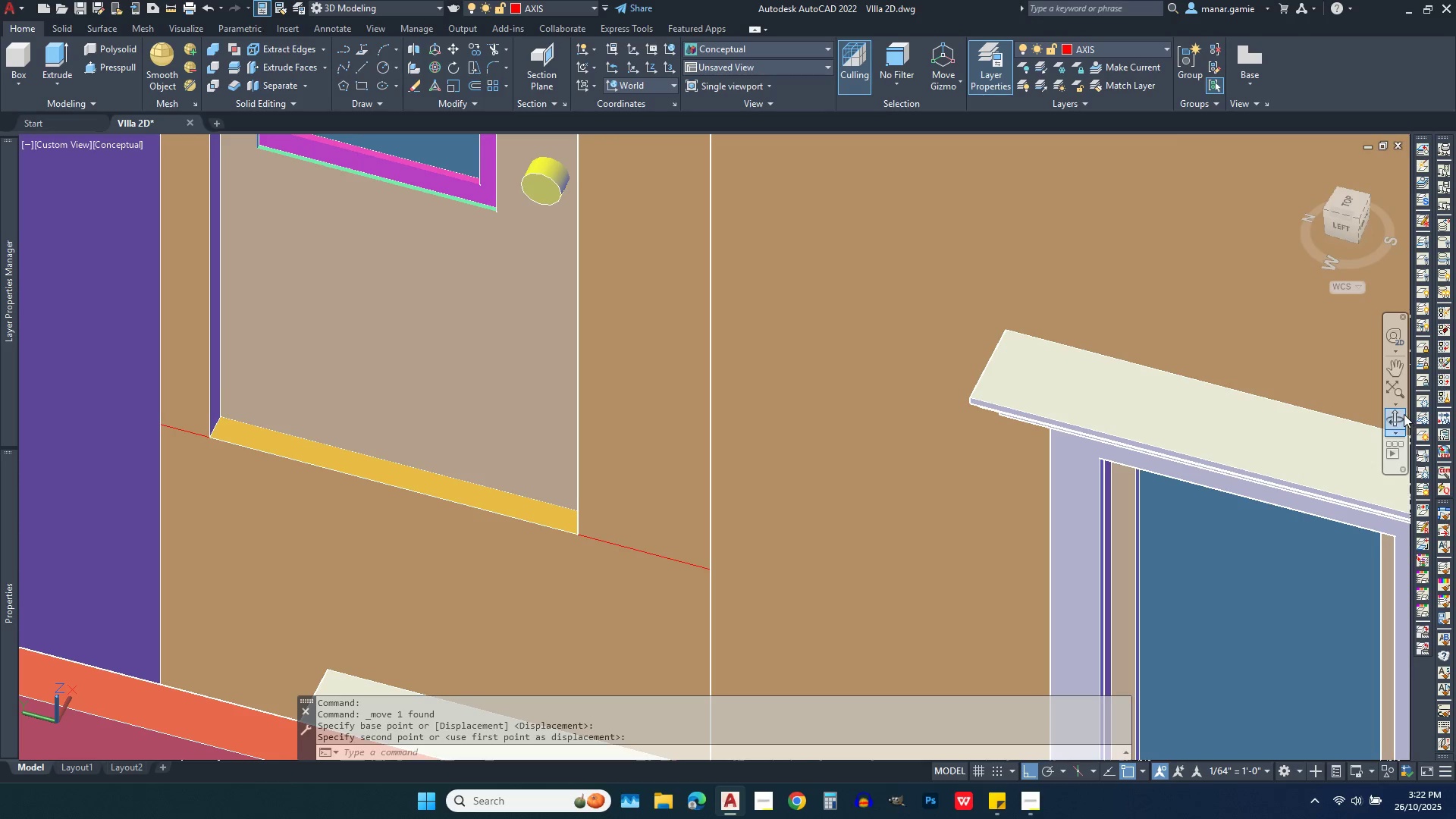 
wait(6.43)
 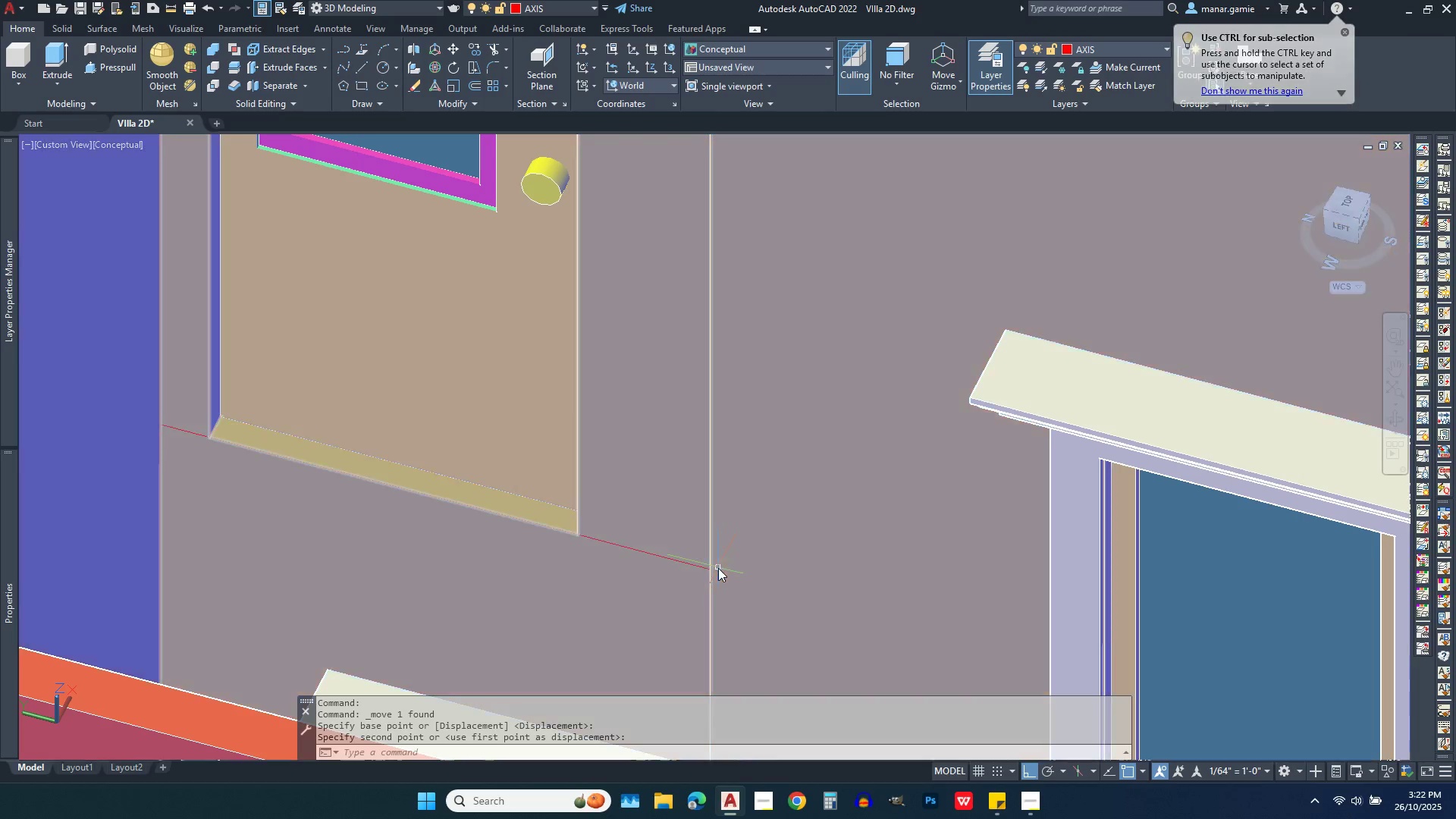 
left_click_drag(start_coordinate=[654, 485], to_coordinate=[739, 472])
 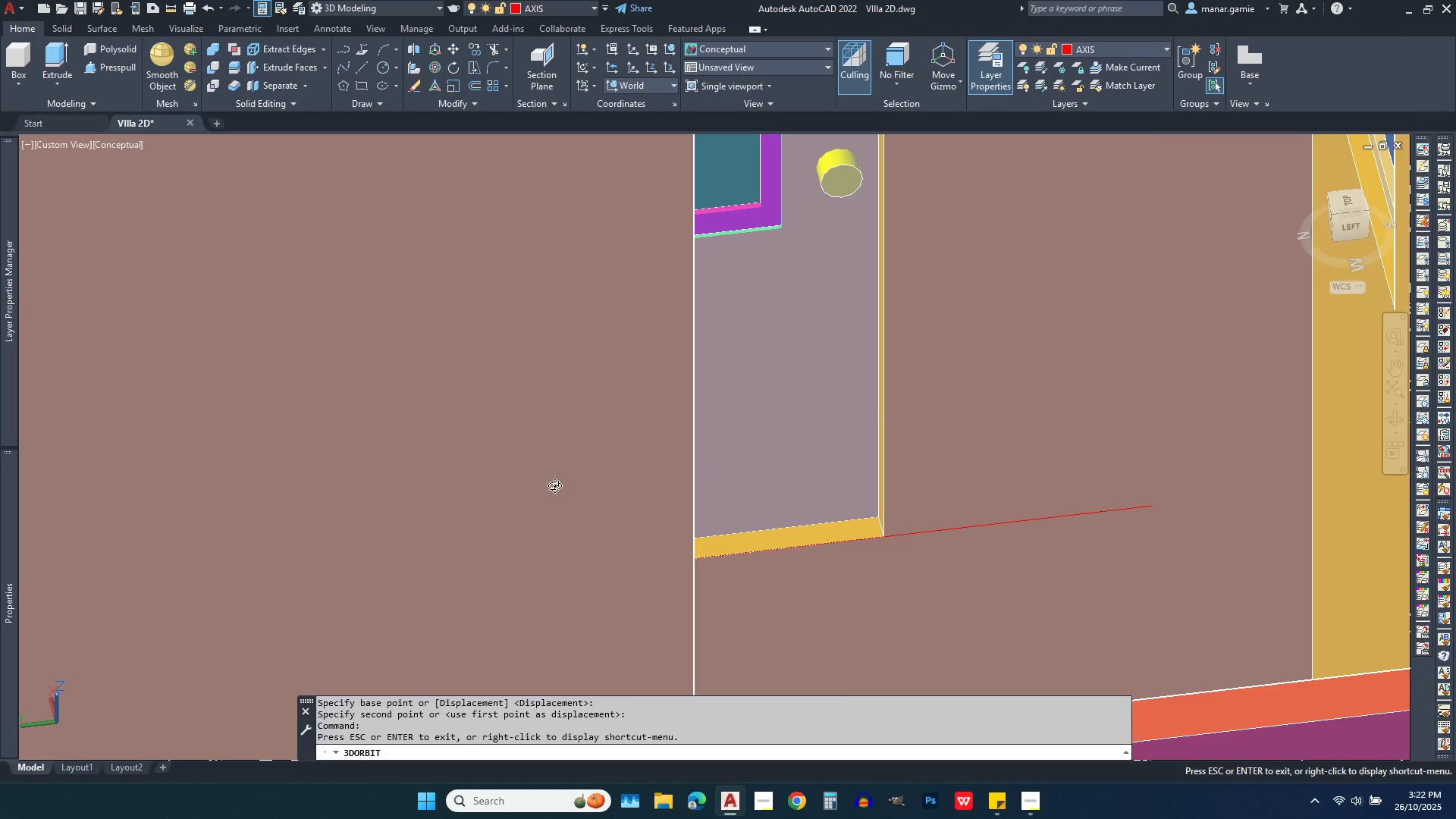 
scroll: coordinate [854, 501], scroll_direction: down, amount: 1.0
 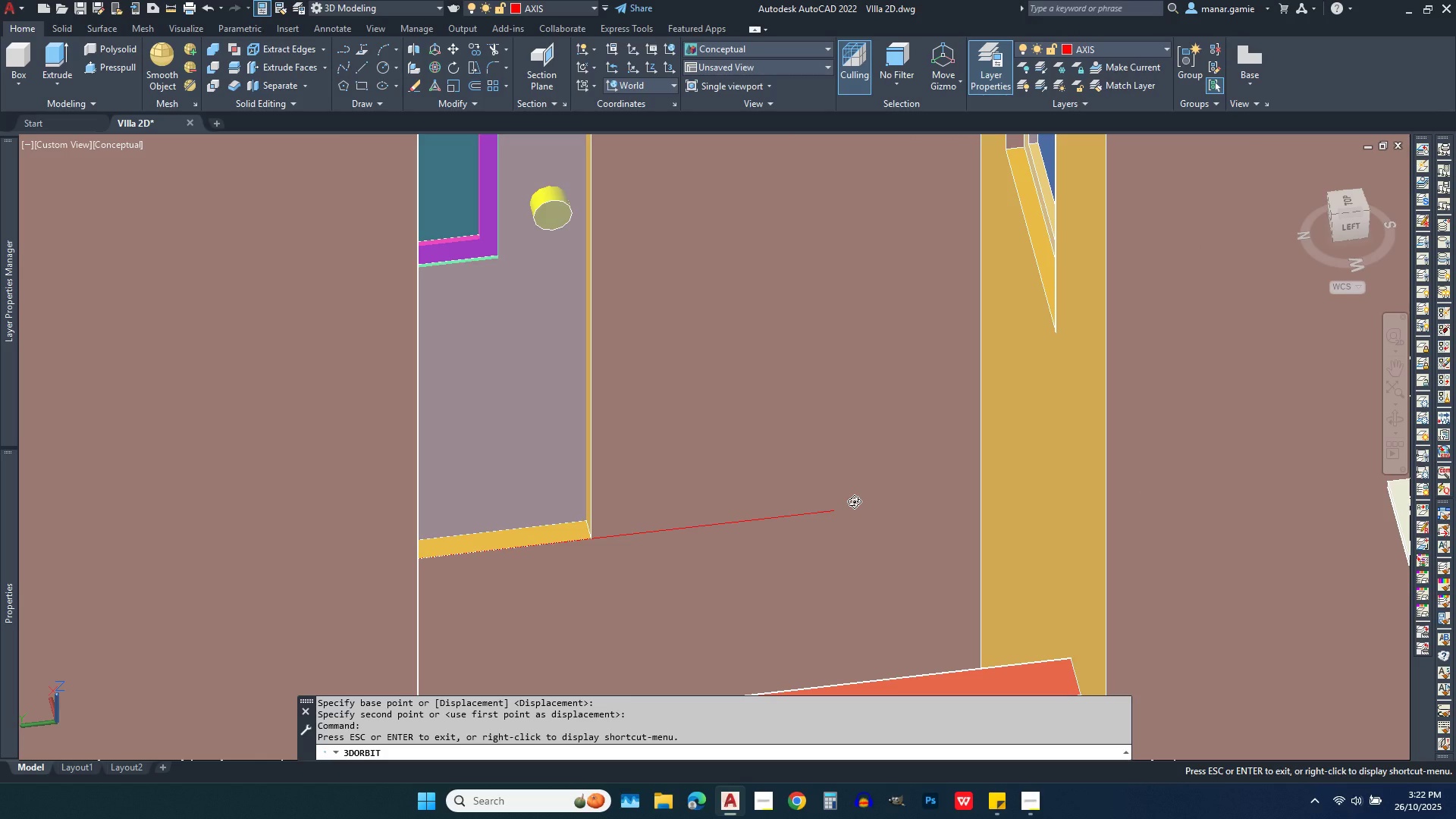 
key(Escape)
 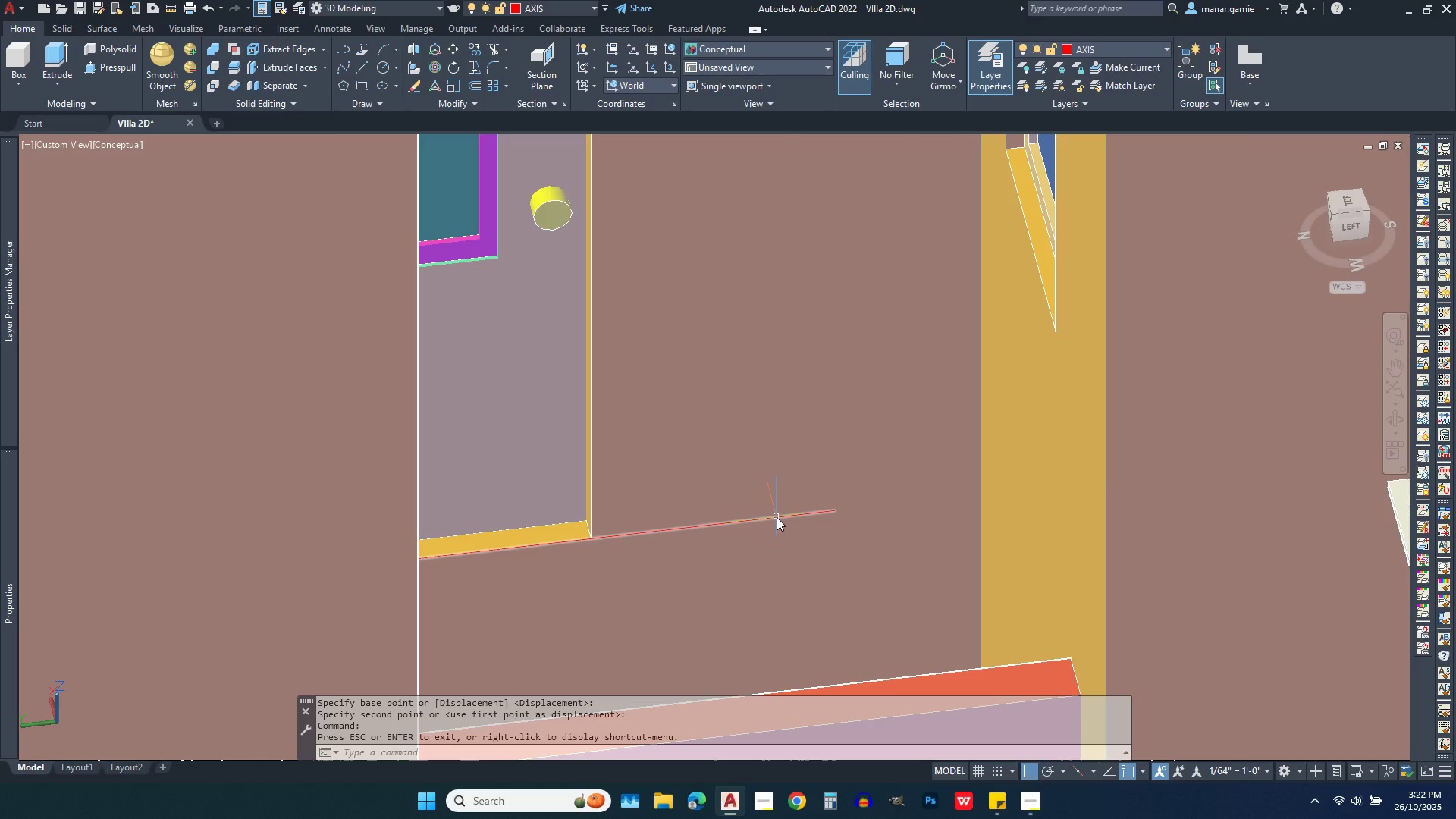 
left_click([777, 517])
 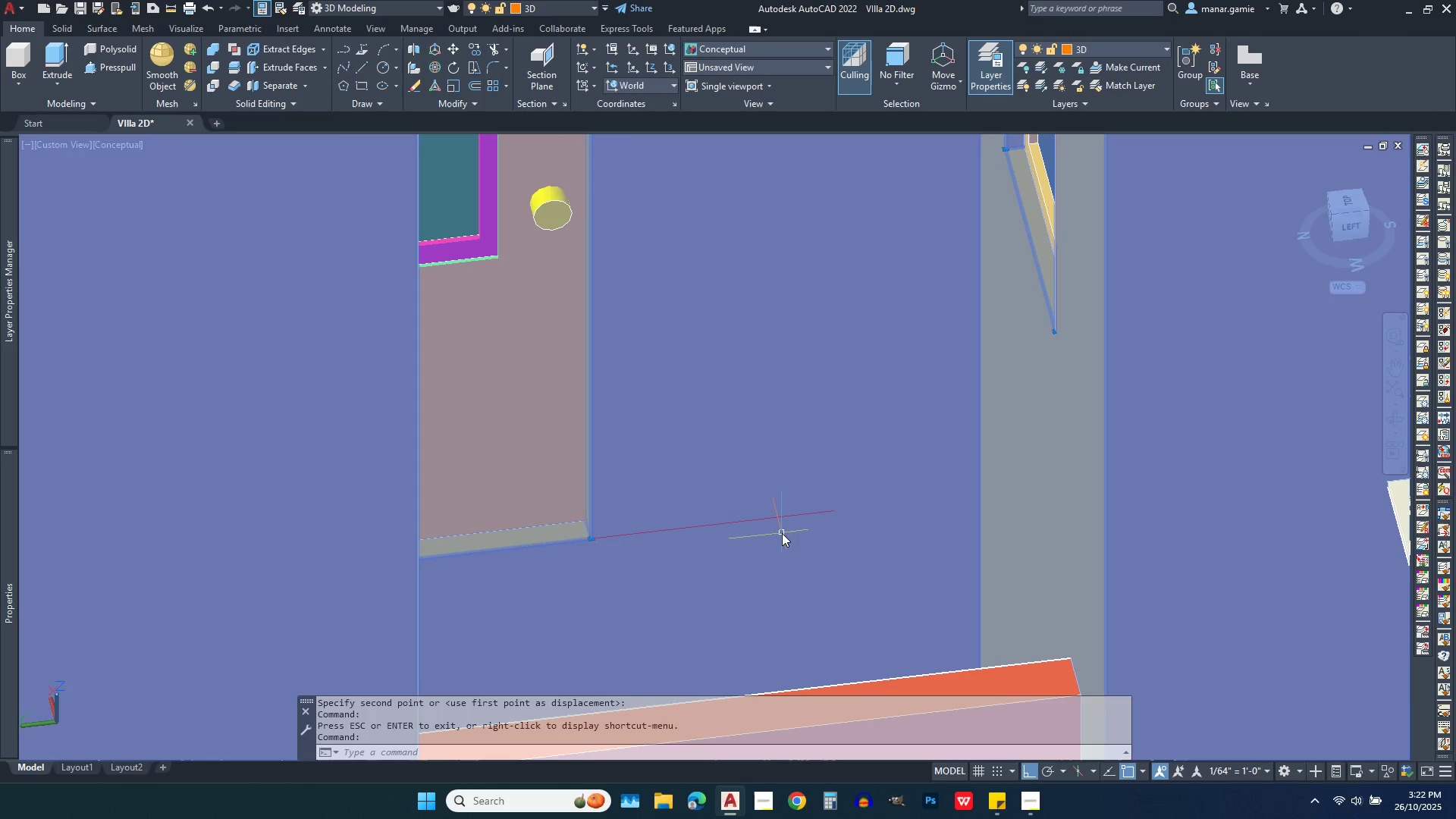 
key(Escape)
 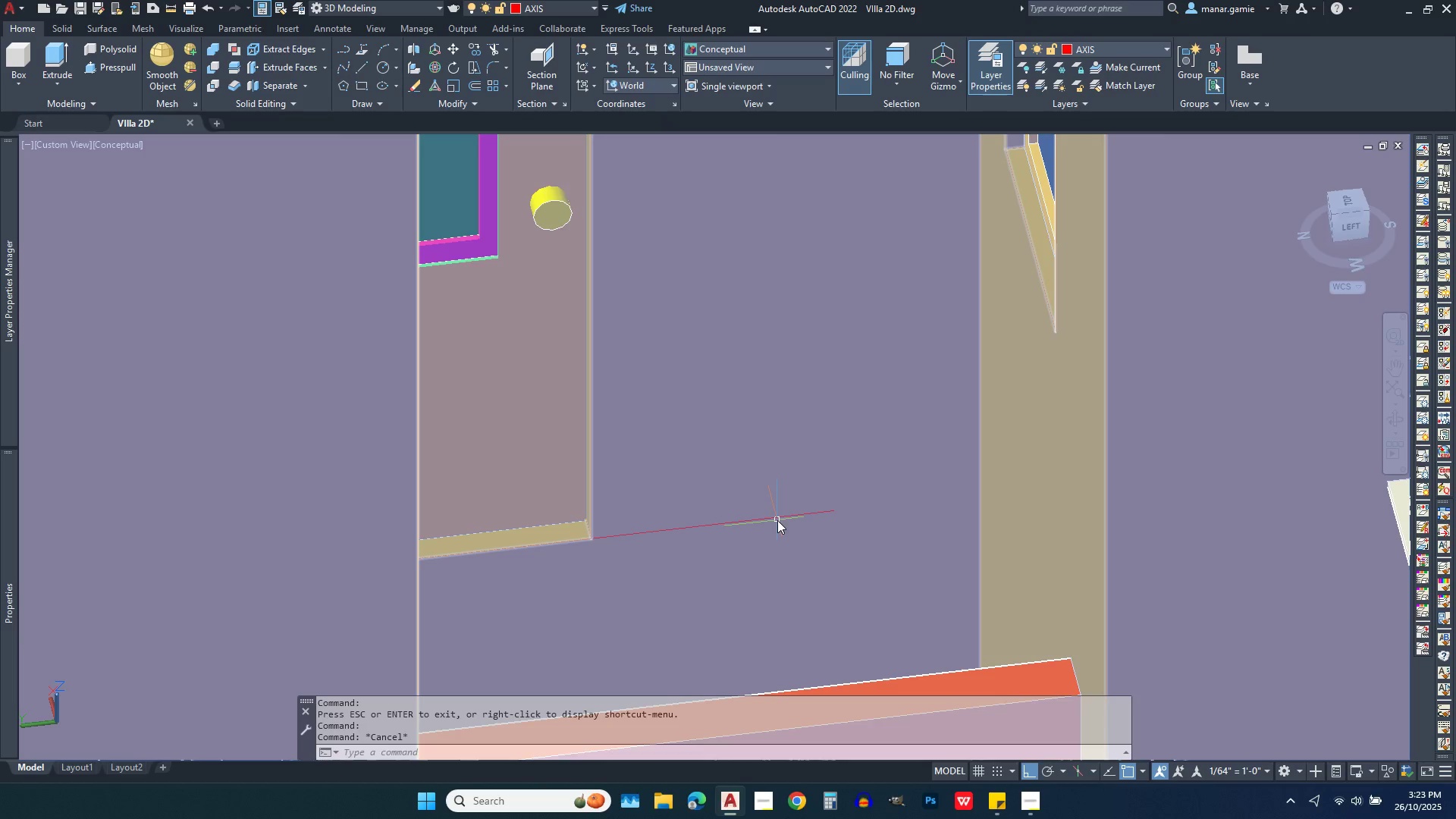 
wait(7.02)
 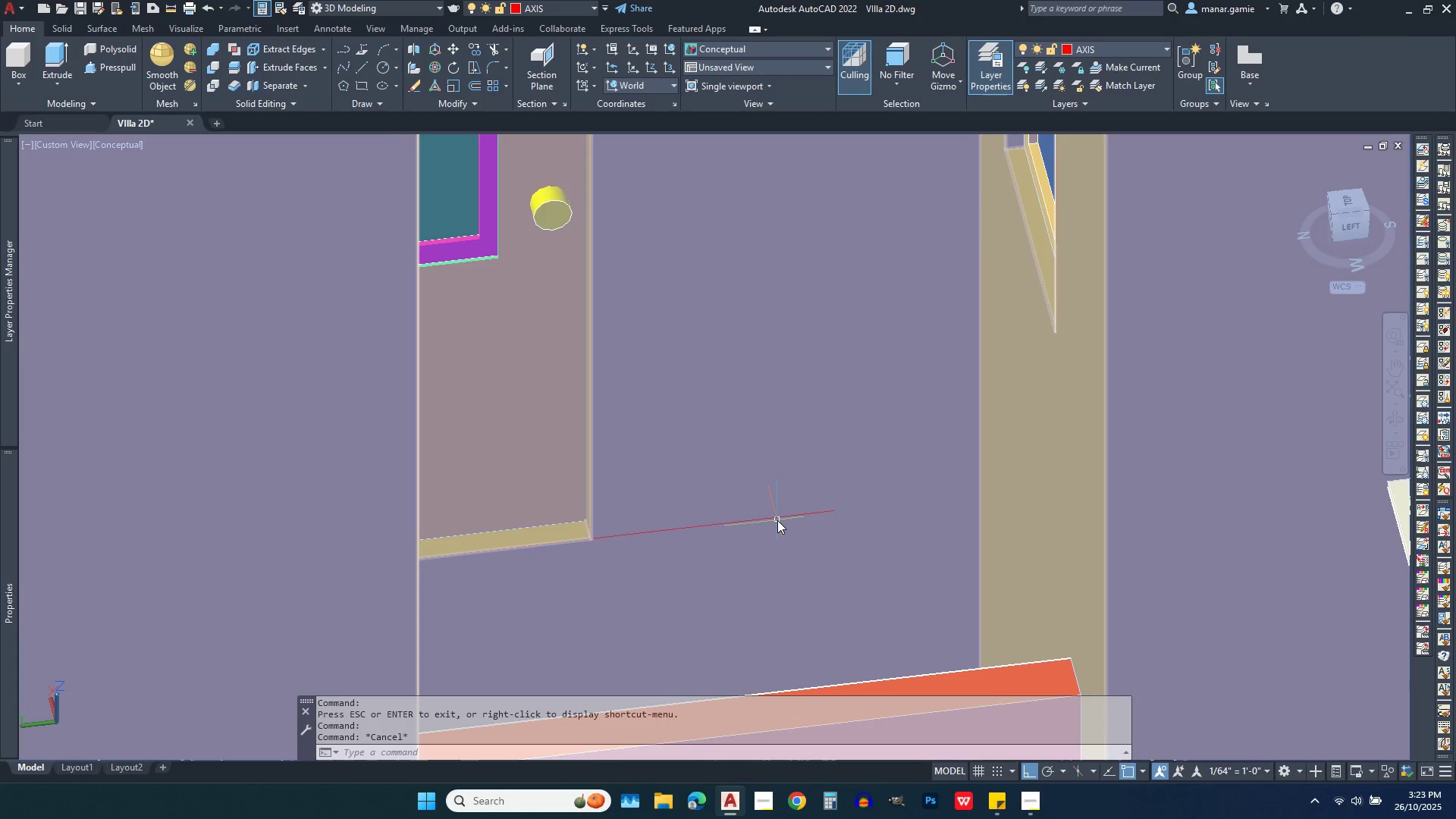 
key(Escape)
 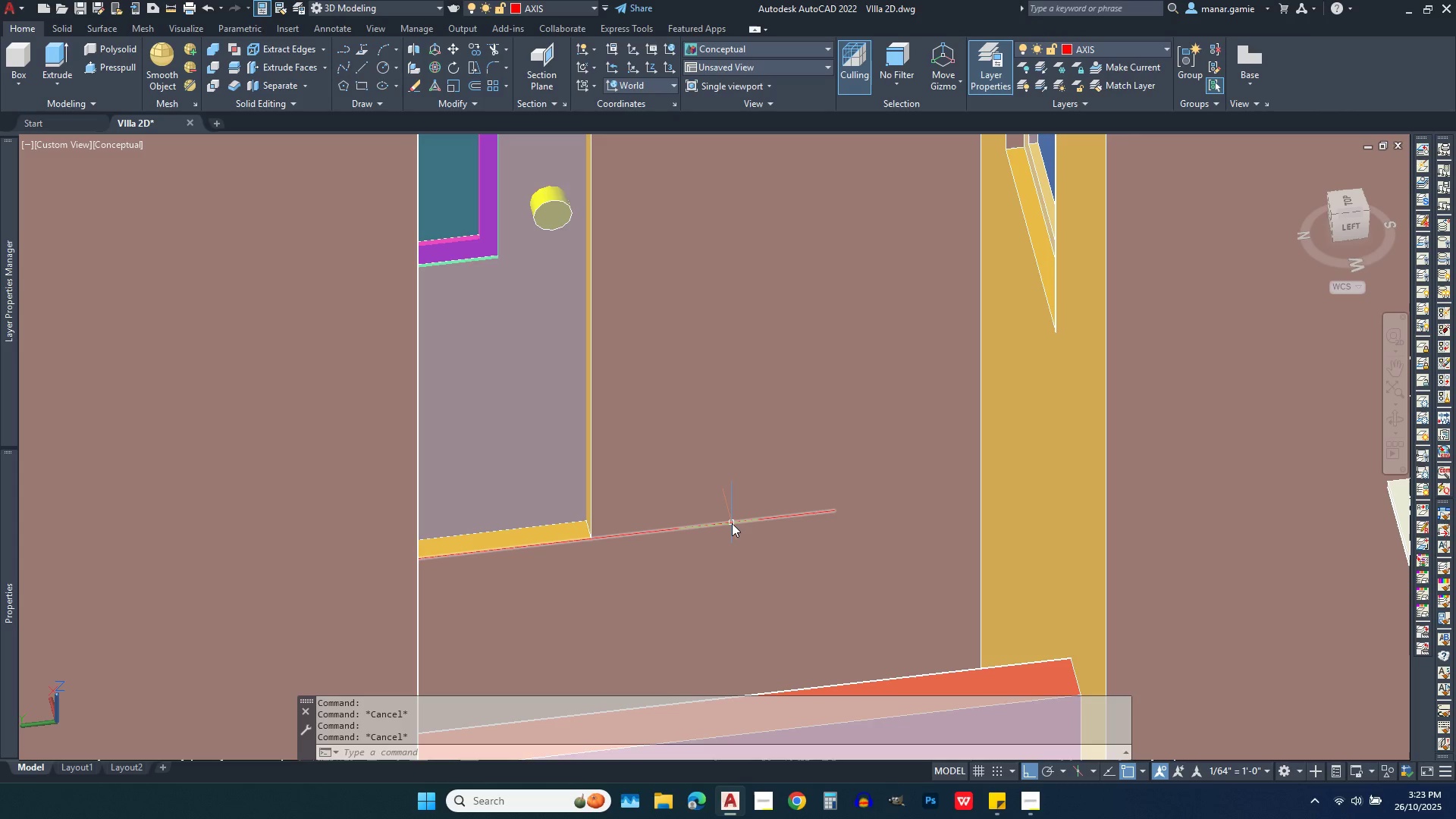 
left_click([732, 523])
 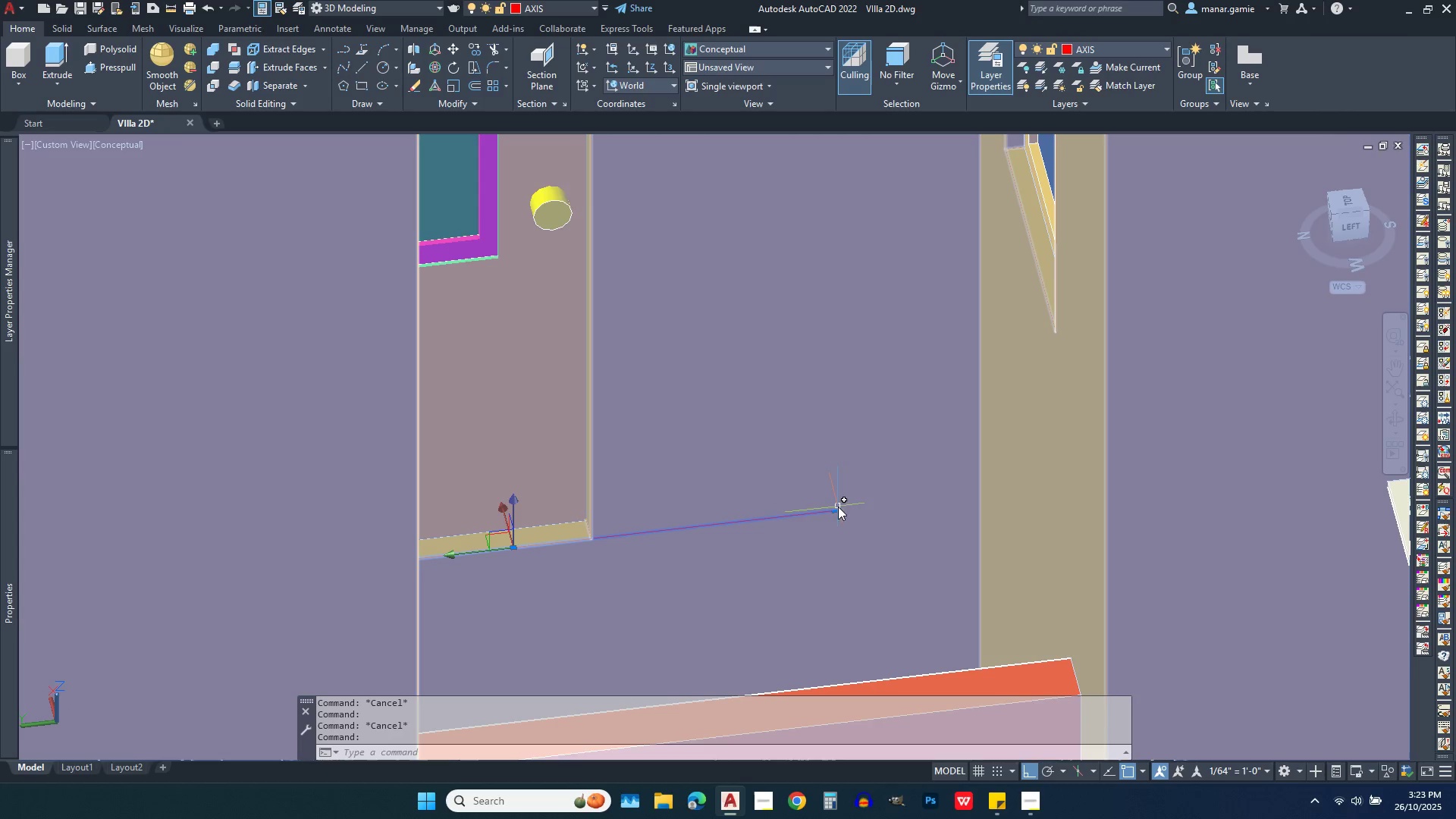 
left_click([833, 512])
 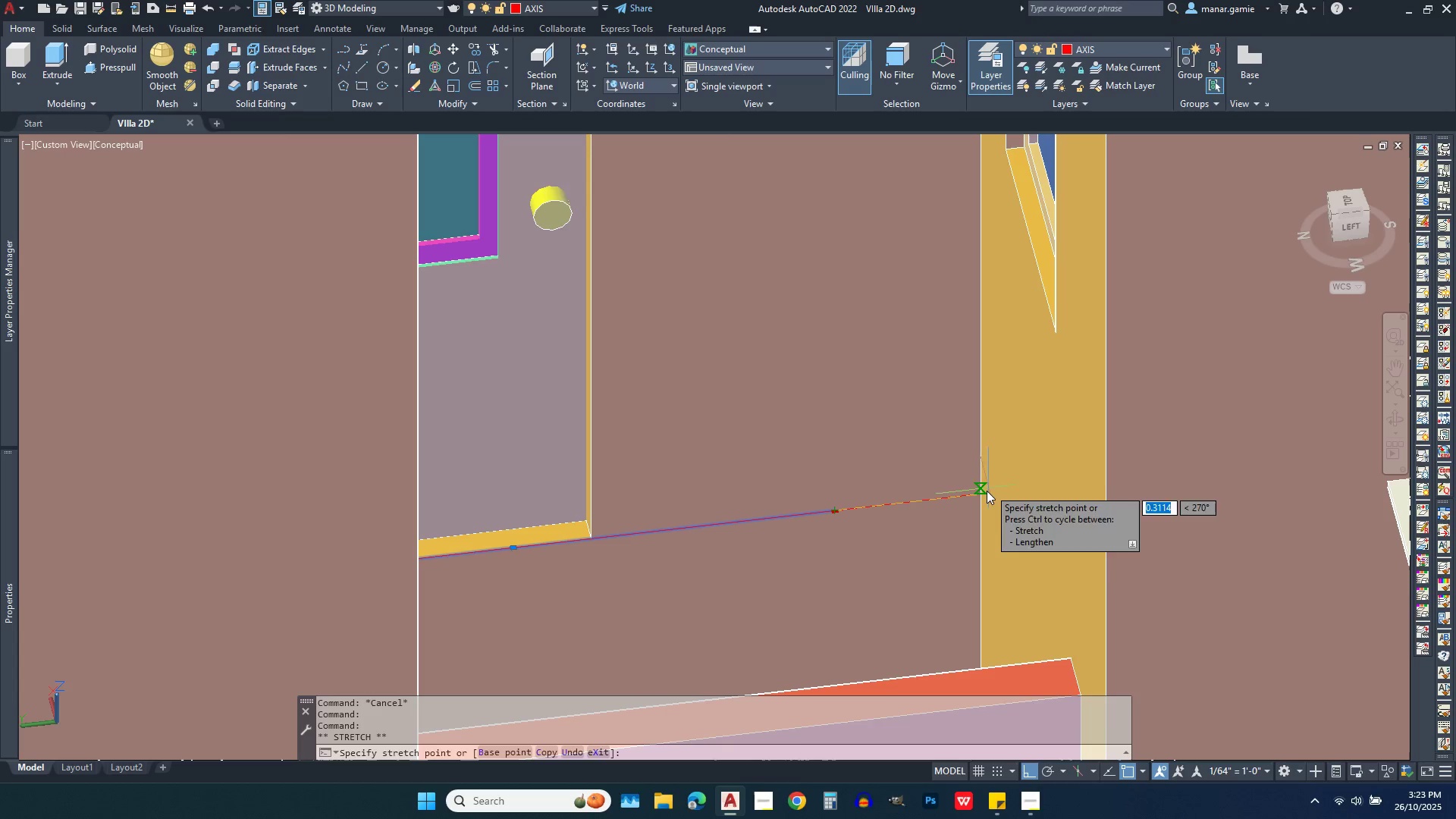 
left_click([984, 494])
 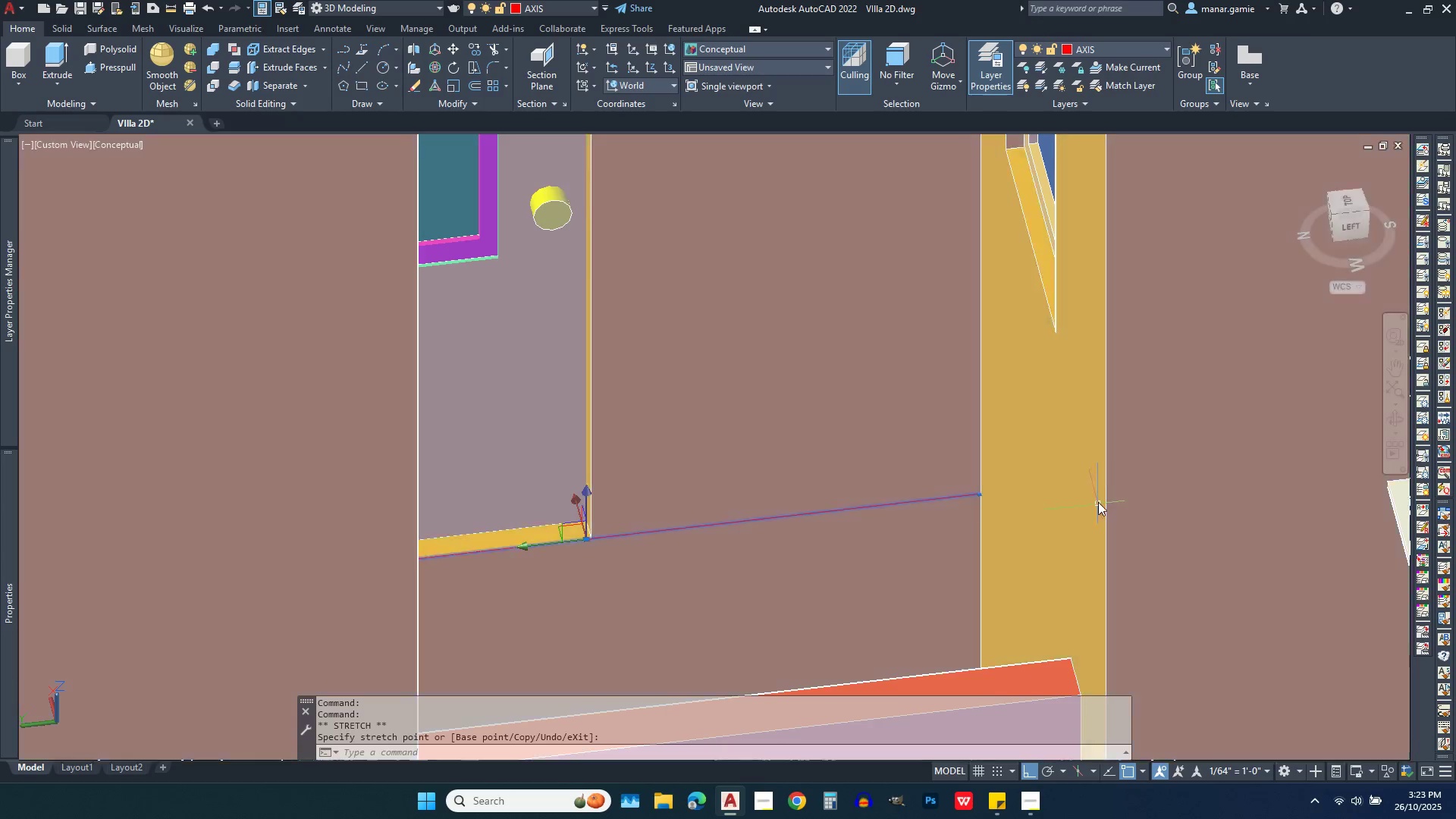 
scroll: coordinate [859, 454], scroll_direction: down, amount: 4.0
 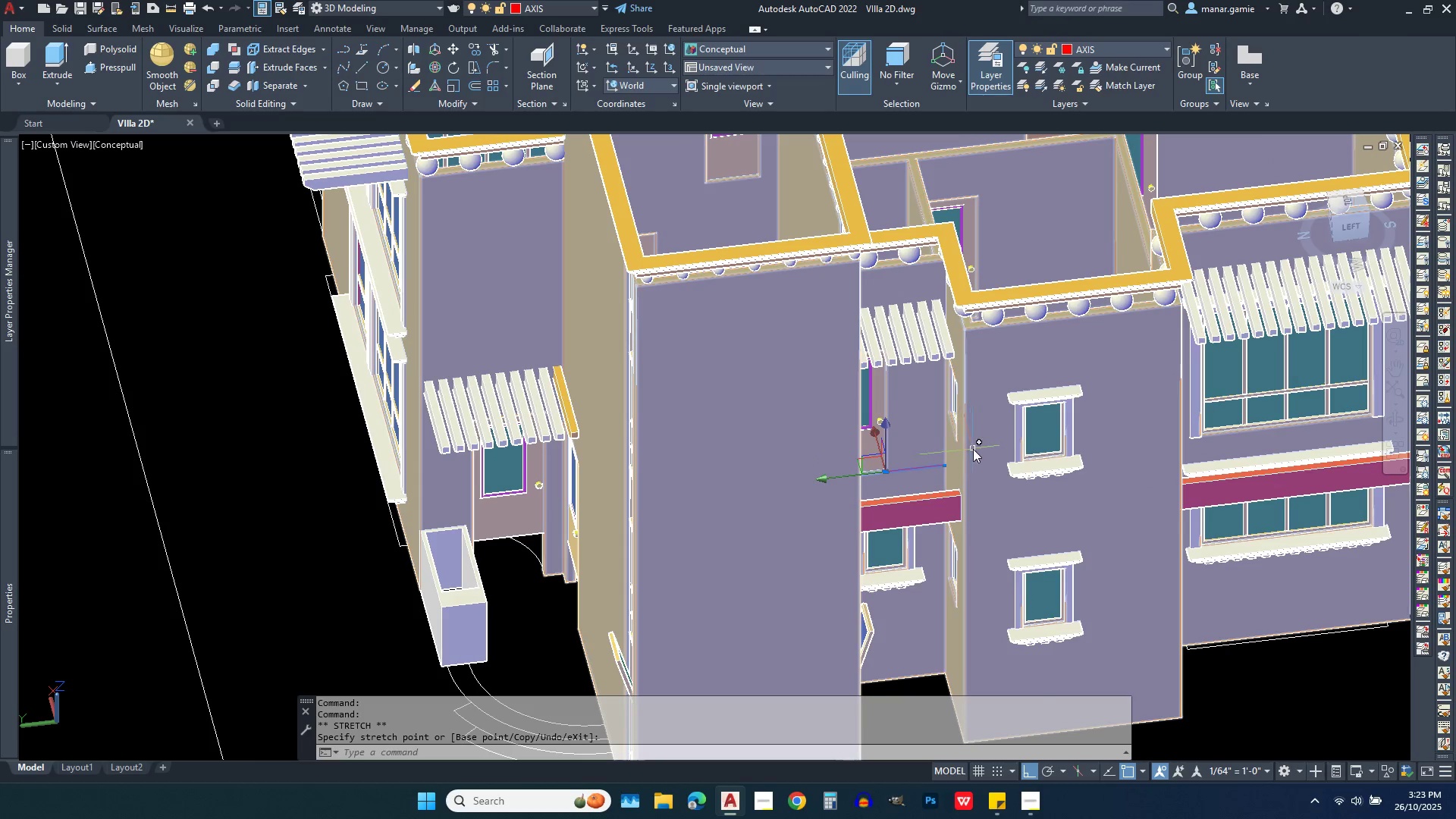 
scroll: coordinate [978, 446], scroll_direction: up, amount: 5.0
 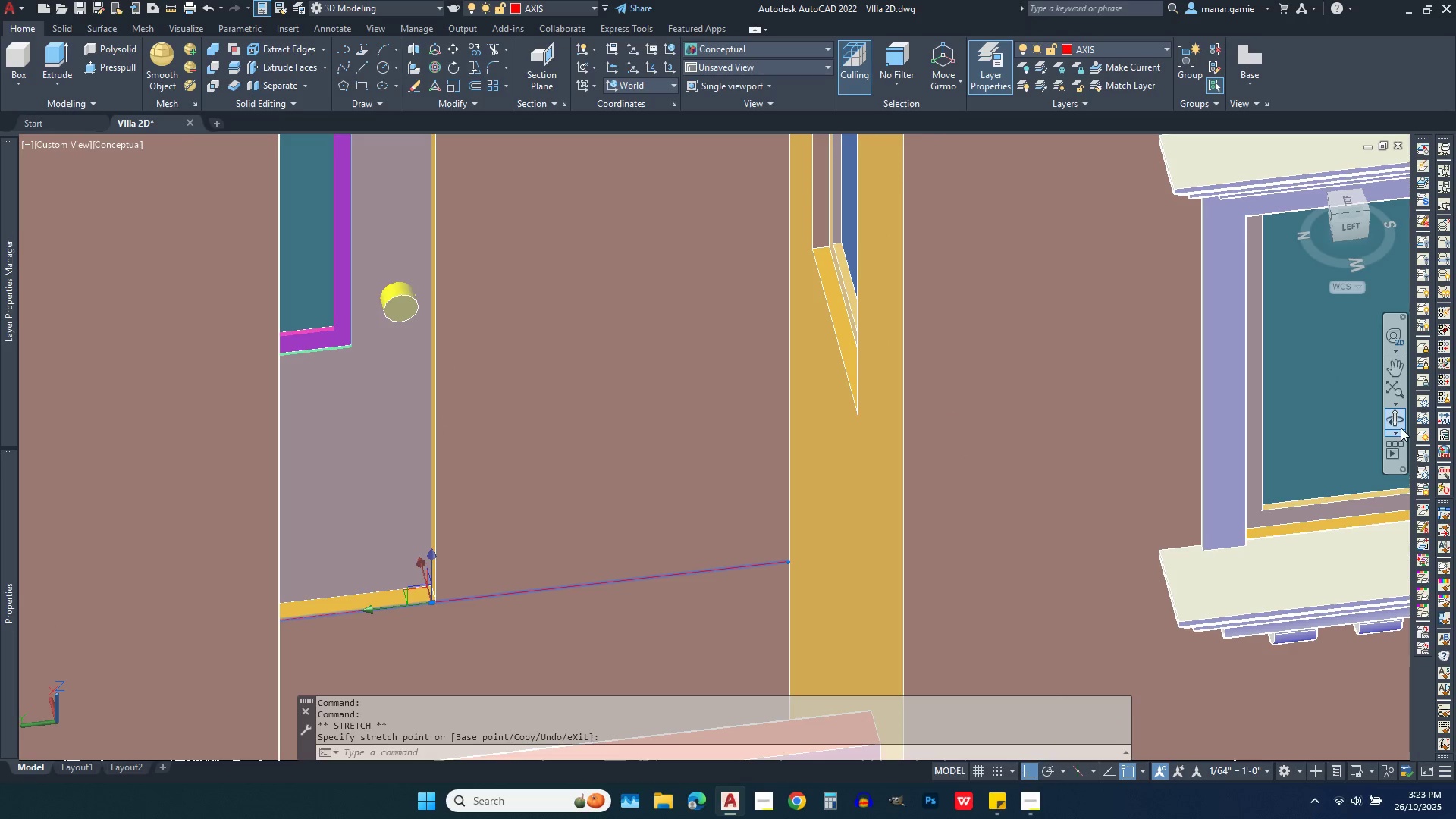 
left_click([1398, 417])
 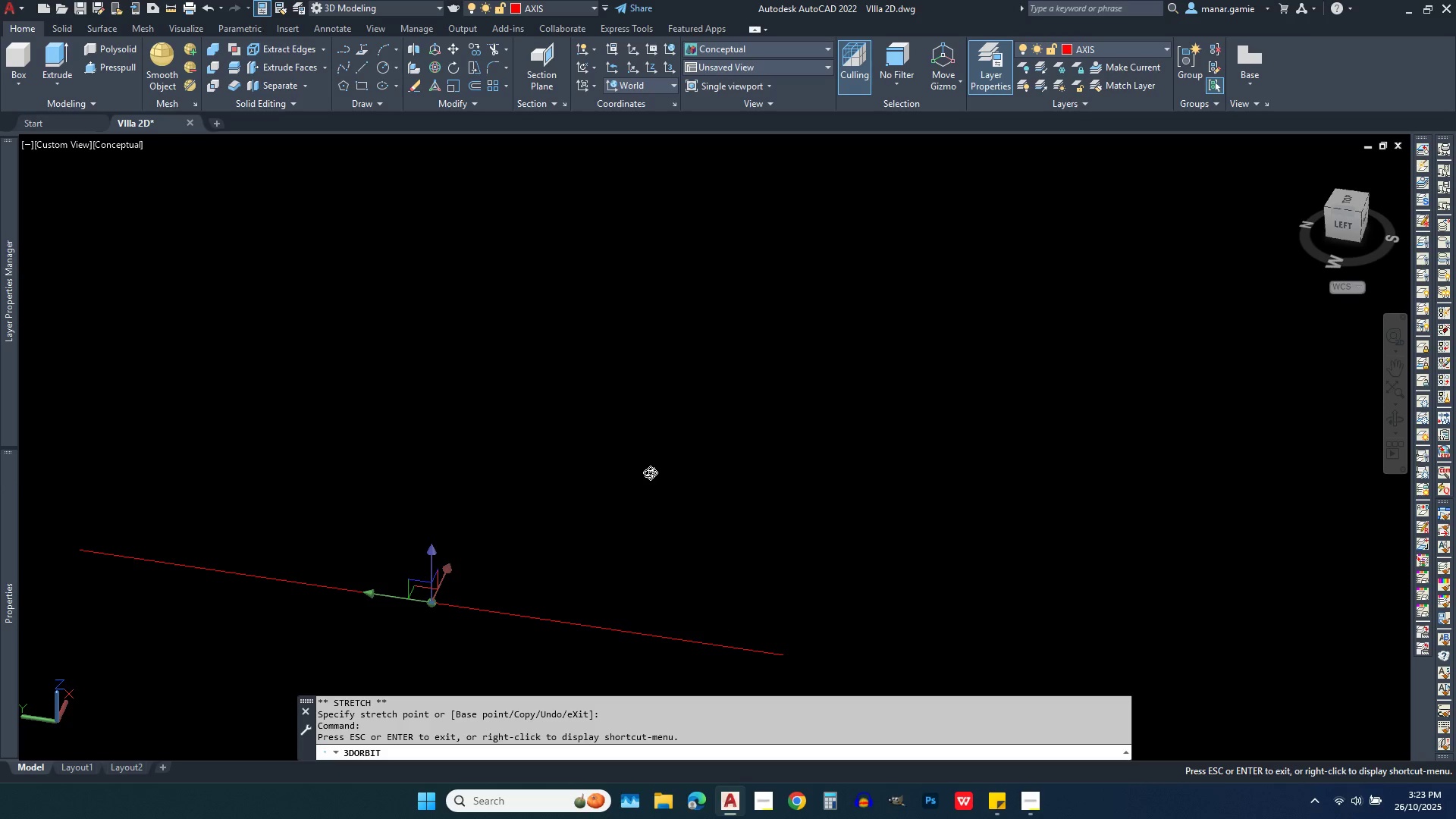 
key(Escape)
 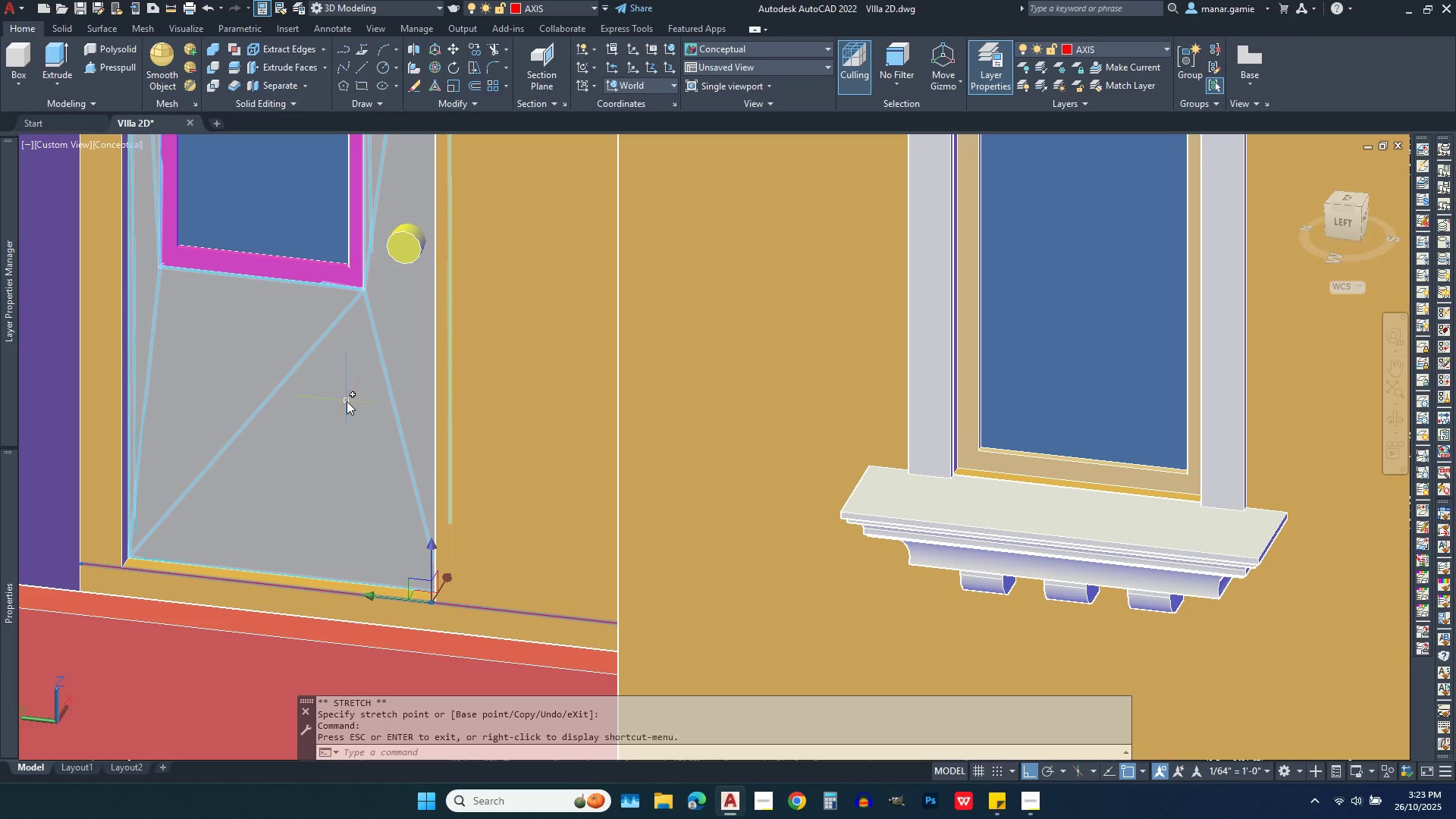 
left_click([347, 398])
 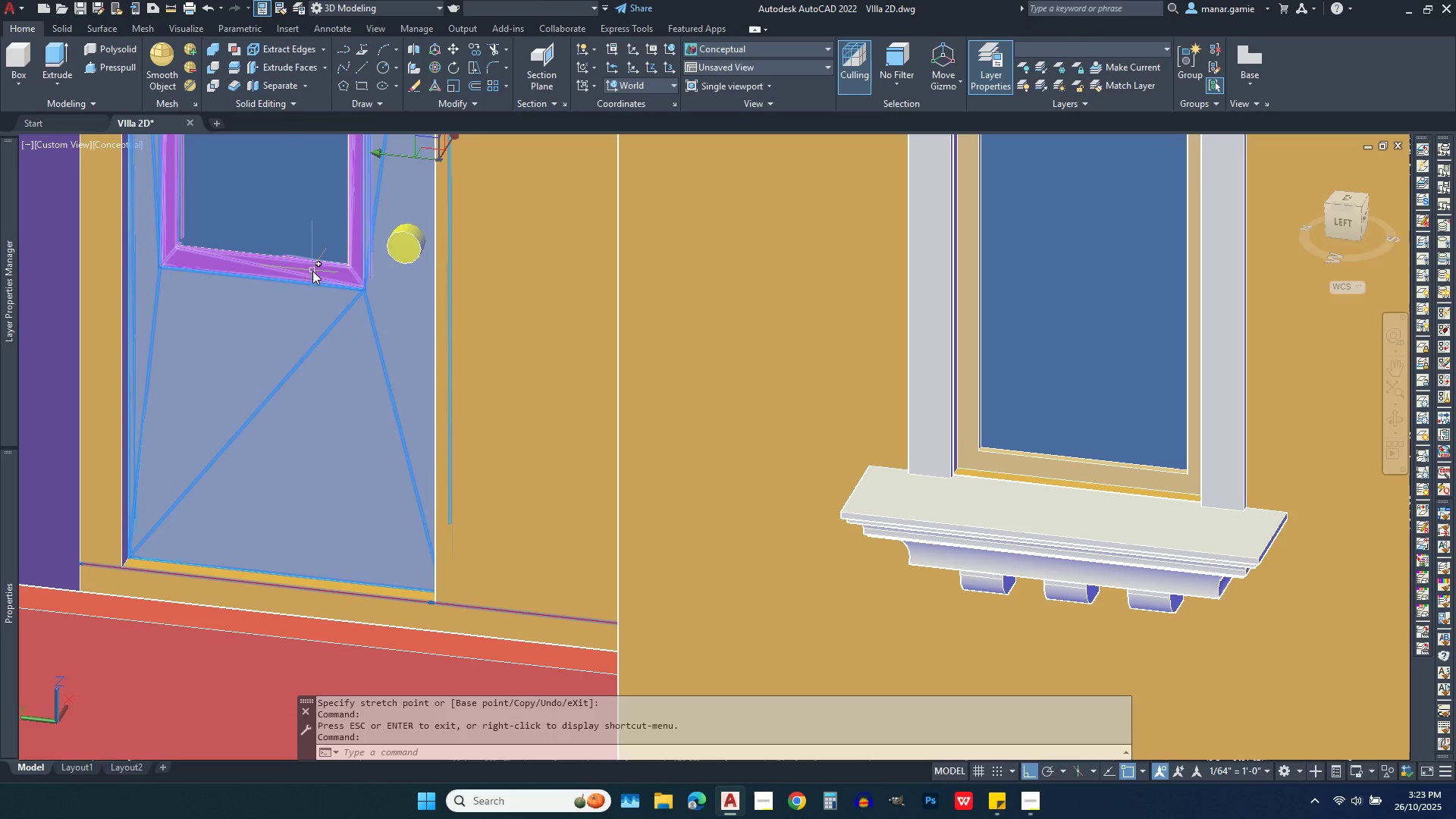 
left_click([312, 271])
 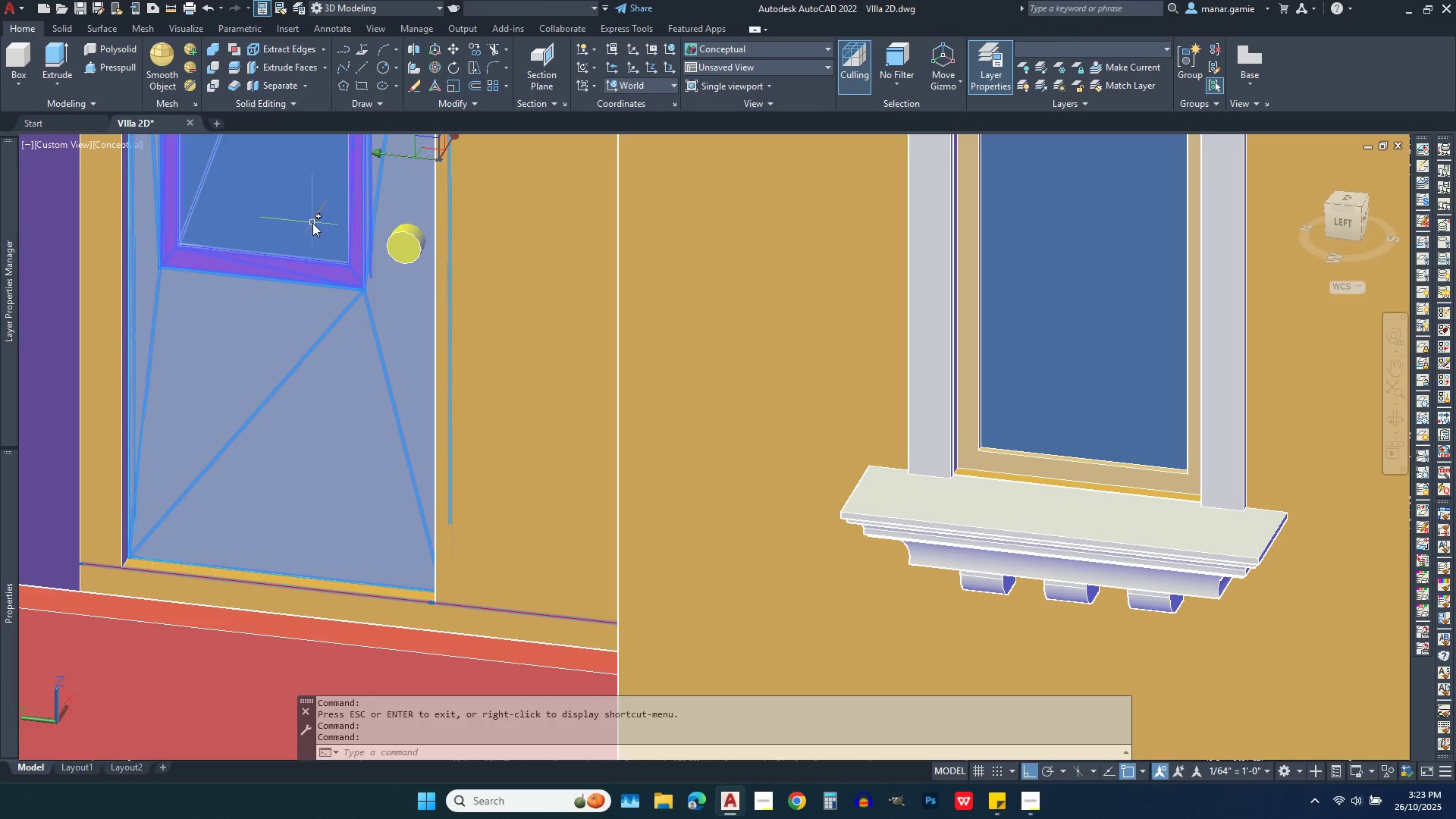 
left_click([312, 223])
 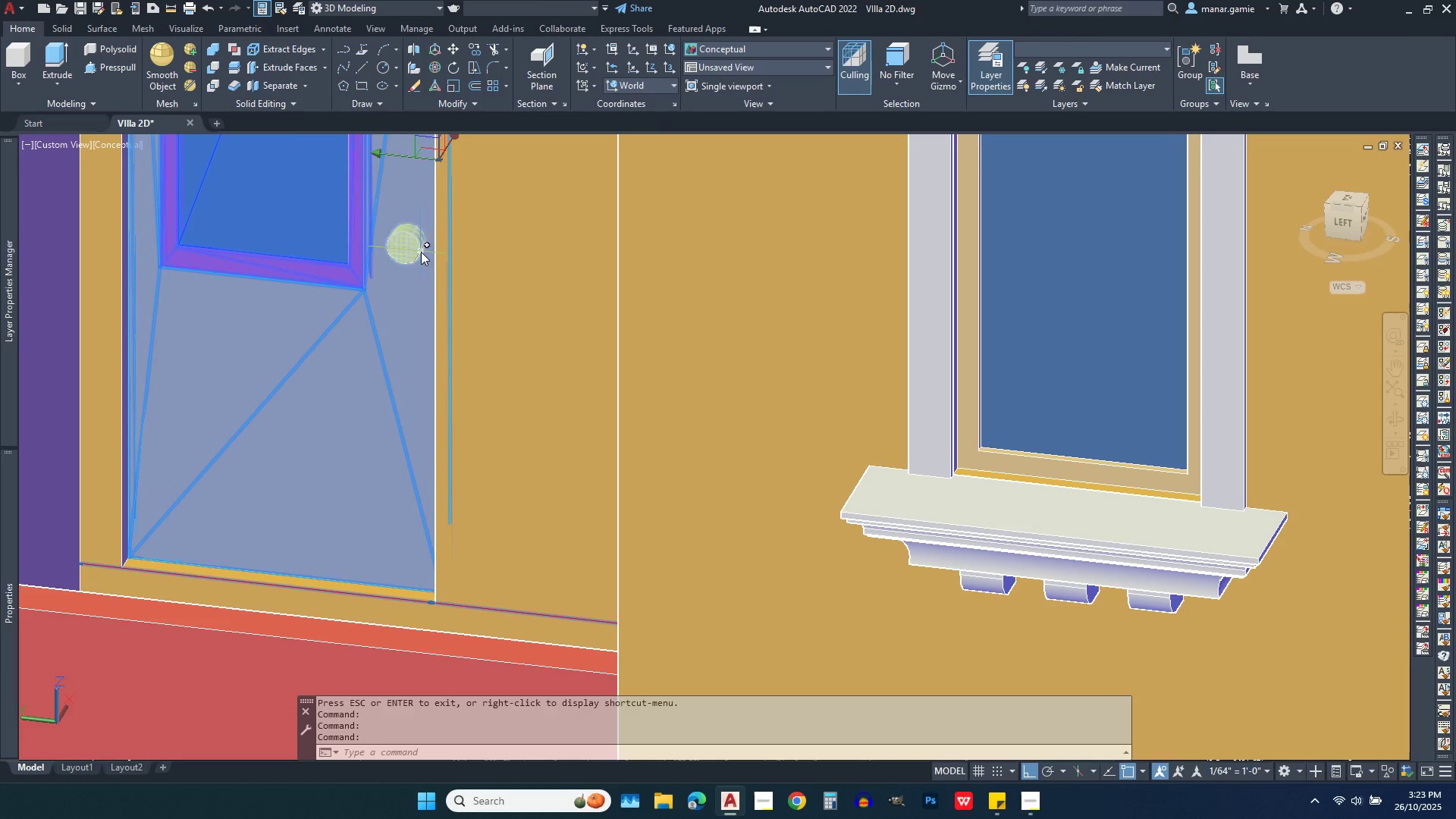 
left_click([421, 252])
 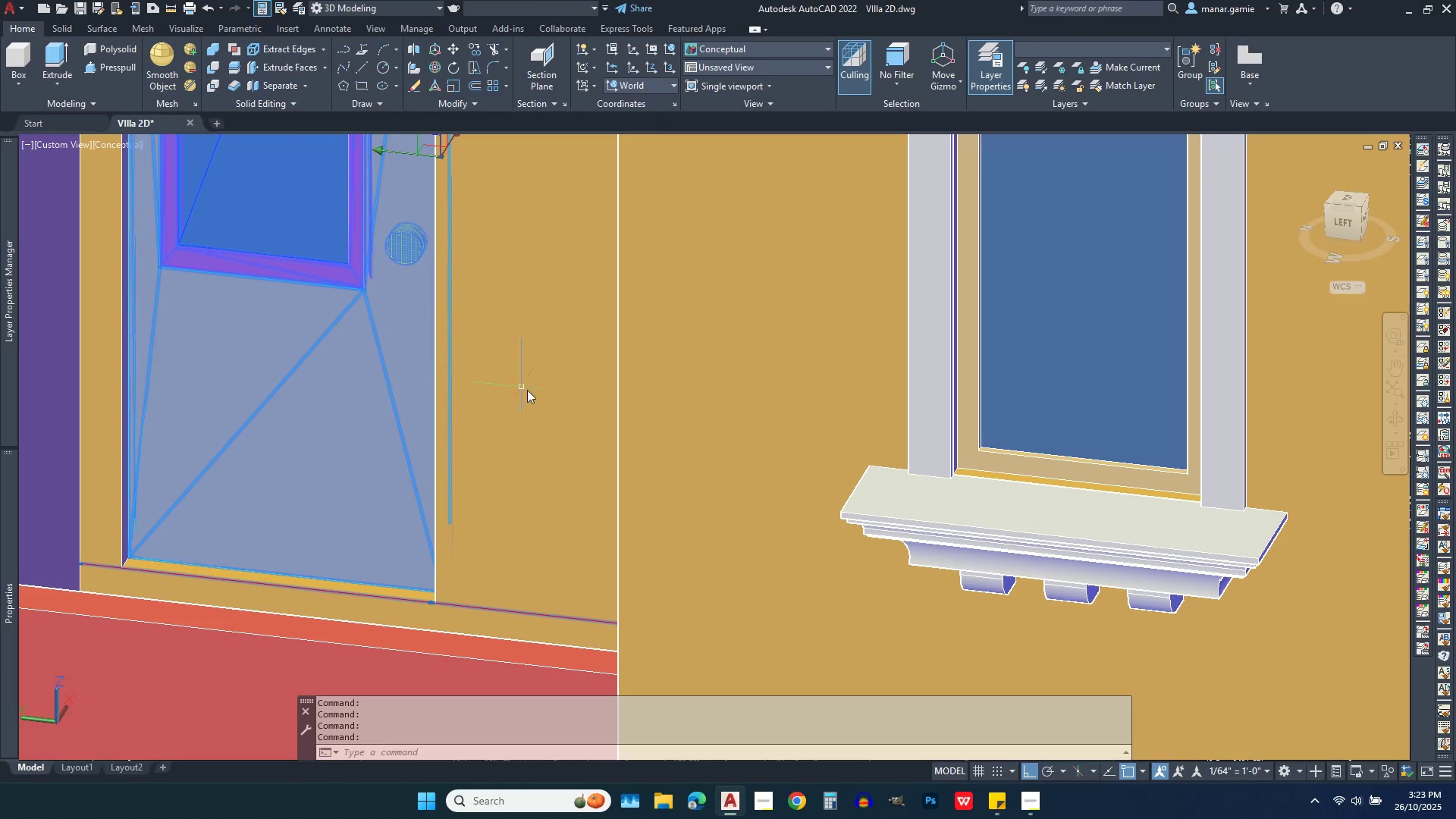 
scroll: coordinate [522, 411], scroll_direction: down, amount: 4.0
 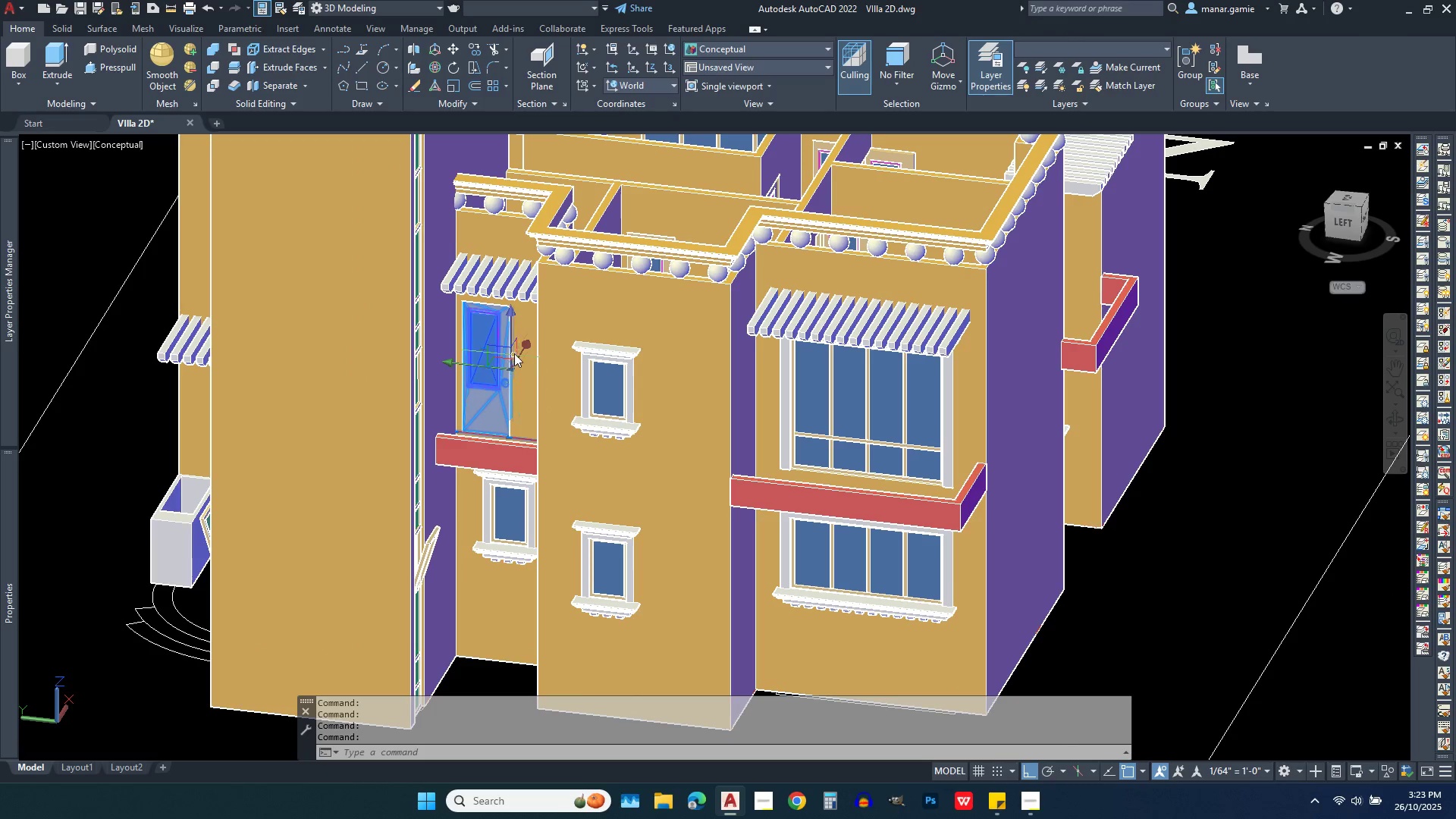 
scroll: coordinate [514, 353], scroll_direction: up, amount: 2.0
 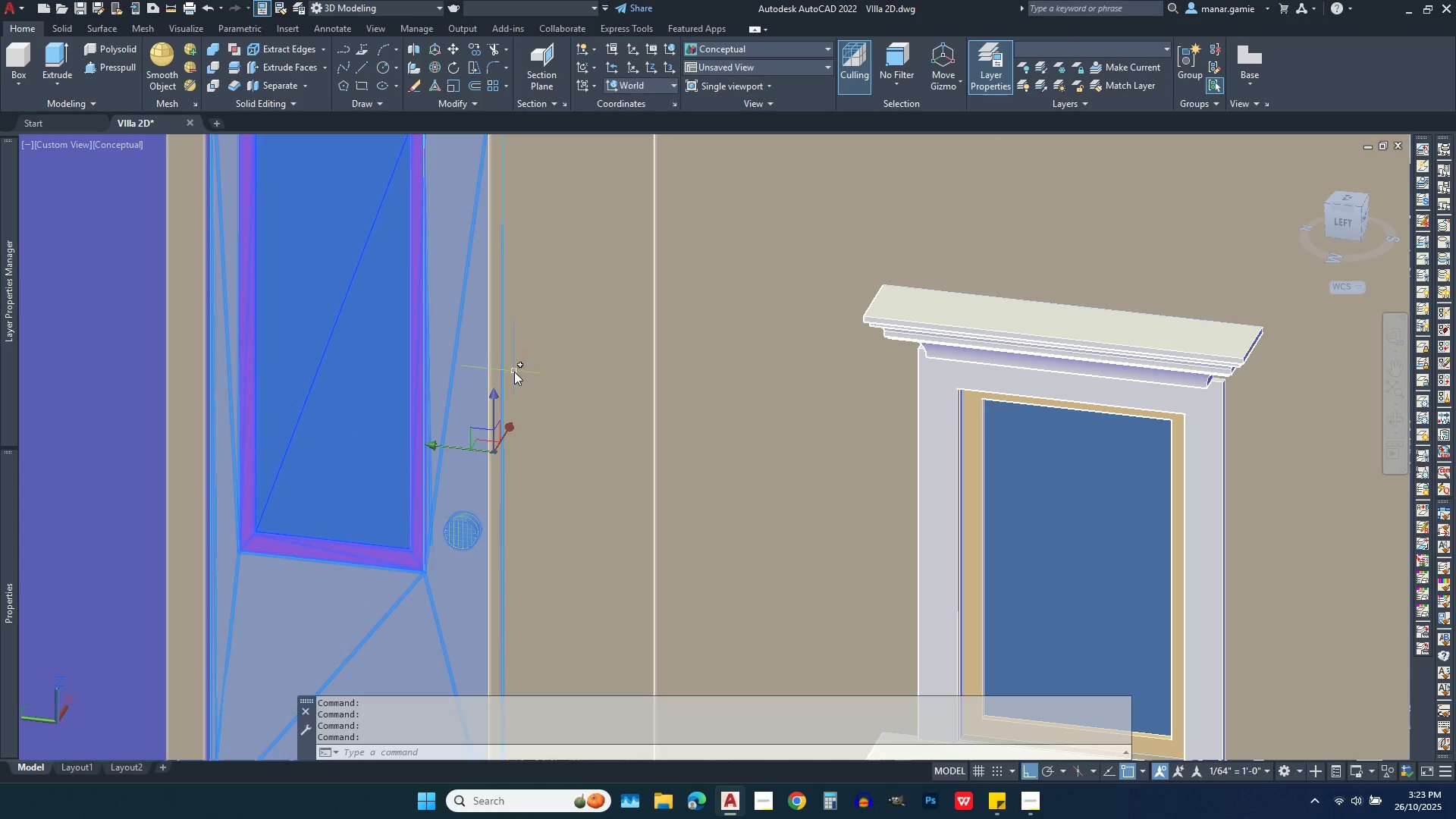 
scroll: coordinate [591, 249], scroll_direction: down, amount: 2.0
 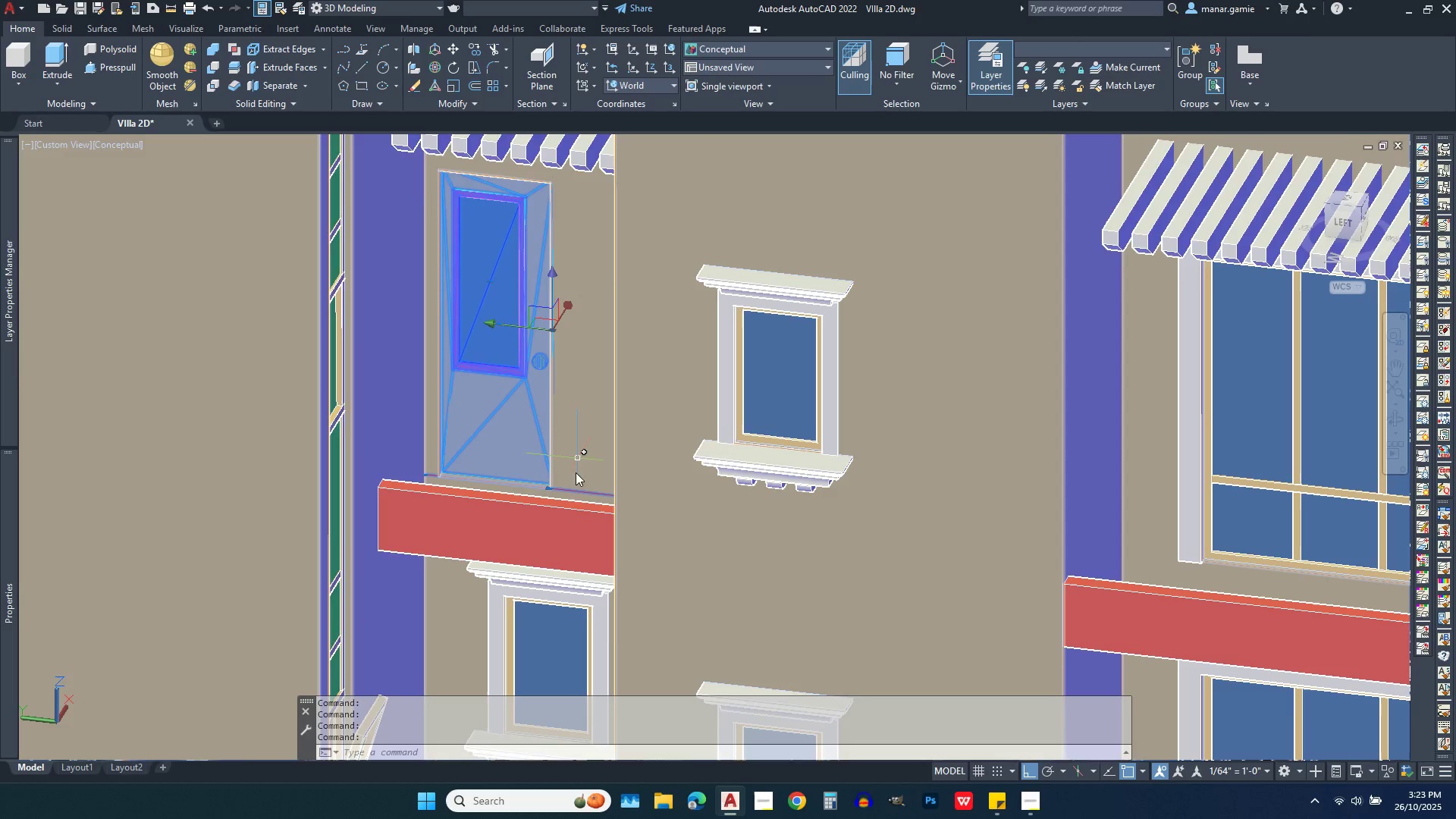 
scroll: coordinate [459, 507], scroll_direction: up, amount: 4.0
 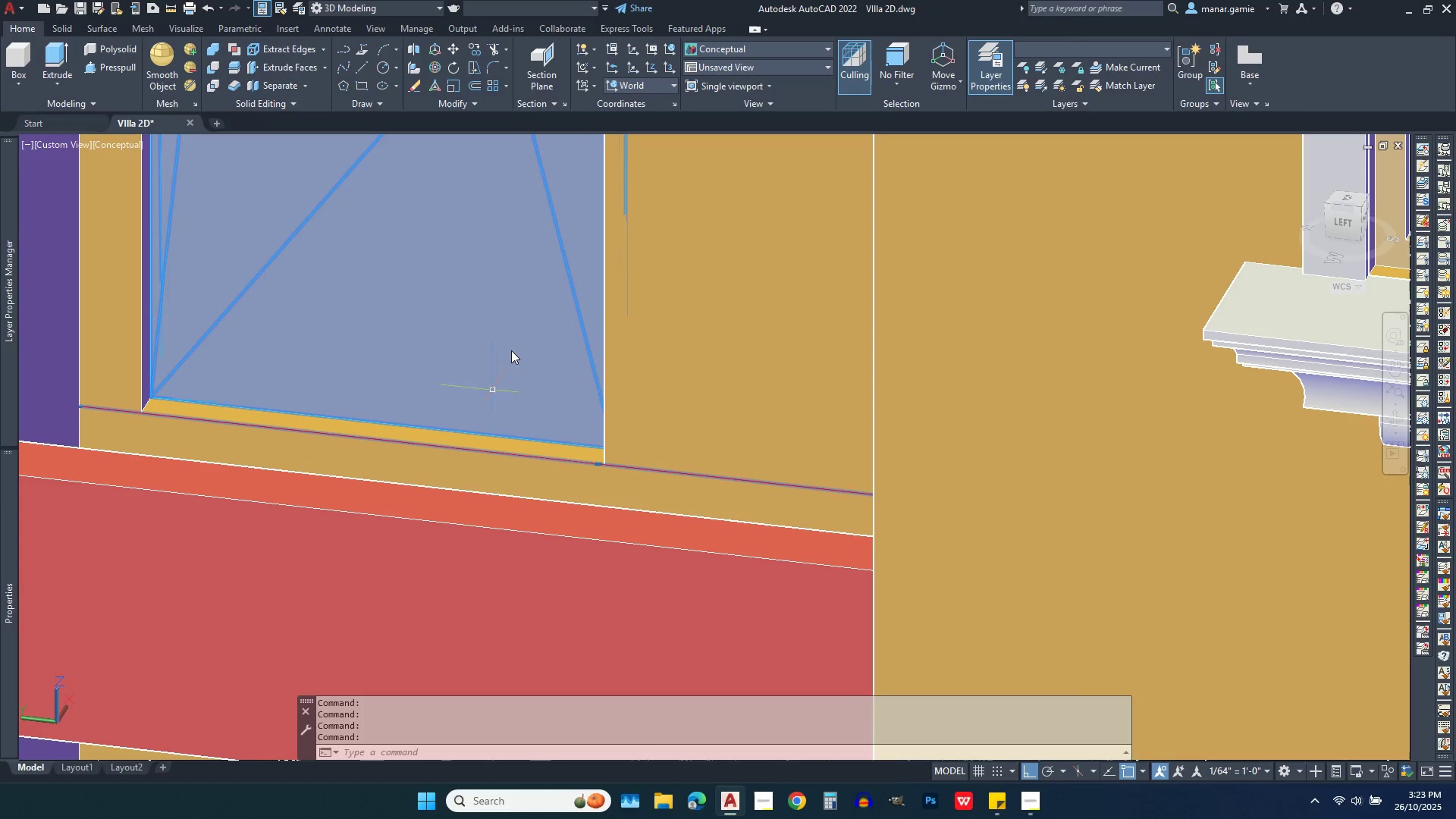 
left_click([450, 48])
 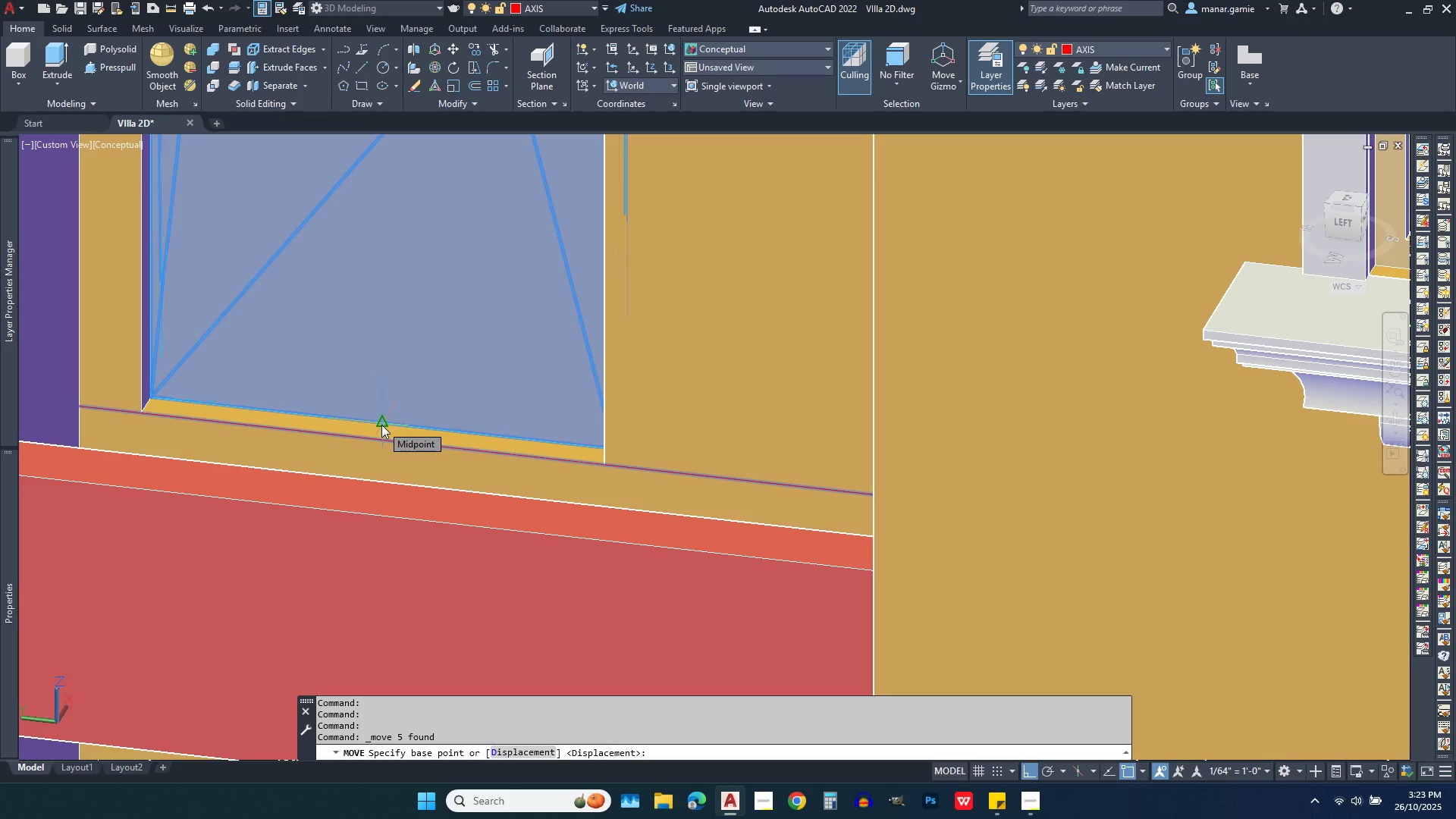 
wait(15.94)
 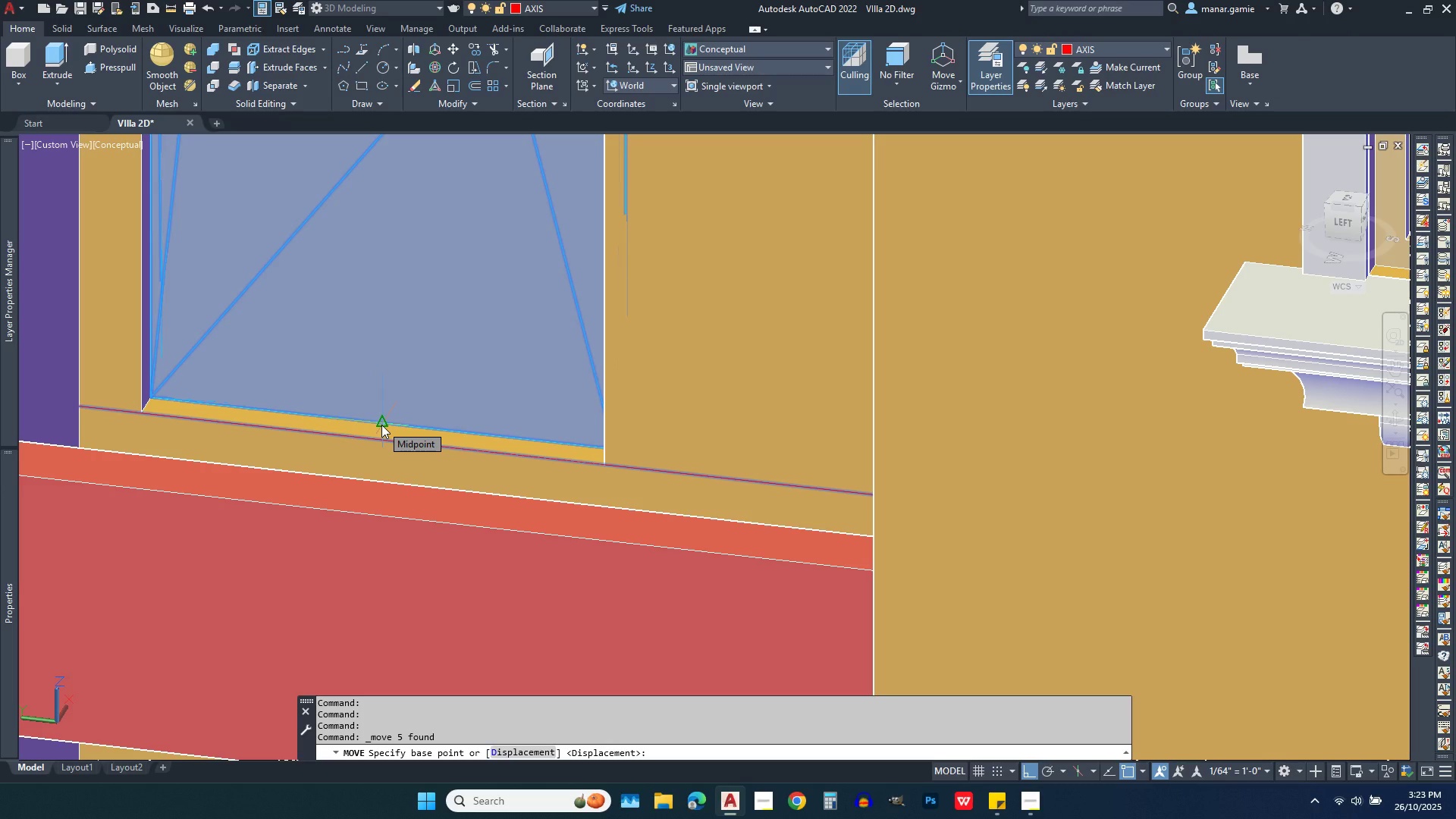 
left_click([381, 425])
 